 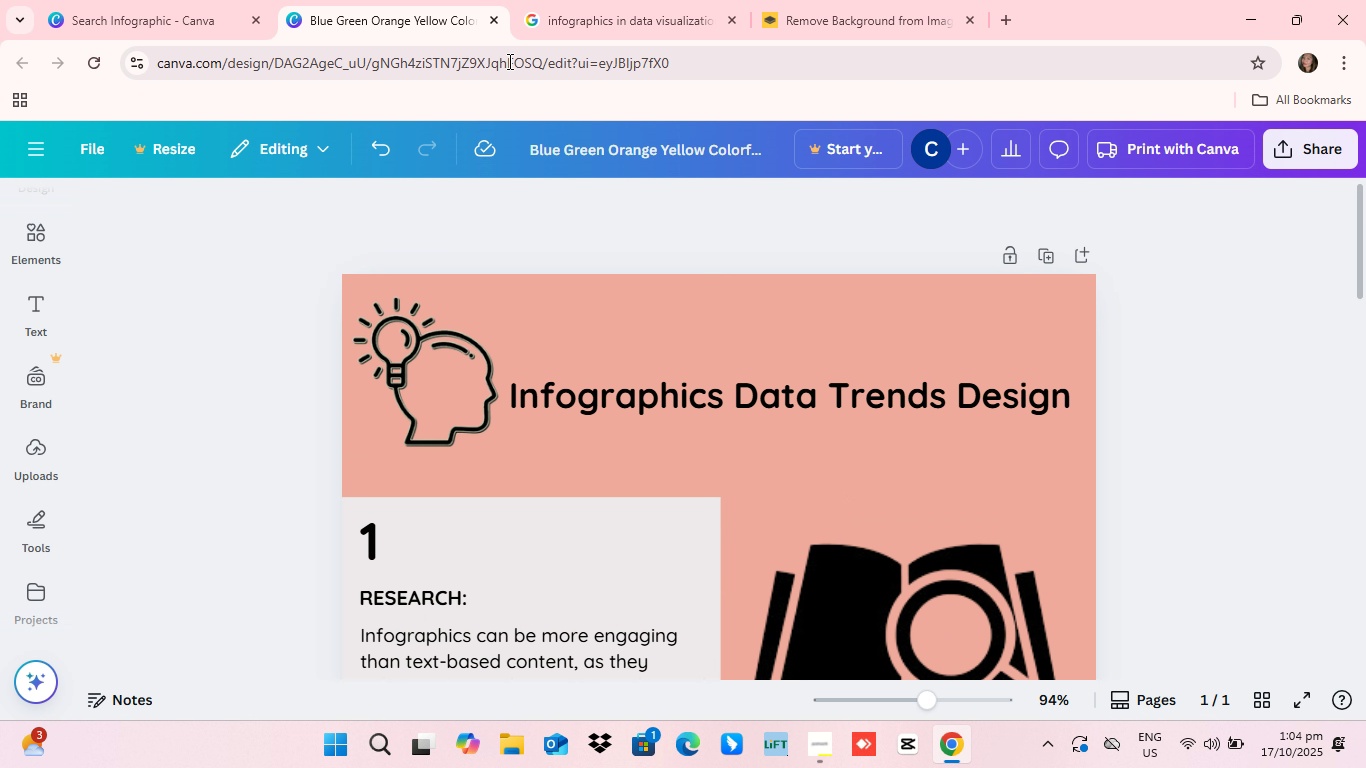 
scroll: coordinate [656, 539], scroll_direction: down, amount: 5.0
 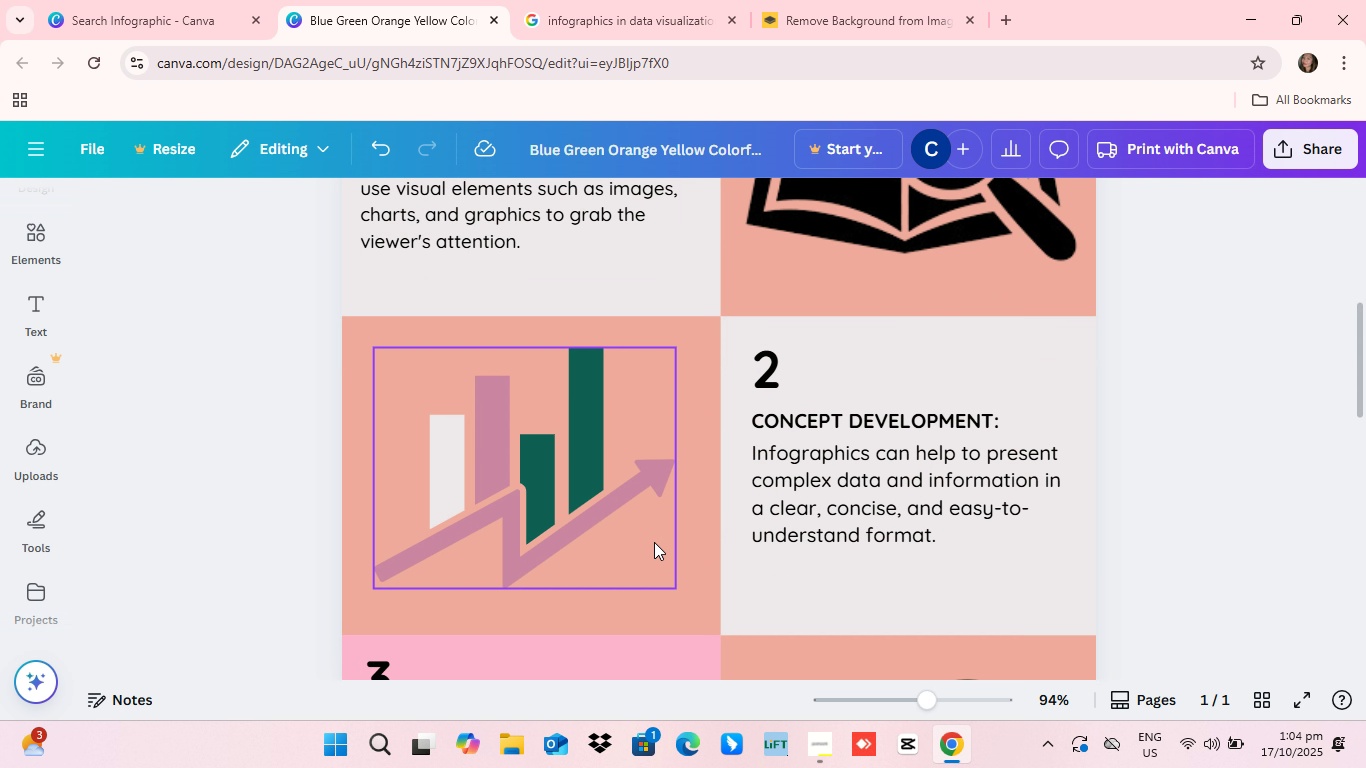 
scroll: coordinate [655, 543], scroll_direction: up, amount: 4.0
 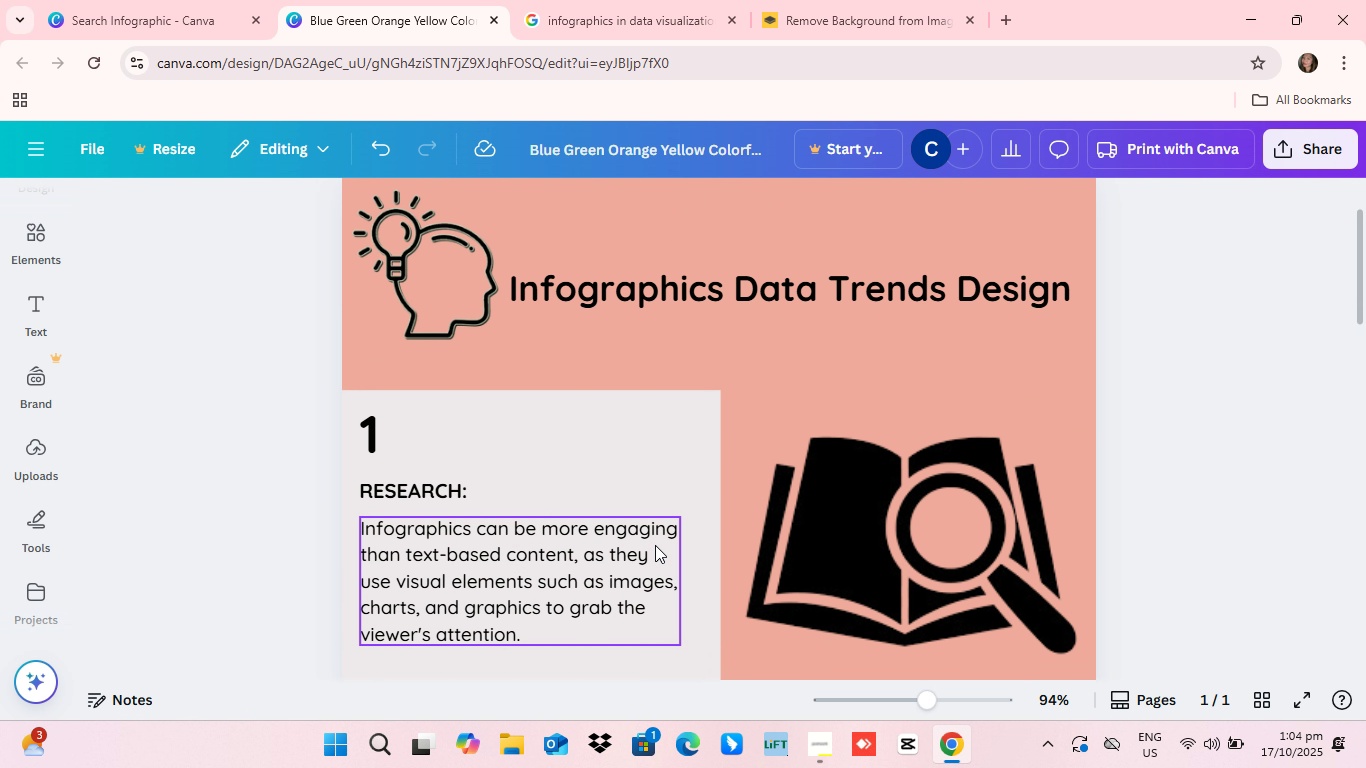 
scroll: coordinate [655, 545], scroll_direction: down, amount: 2.0
 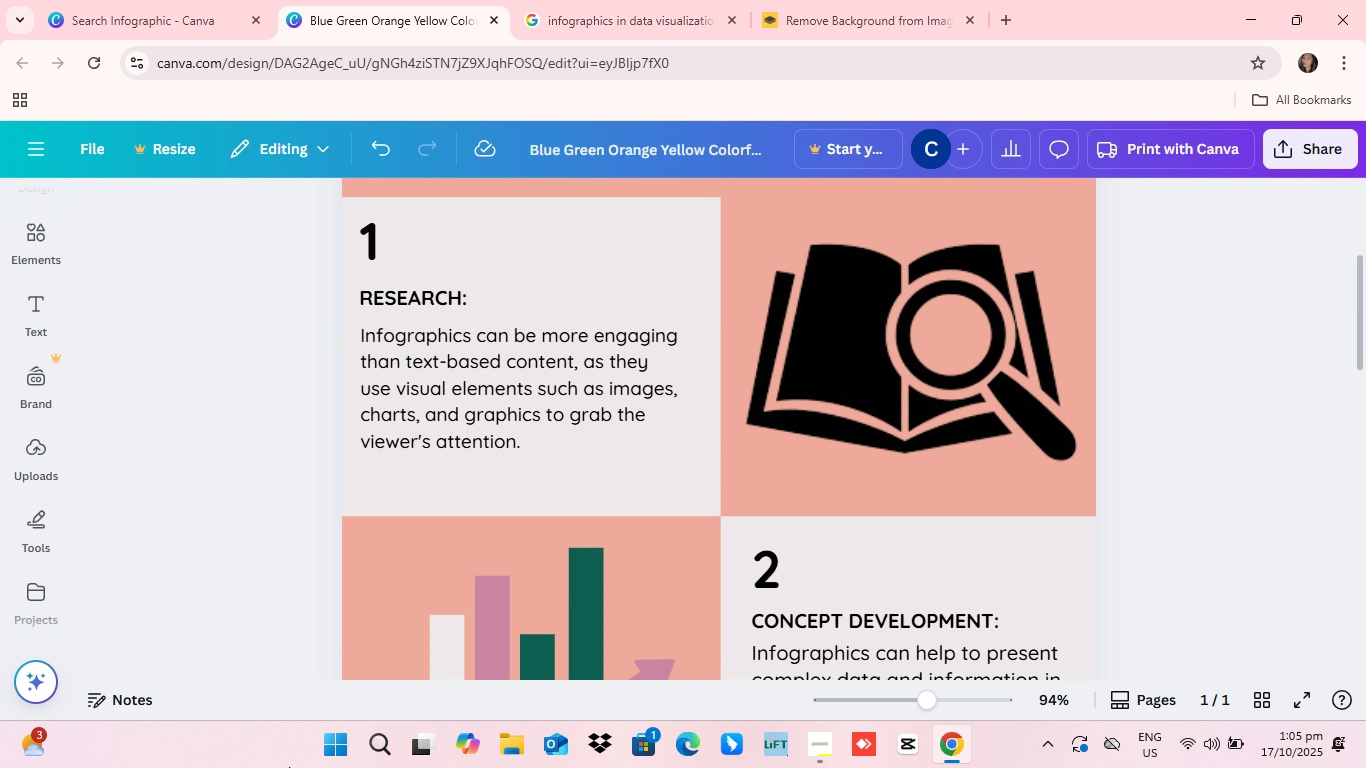 
left_click_drag(start_coordinate=[271, 762], to_coordinate=[263, 767])
 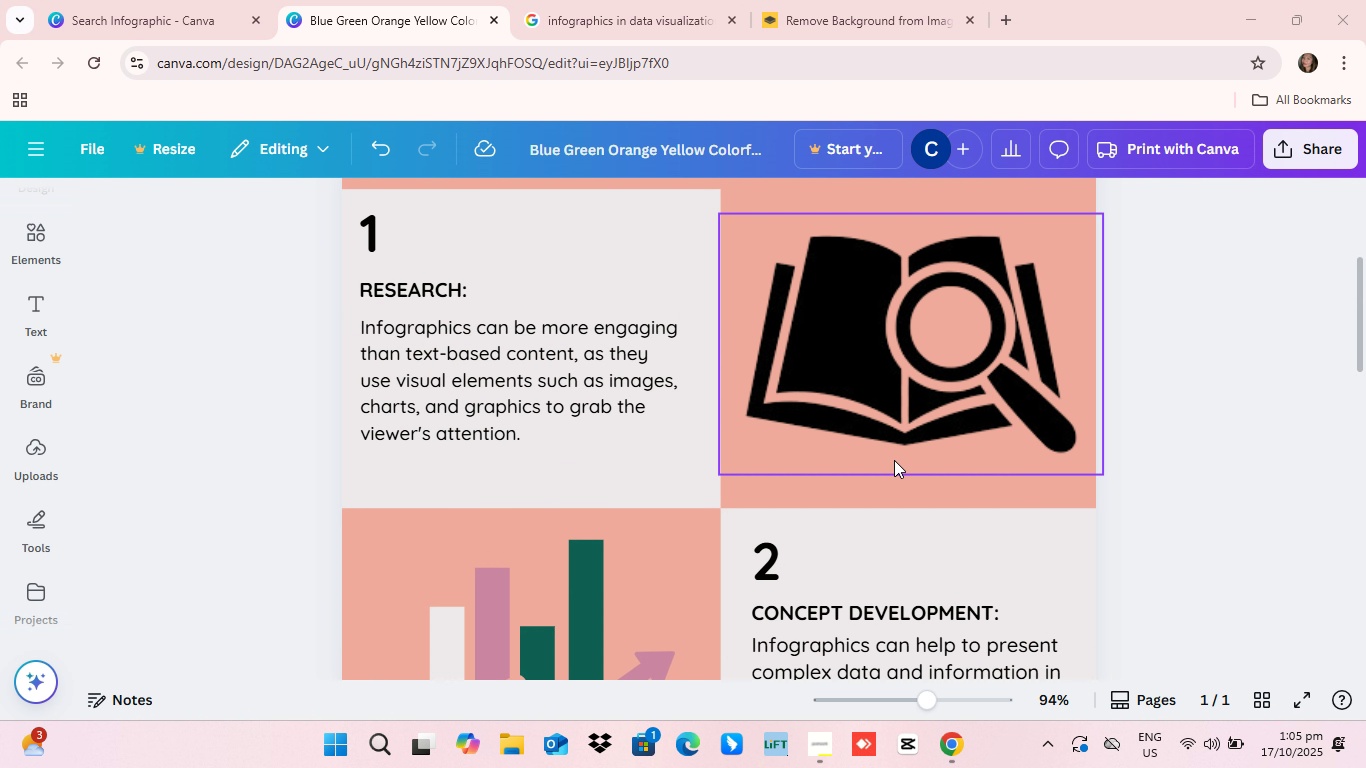 
scroll: coordinate [892, 465], scroll_direction: down, amount: 5.0
 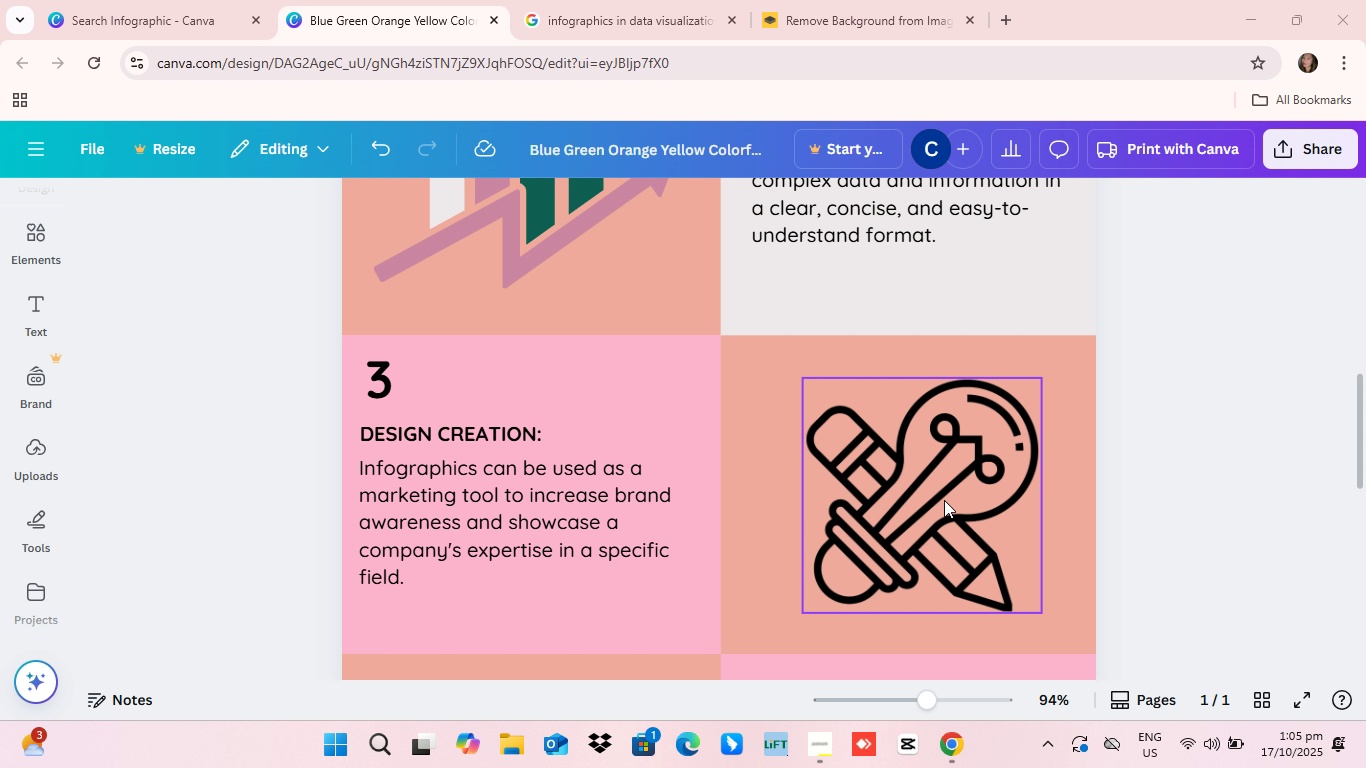 
wait(8.08)
 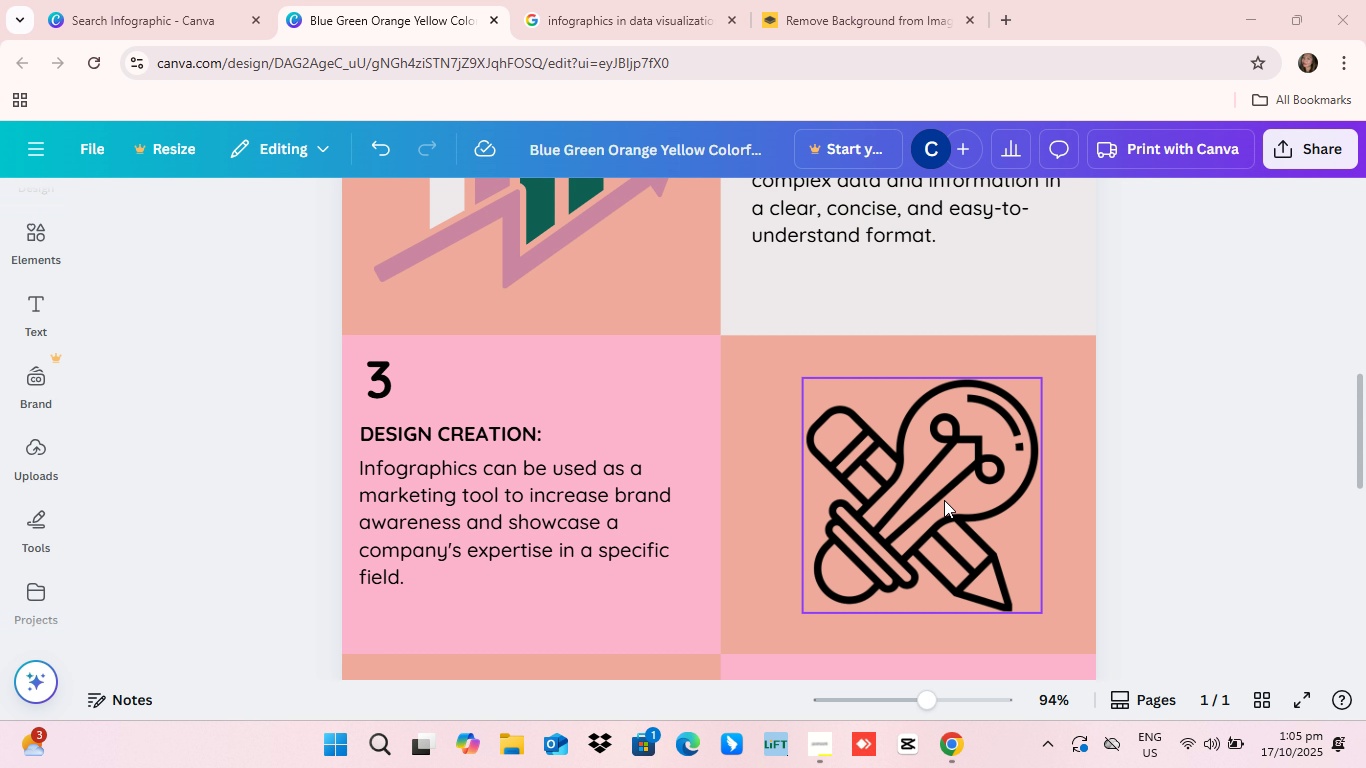 
scroll: coordinate [961, 580], scroll_direction: down, amount: 3.0
 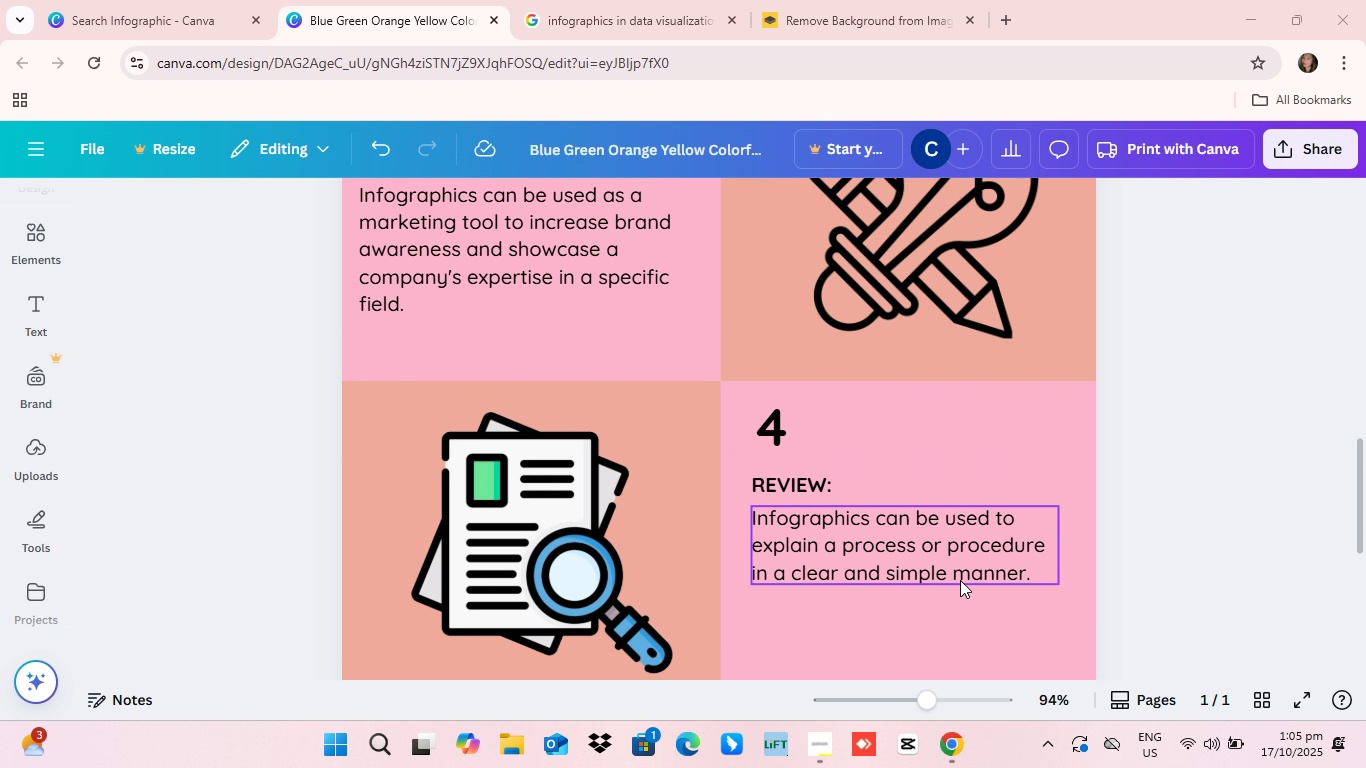 
scroll: coordinate [960, 580], scroll_direction: up, amount: 2.0
 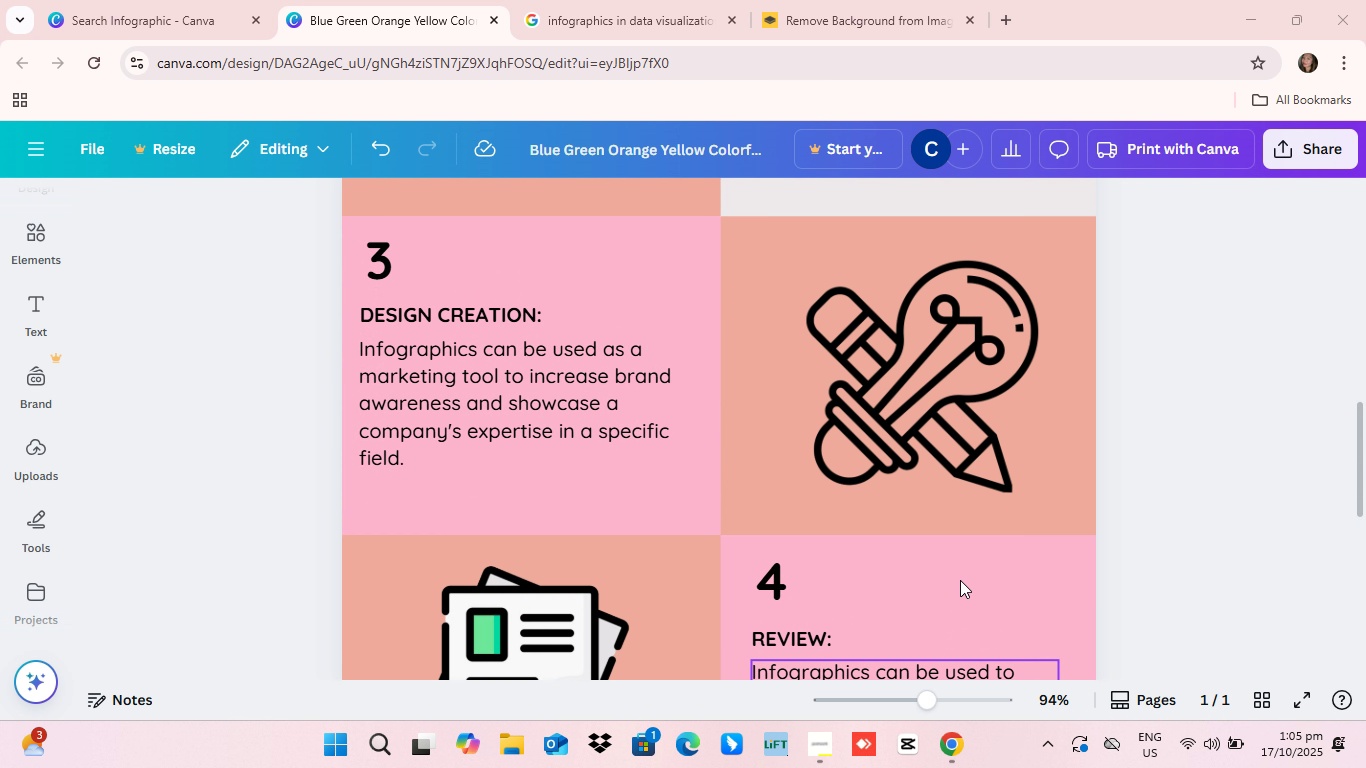 
scroll: coordinate [959, 586], scroll_direction: down, amount: 7.0
 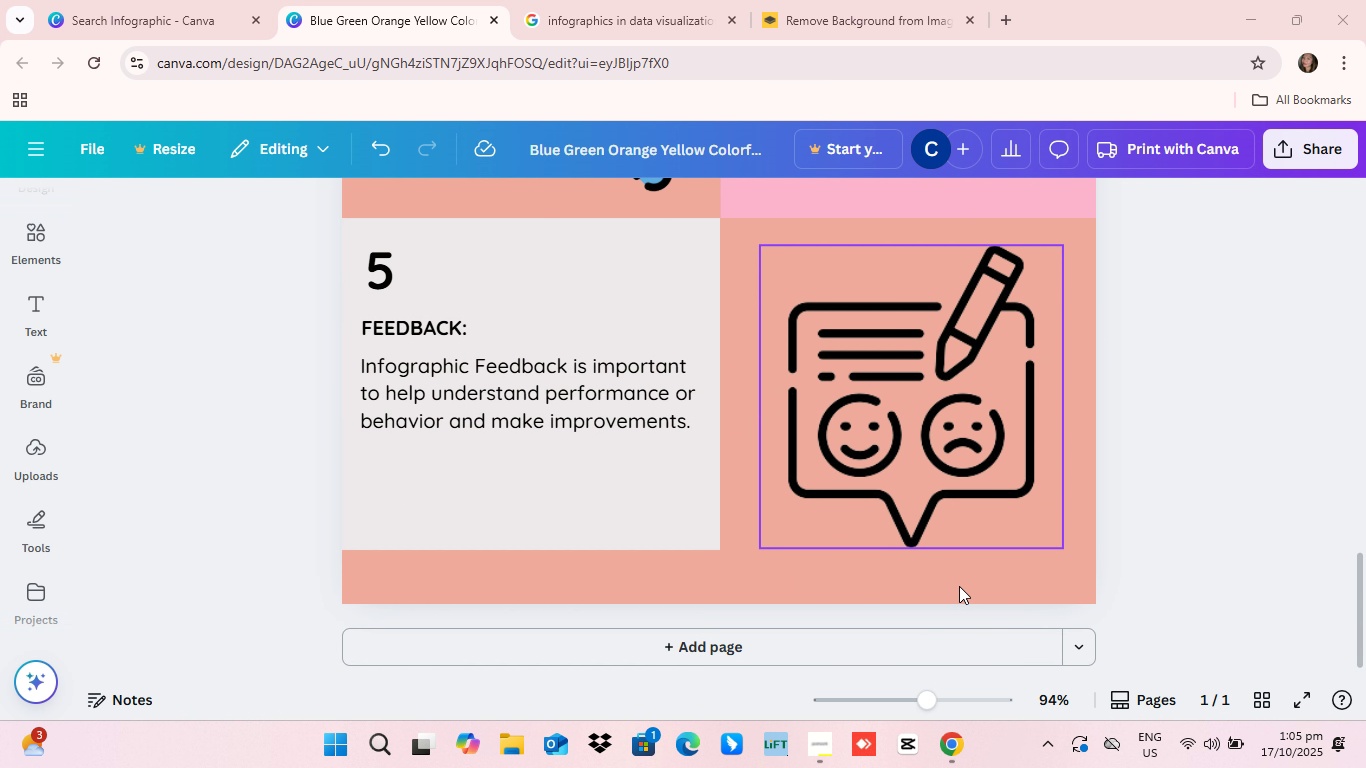 
scroll: coordinate [959, 586], scroll_direction: up, amount: 2.0
 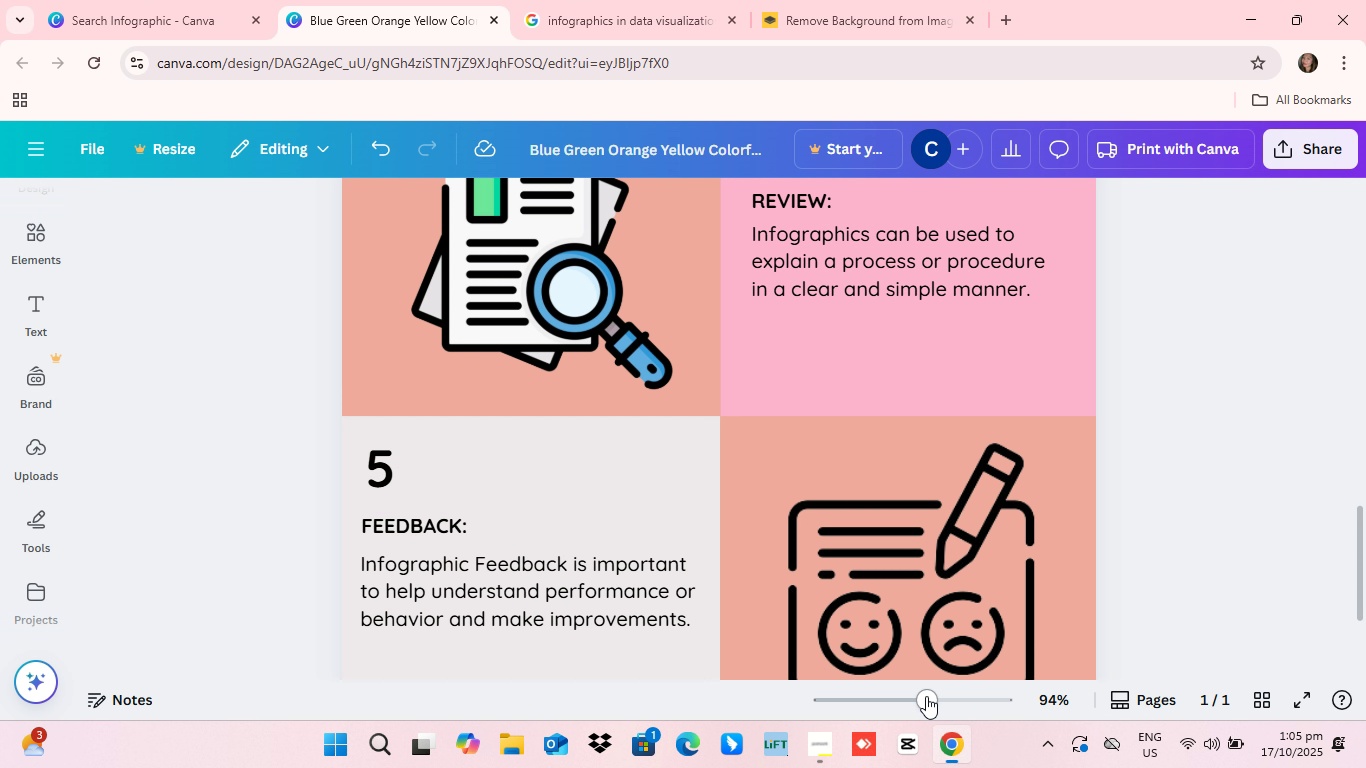 
left_click_drag(start_coordinate=[922, 695], to_coordinate=[845, 706])
 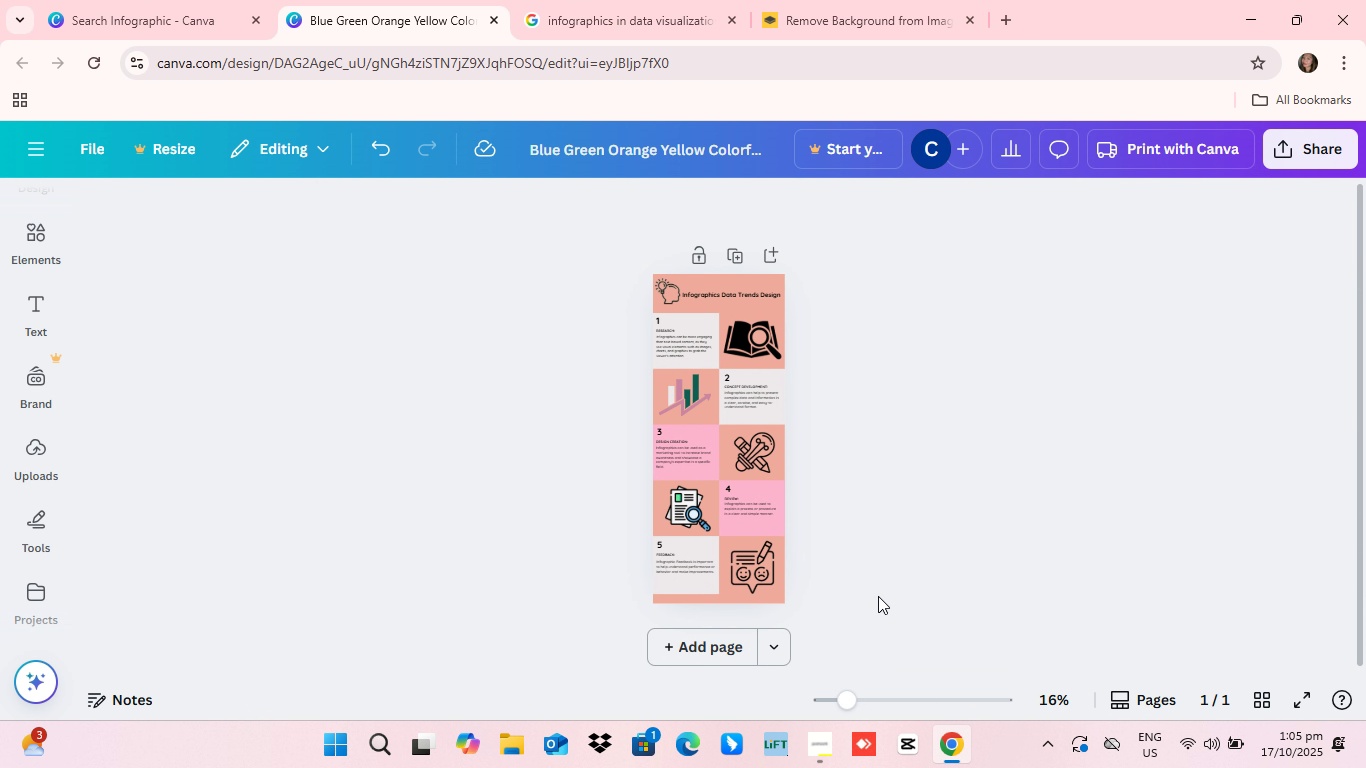 
scroll: coordinate [878, 596], scroll_direction: up, amount: 3.0
 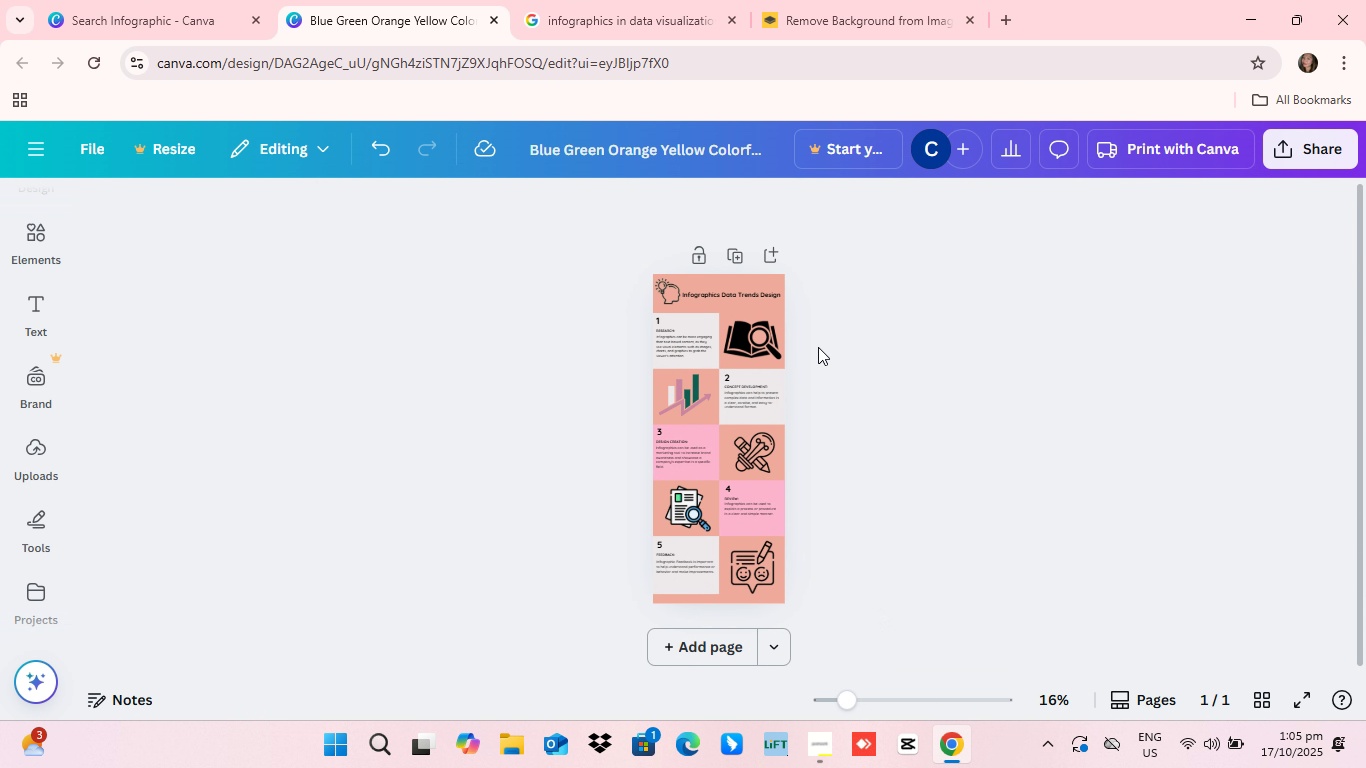 
wait(10.02)
 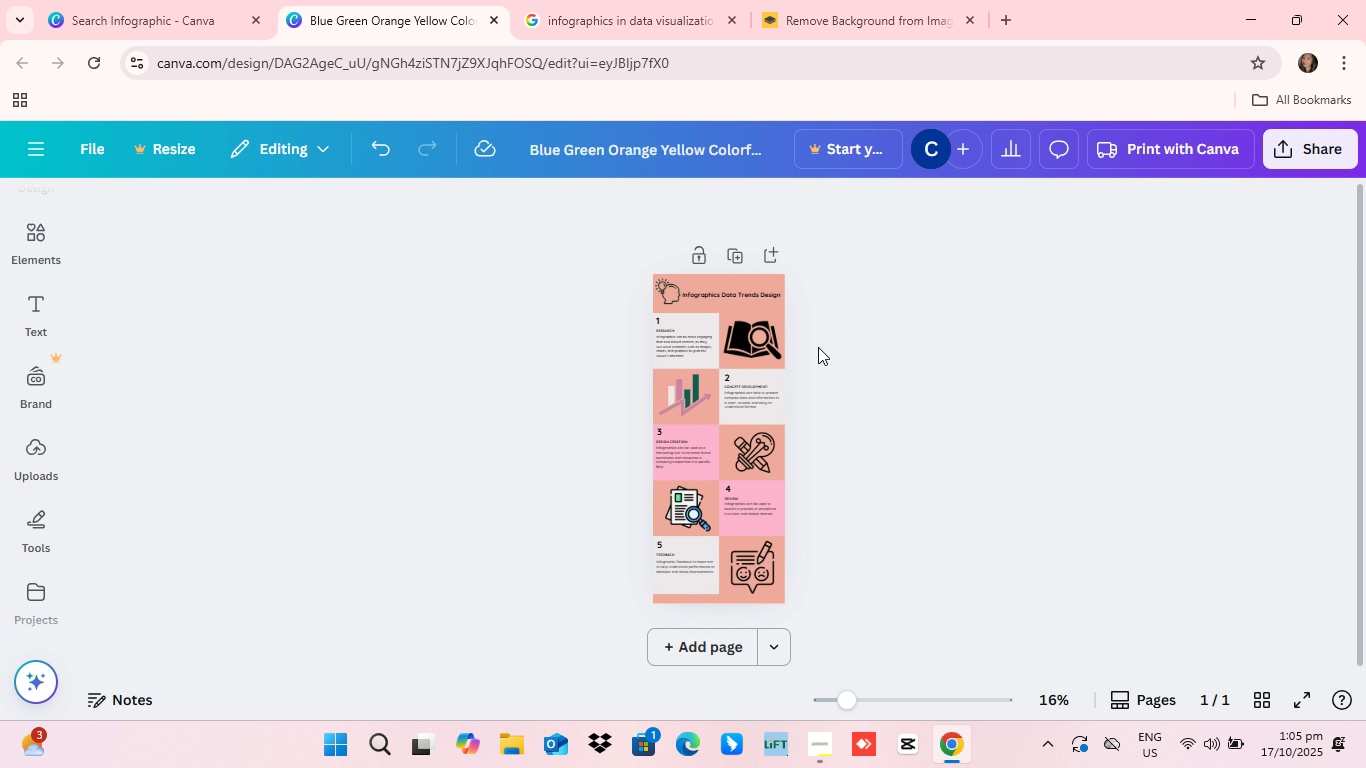 
left_click([637, 21])
 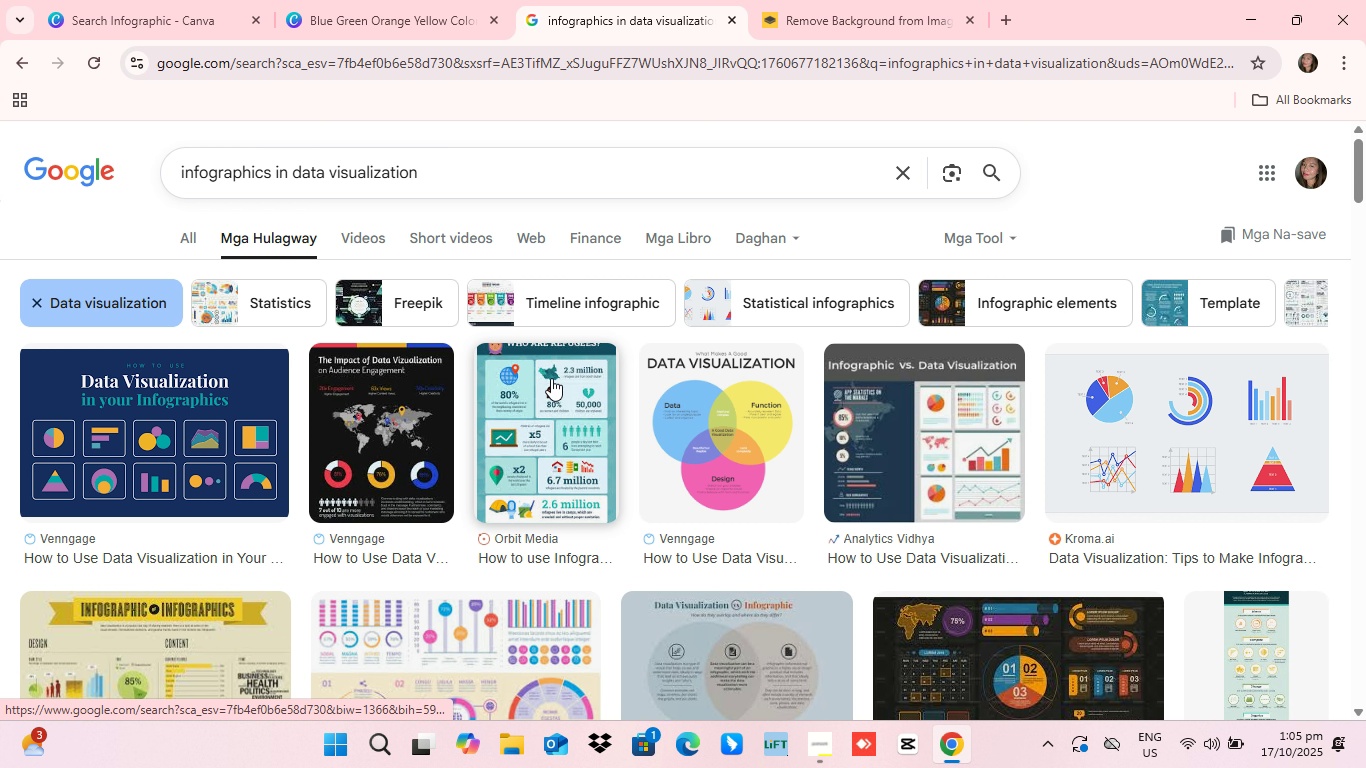 
scroll: coordinate [552, 394], scroll_direction: up, amount: 1.0
 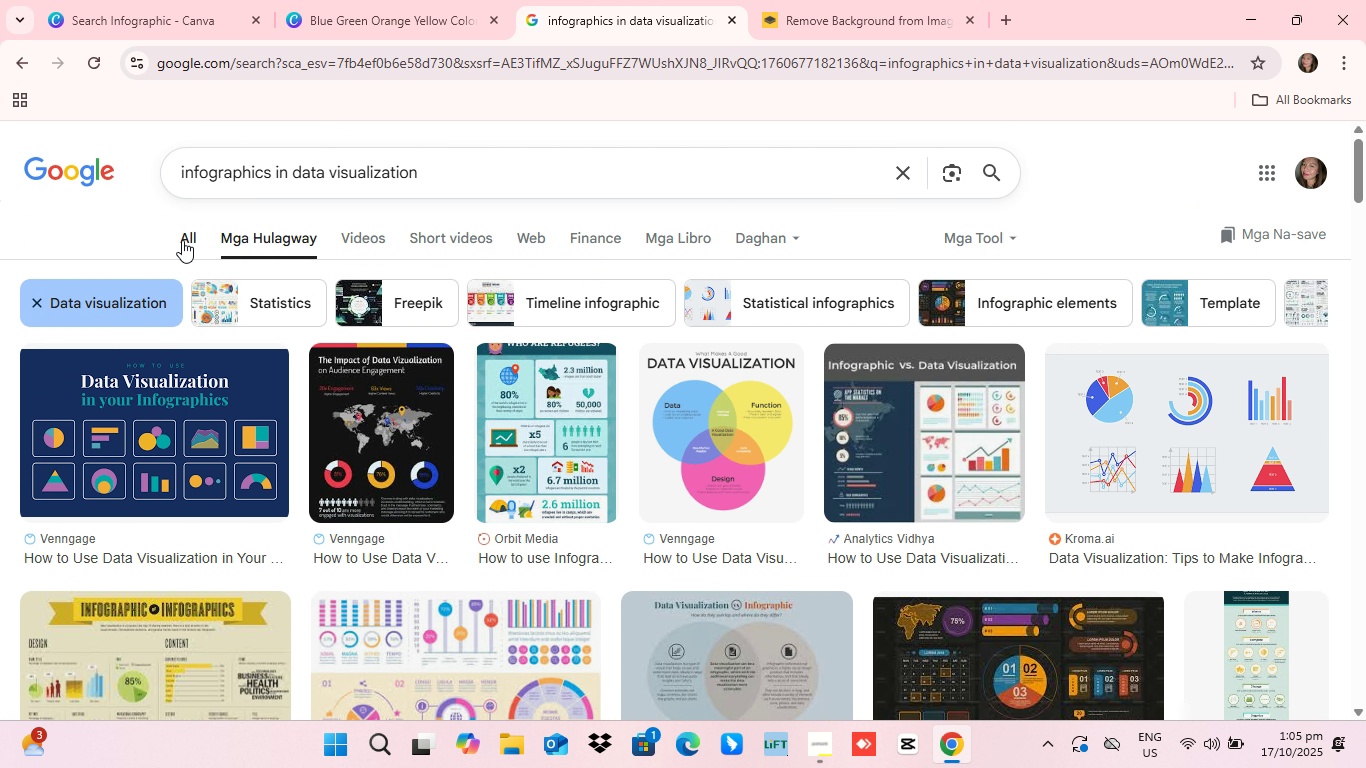 
left_click([182, 240])
 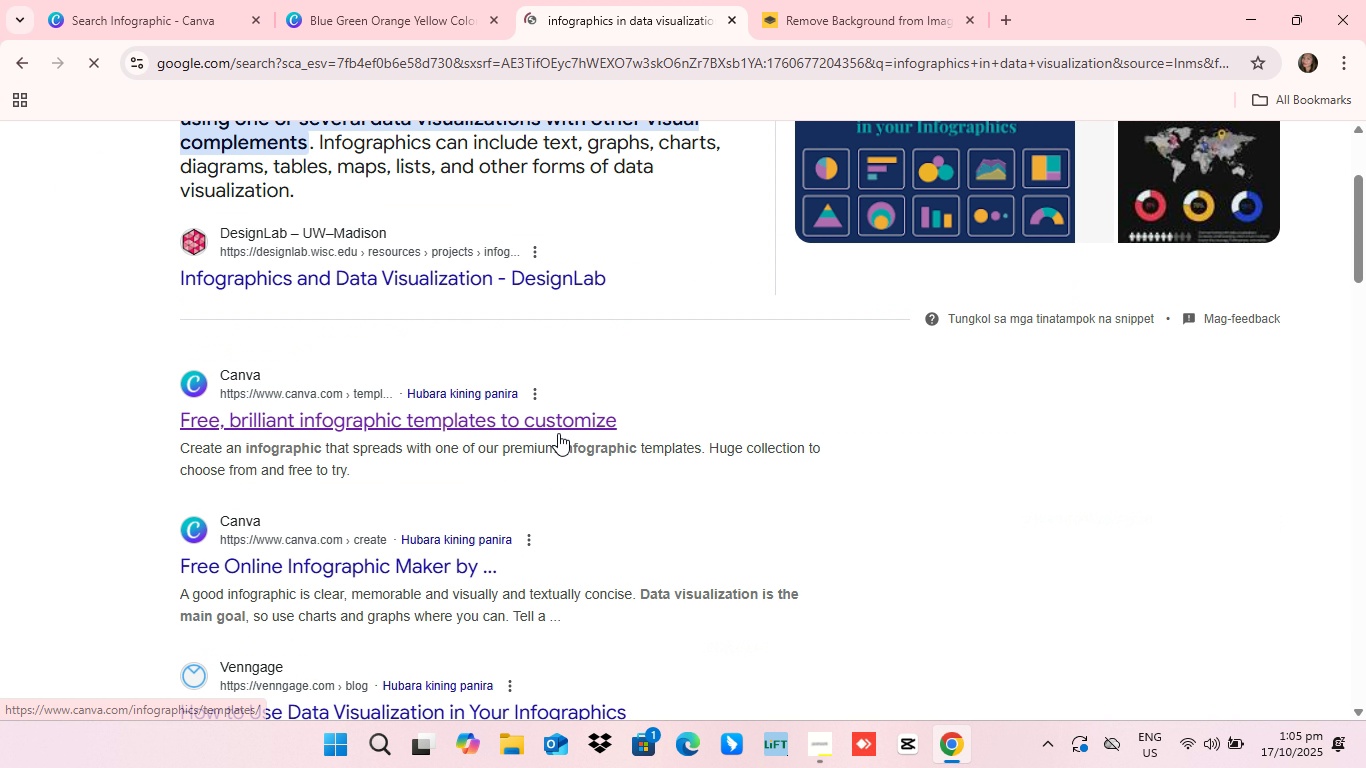 
scroll: coordinate [581, 431], scroll_direction: down, amount: 12.0
 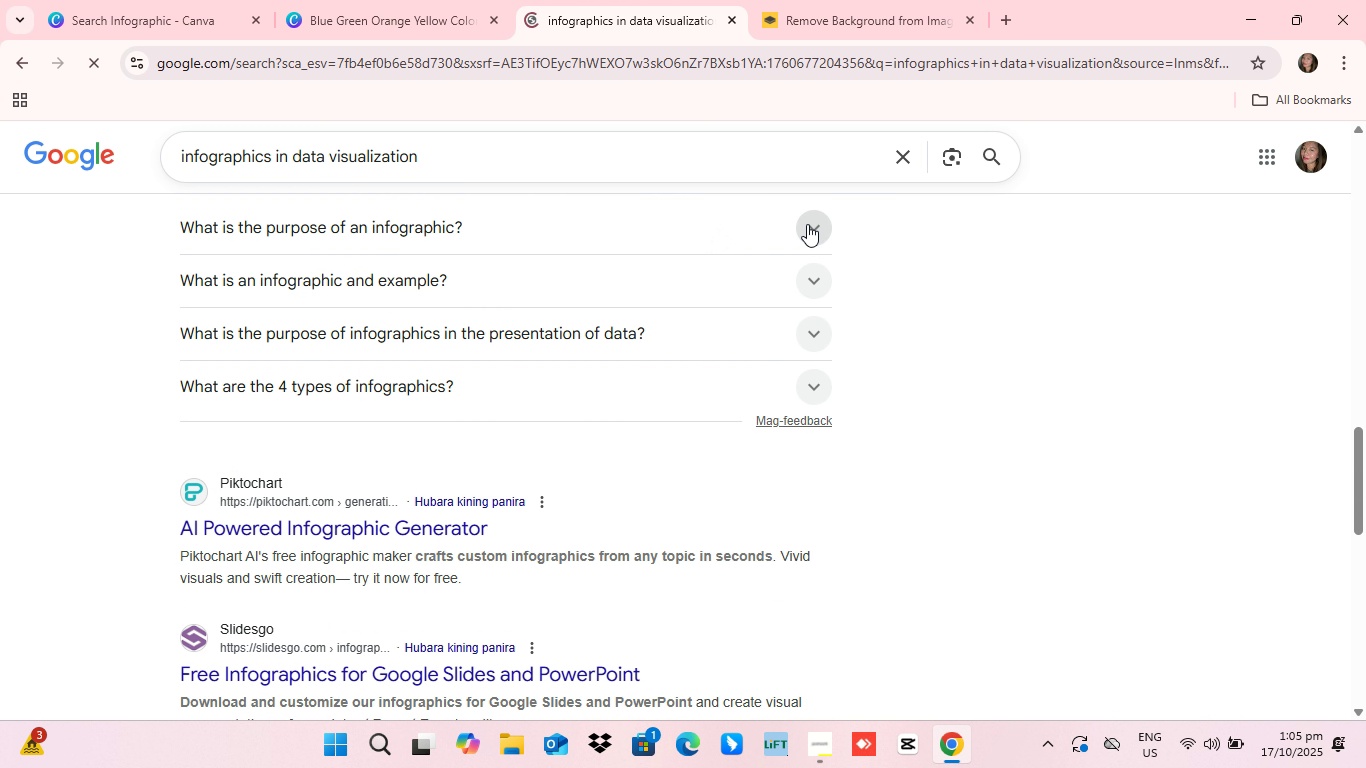 
left_click([808, 225])
 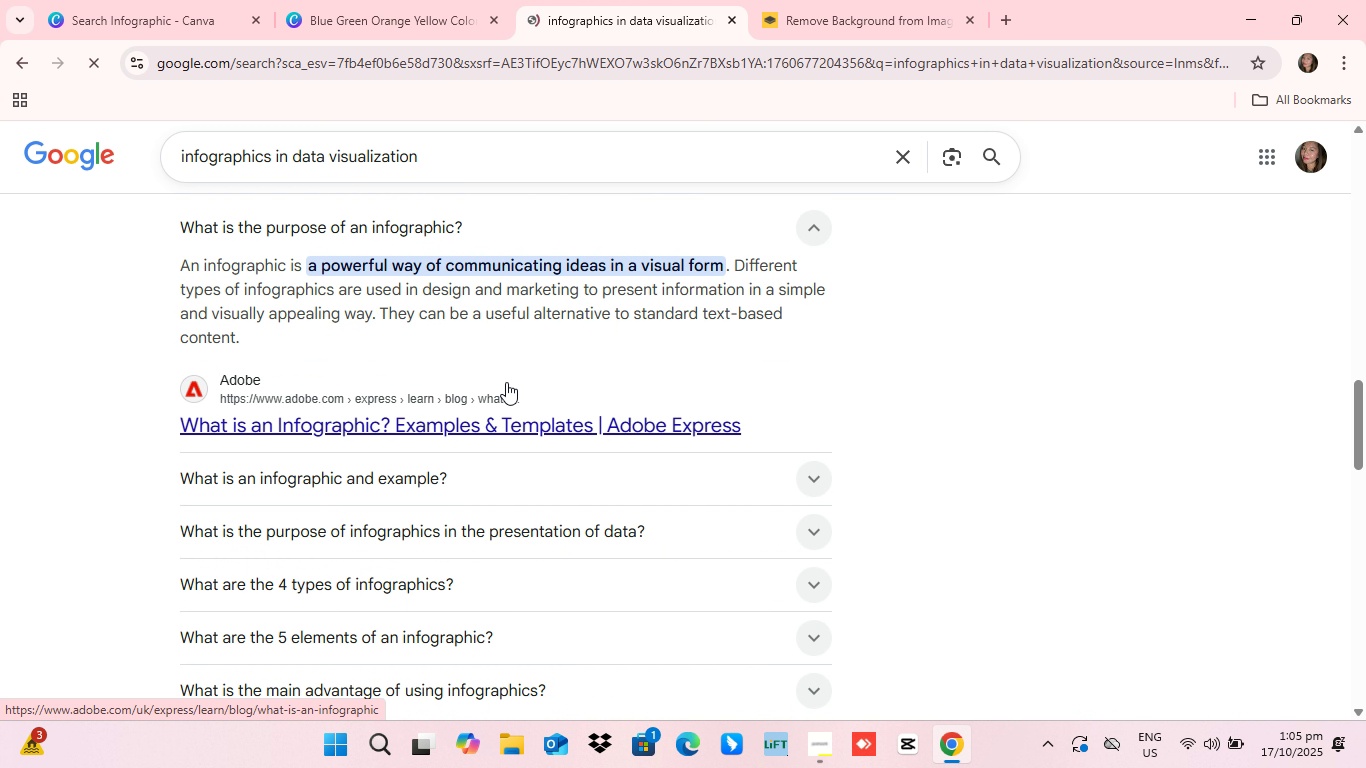 
wait(7.64)
 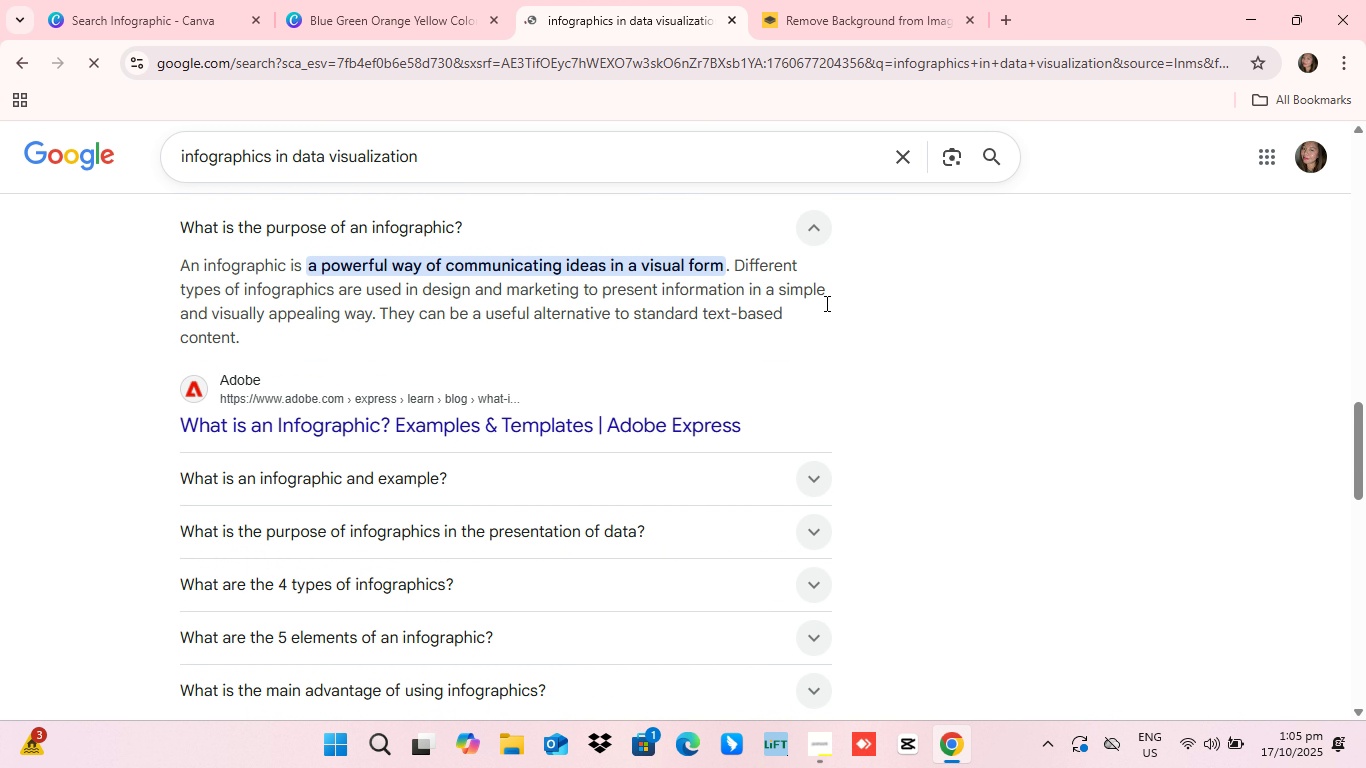 
left_click([824, 463])
 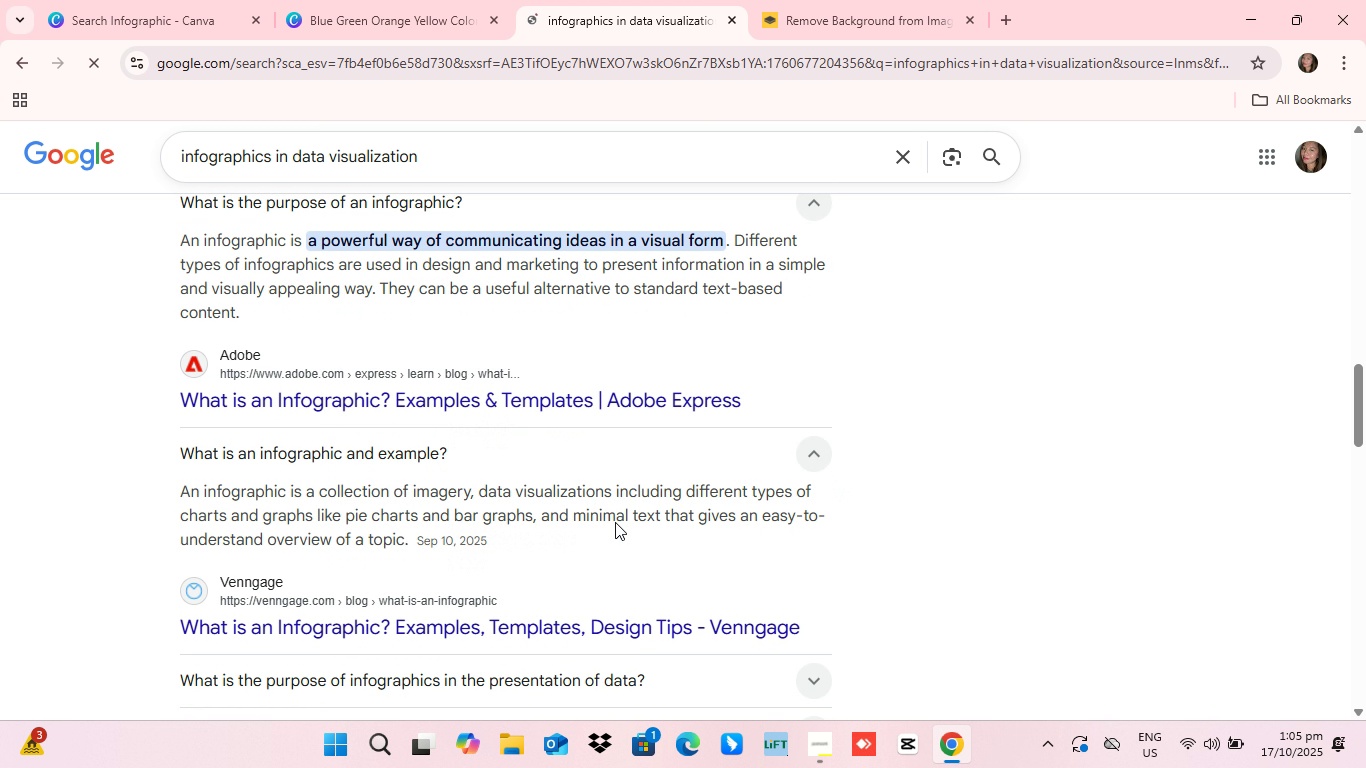 
scroll: coordinate [615, 522], scroll_direction: down, amount: 1.0
 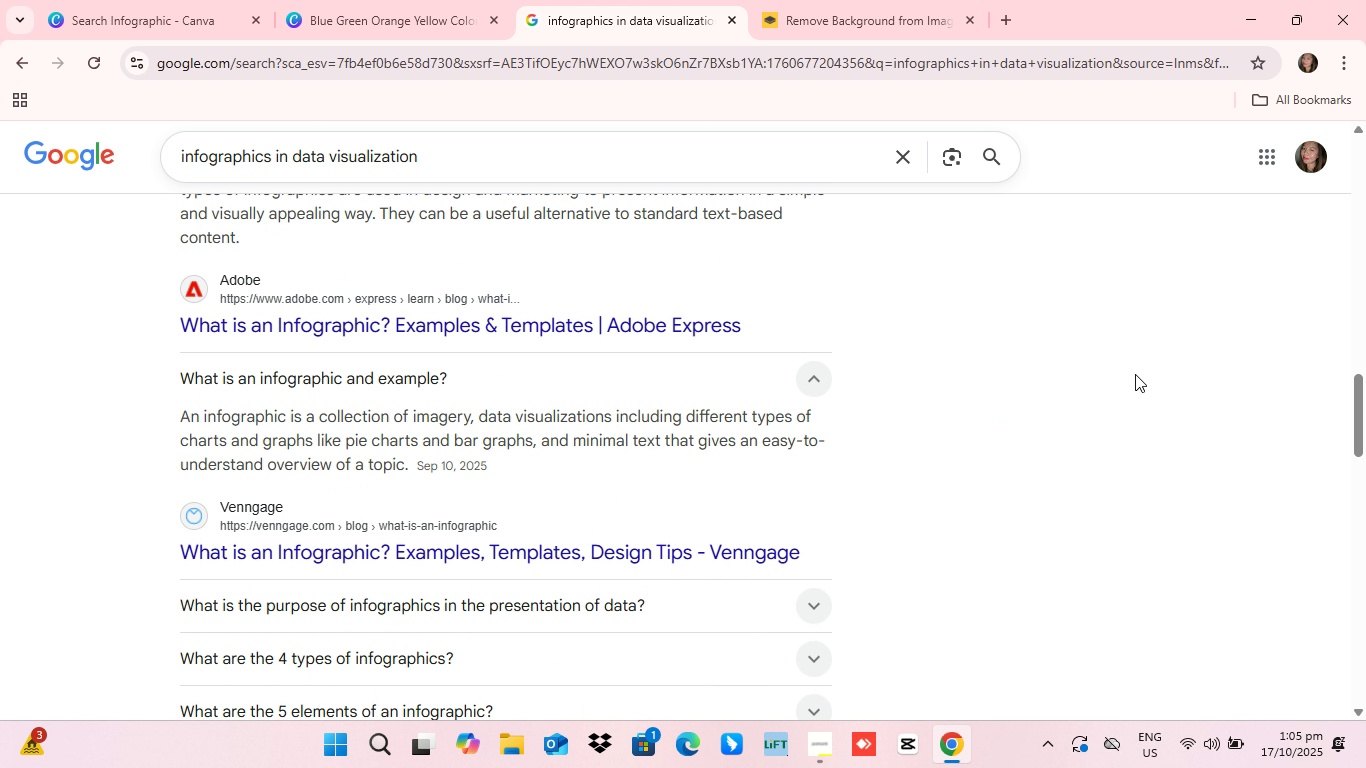 
wait(8.08)
 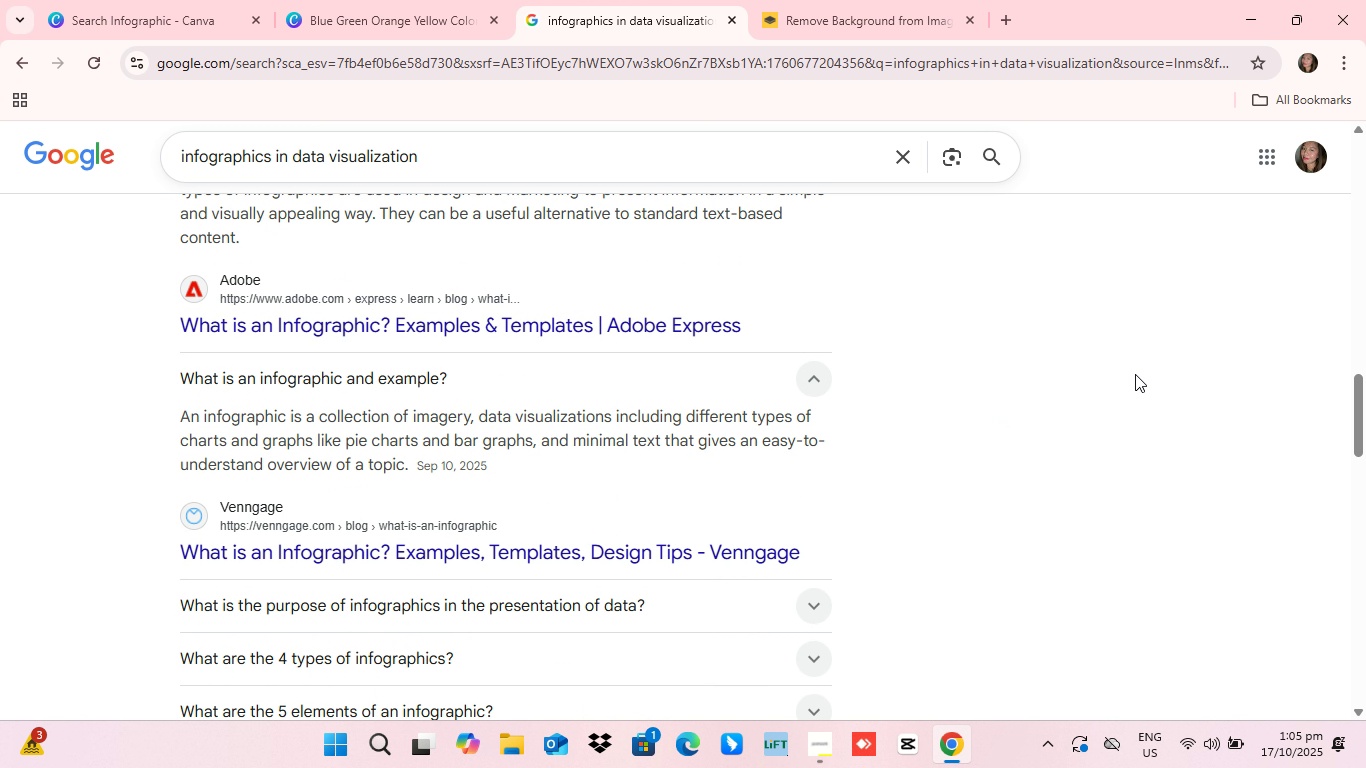 
scroll: coordinate [692, 488], scroll_direction: down, amount: 1.0
 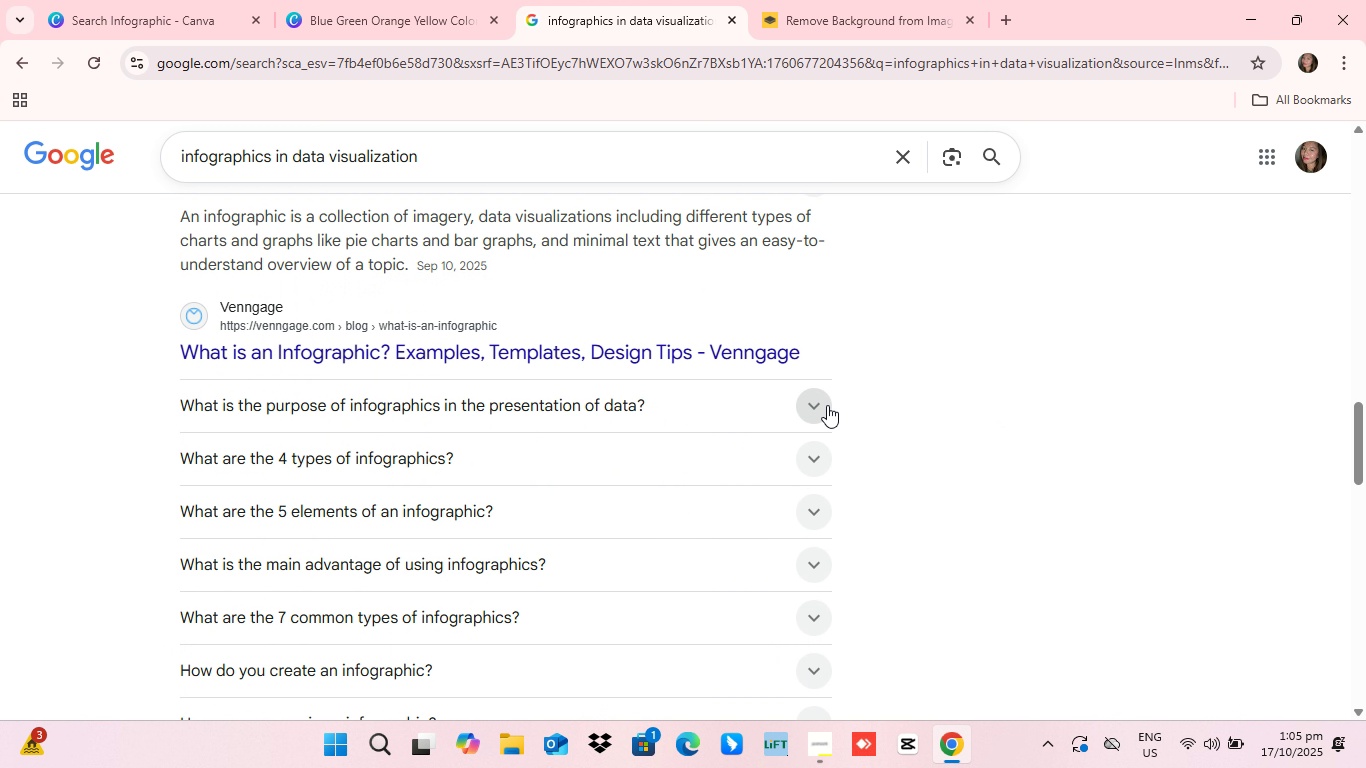 
left_click([825, 406])
 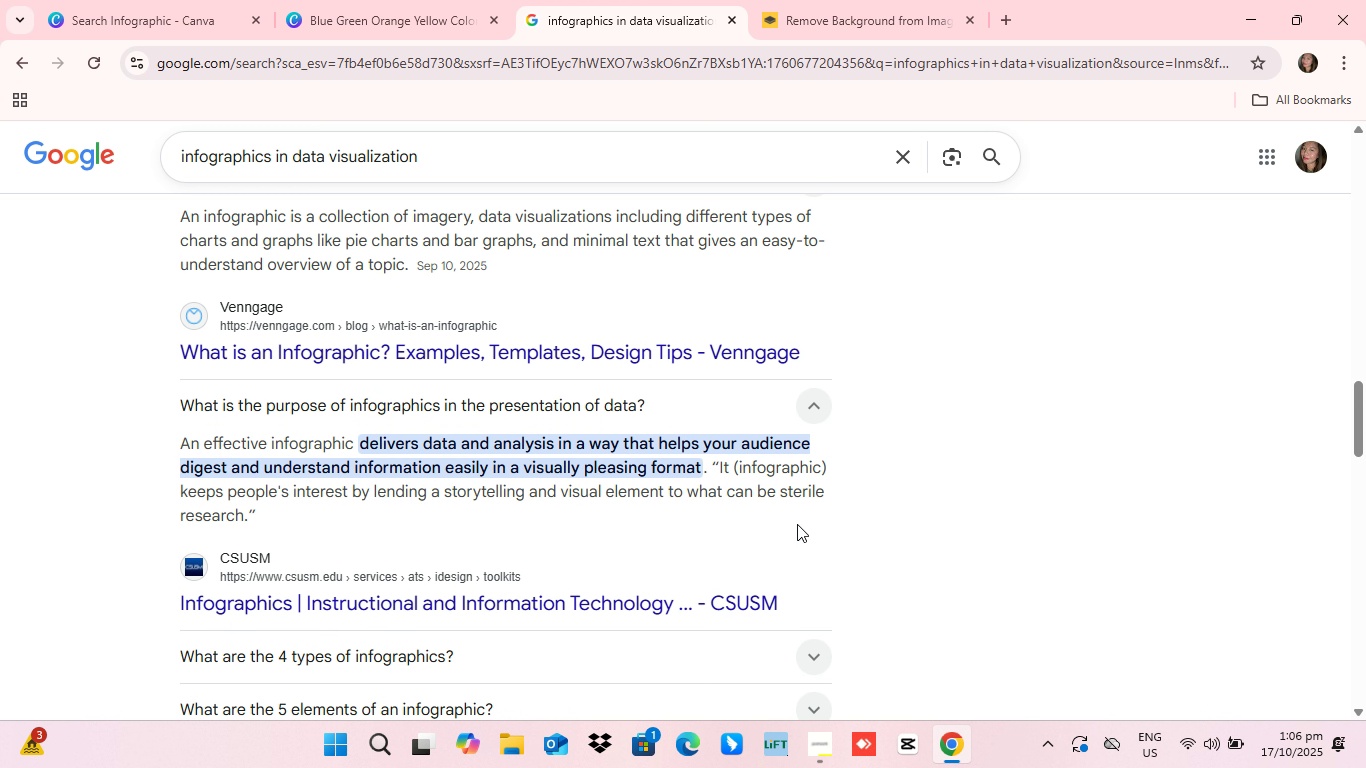 
wait(7.09)
 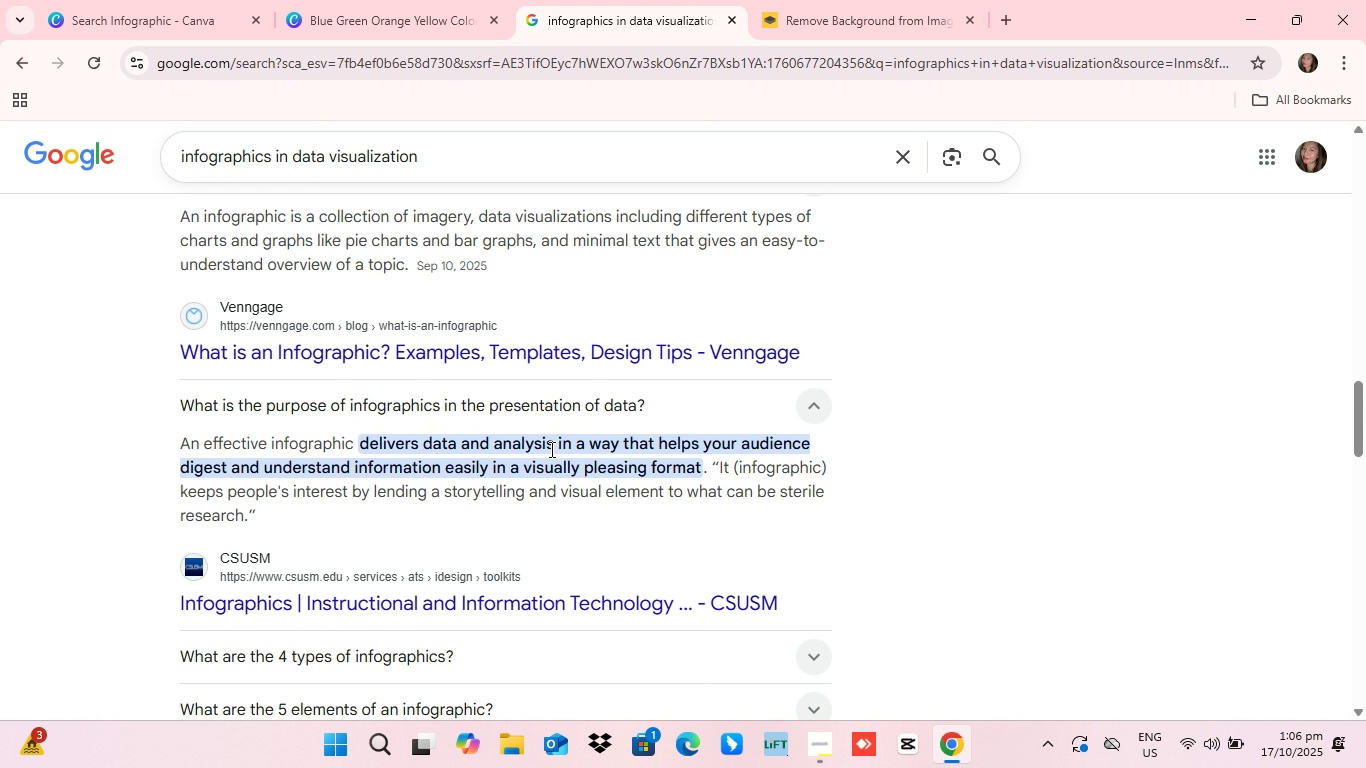 
scroll: coordinate [323, 508], scroll_direction: down, amount: 3.0
 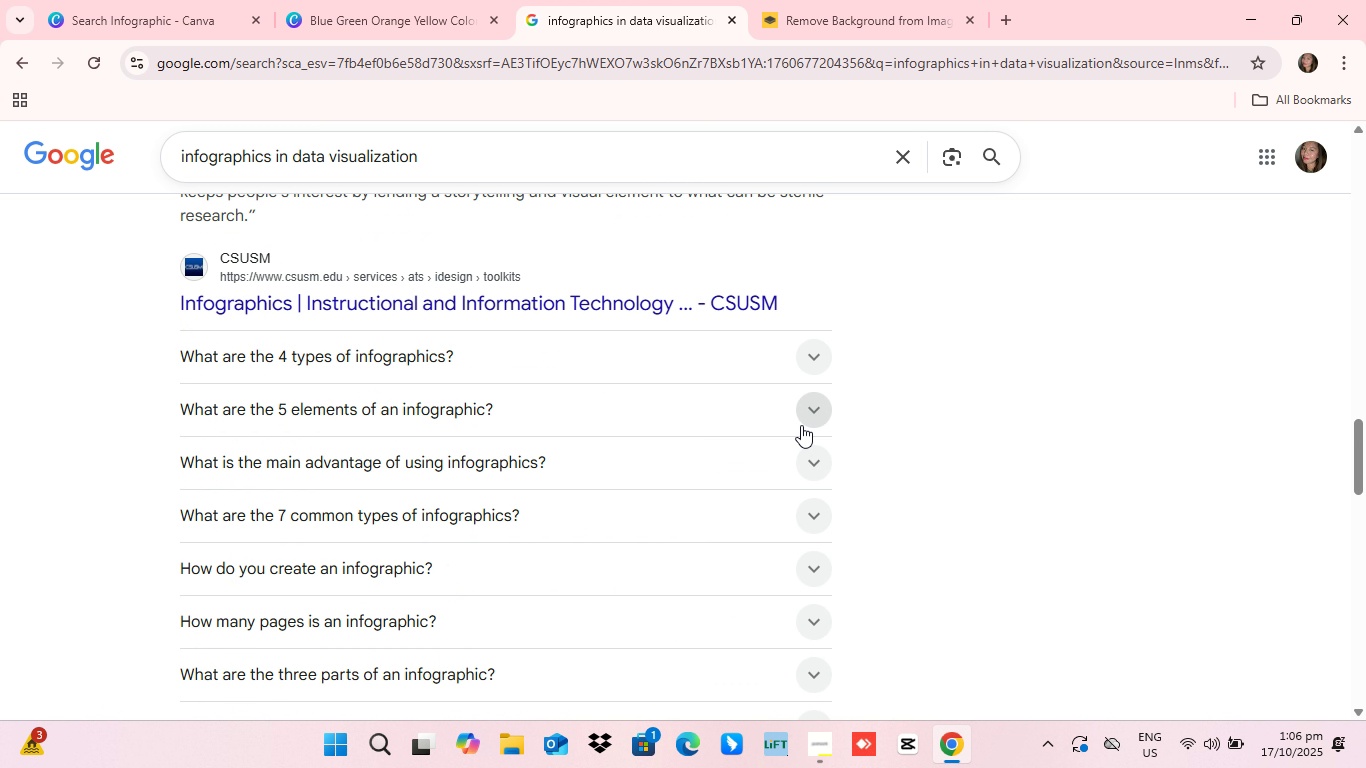 
left_click([815, 413])
 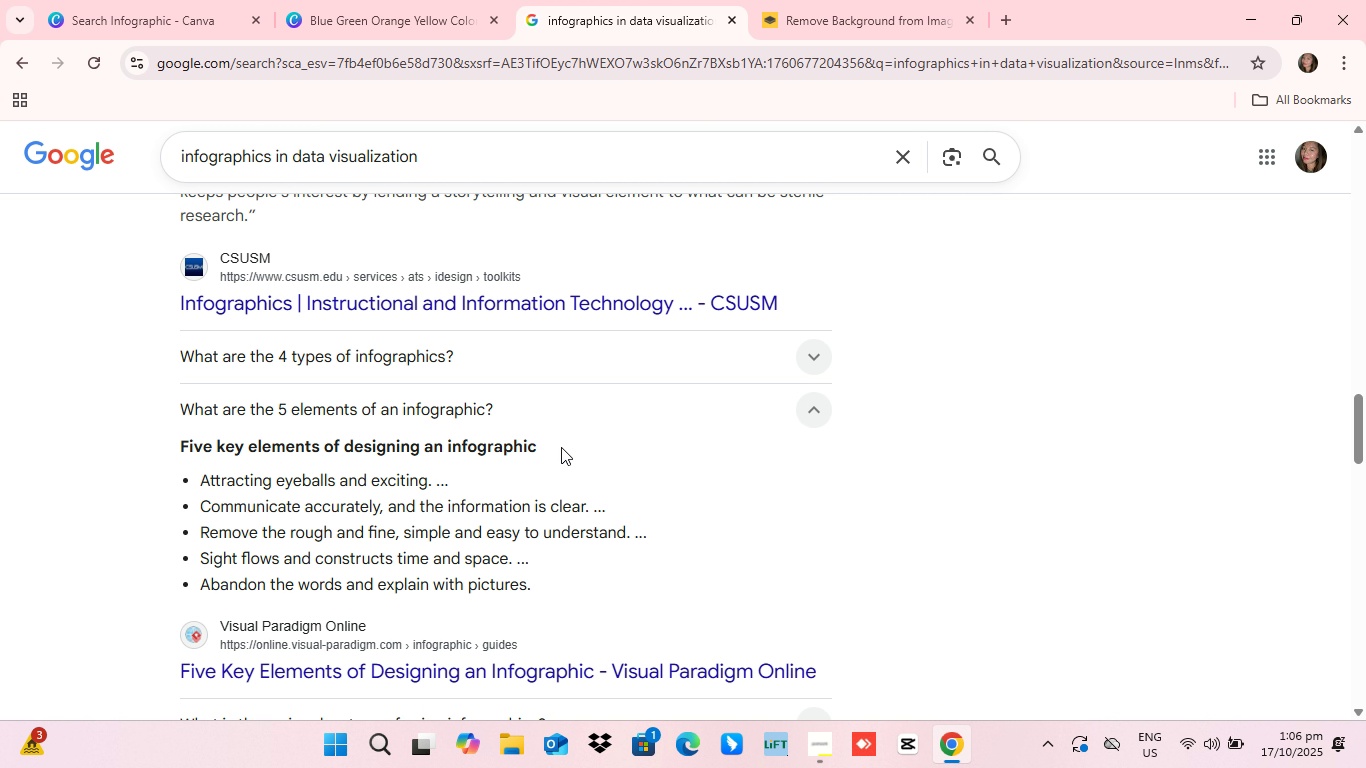 
scroll: coordinate [545, 487], scroll_direction: down, amount: 1.0
 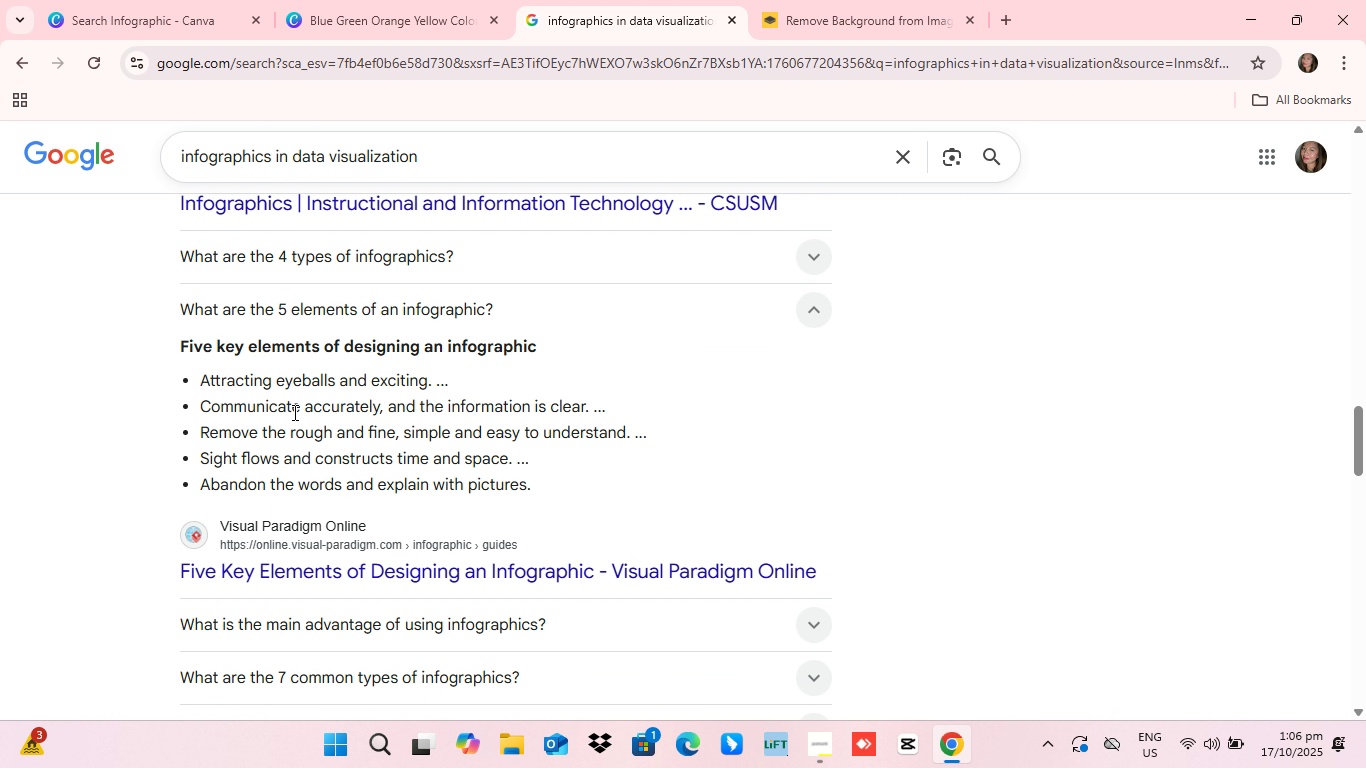 
wait(7.06)
 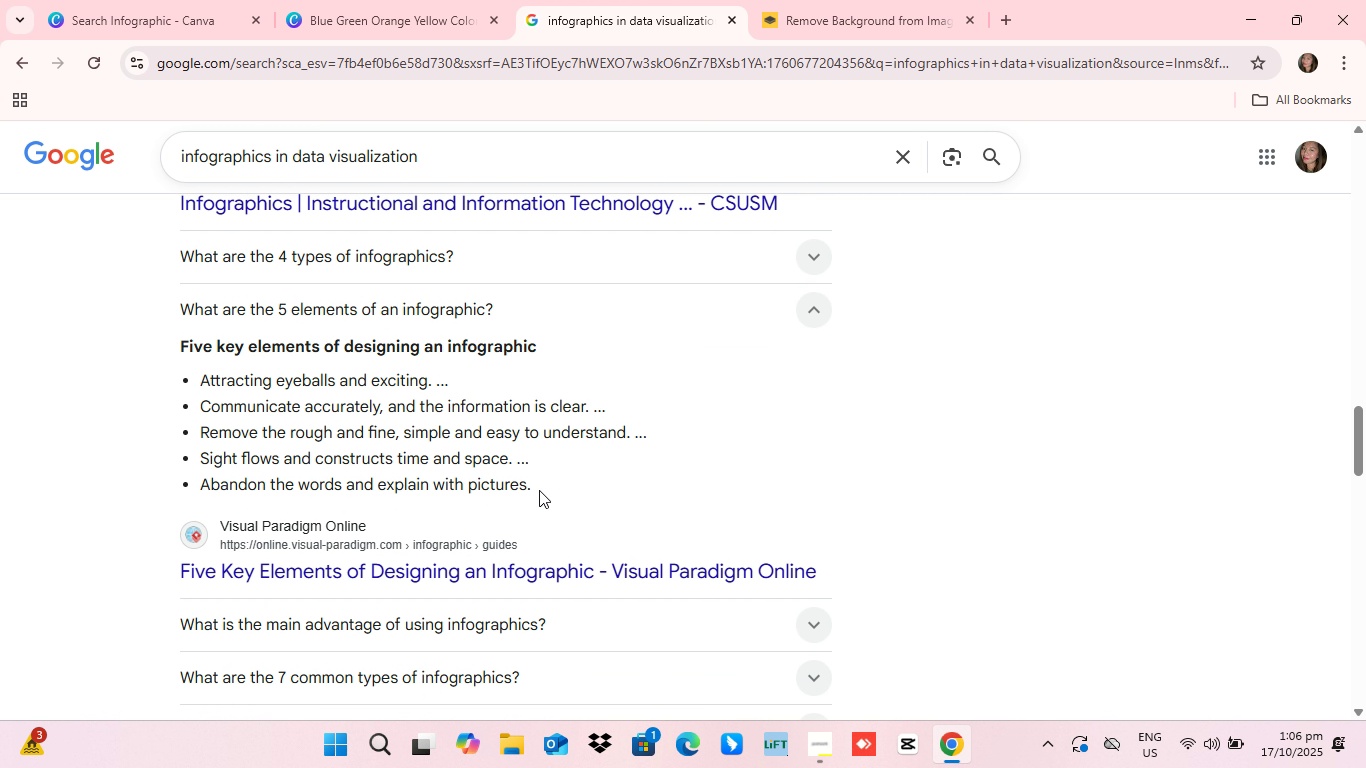 
left_click([434, 21])
 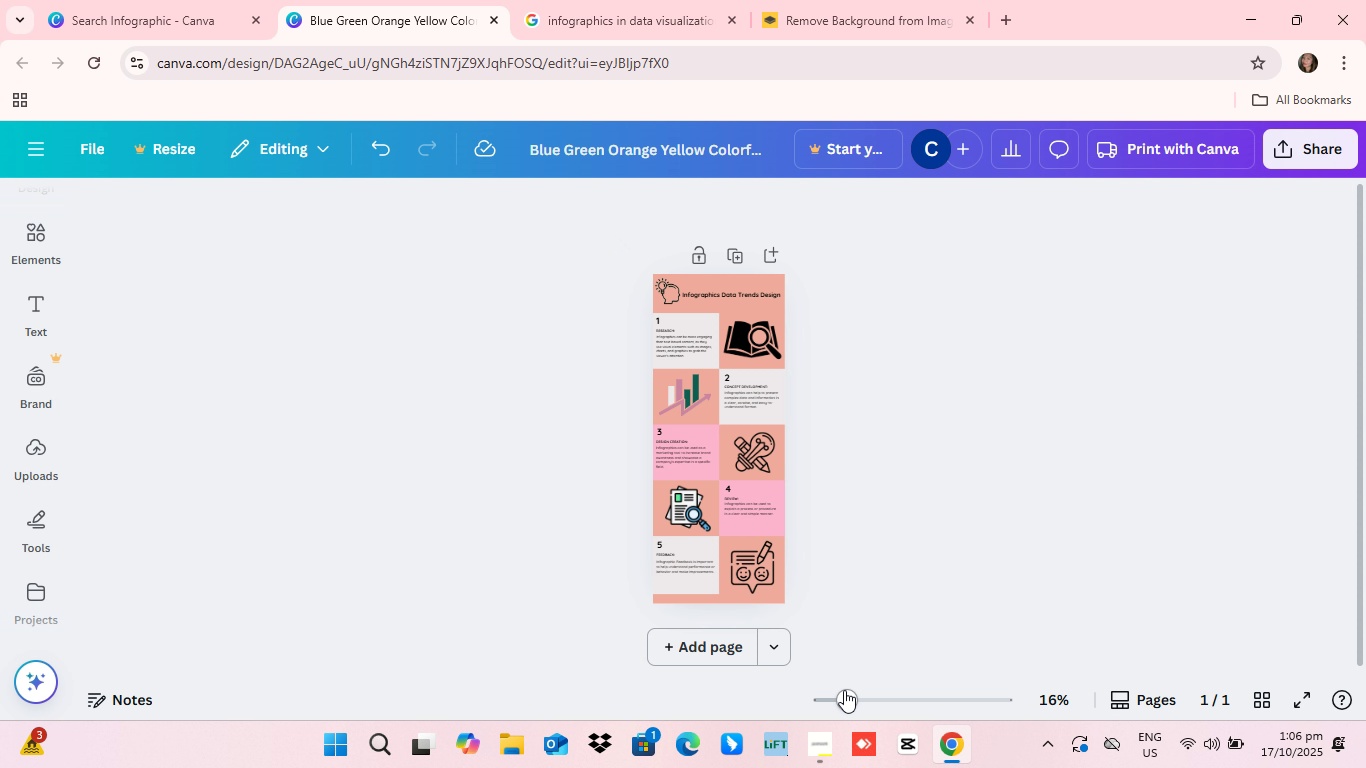 
left_click_drag(start_coordinate=[853, 695], to_coordinate=[909, 677])
 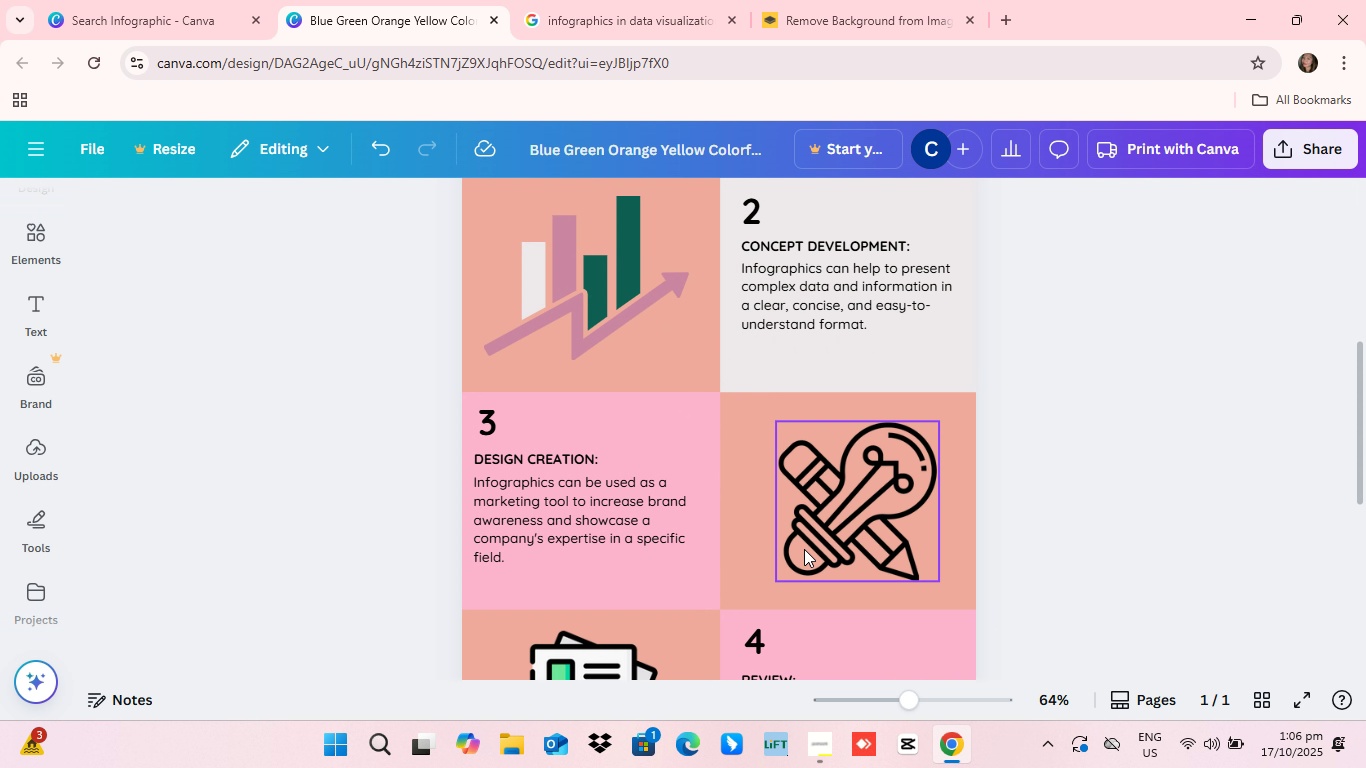 
scroll: coordinate [804, 549], scroll_direction: up, amount: 4.0
 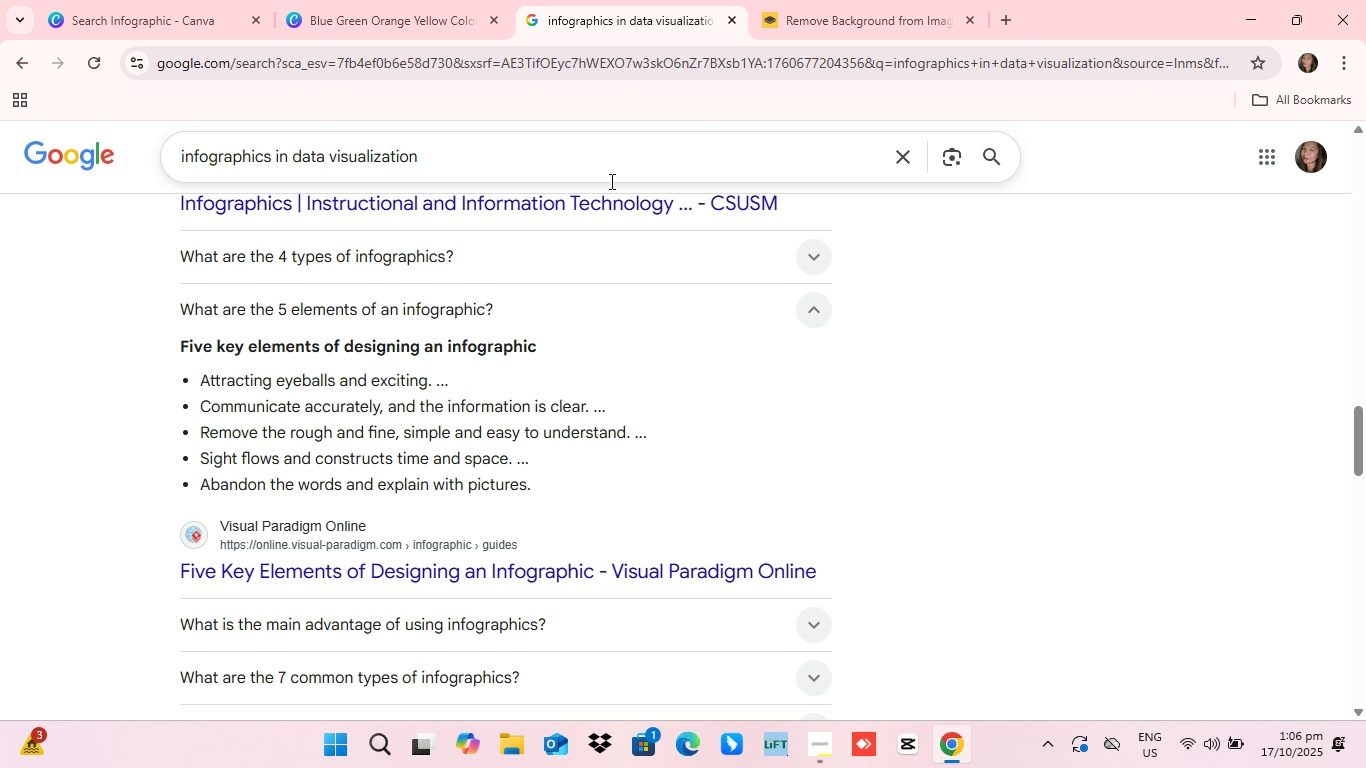 
left_click([672, 0])
 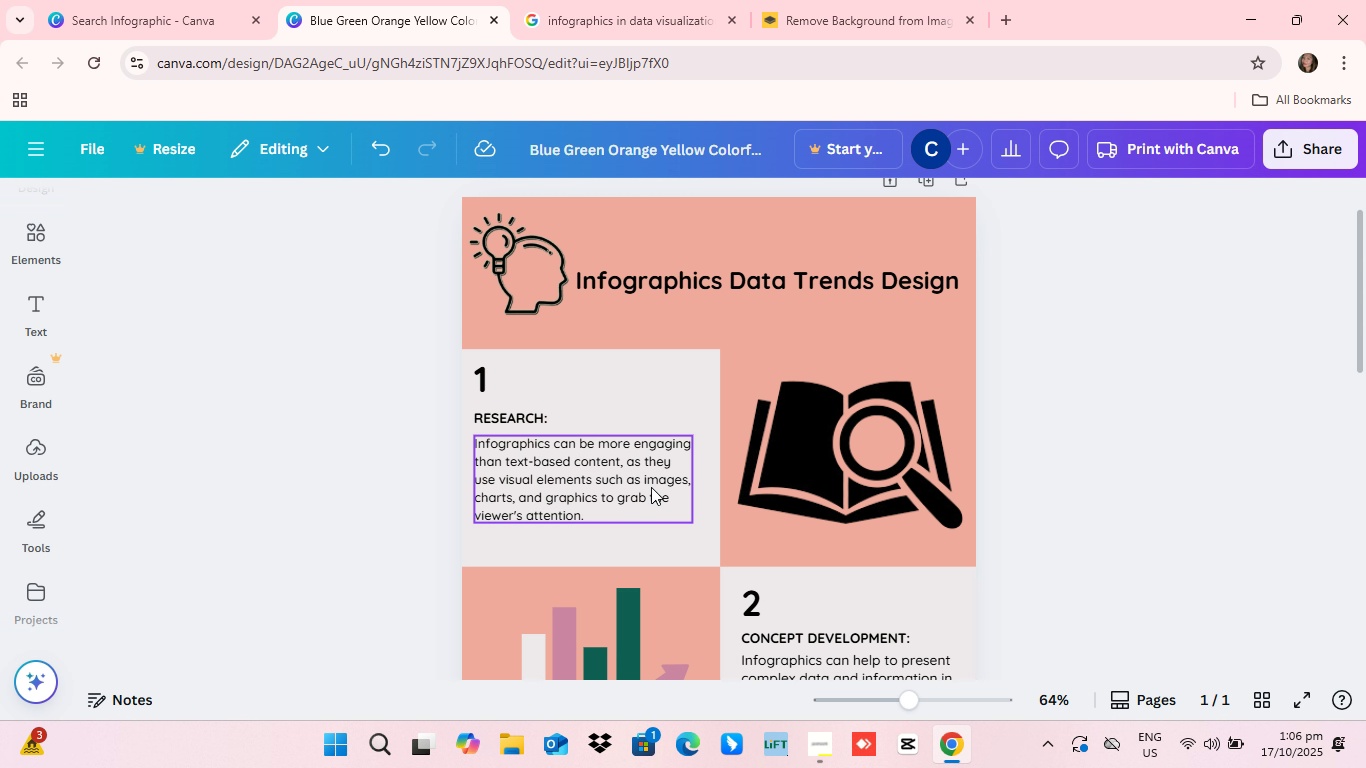 
wait(10.78)
 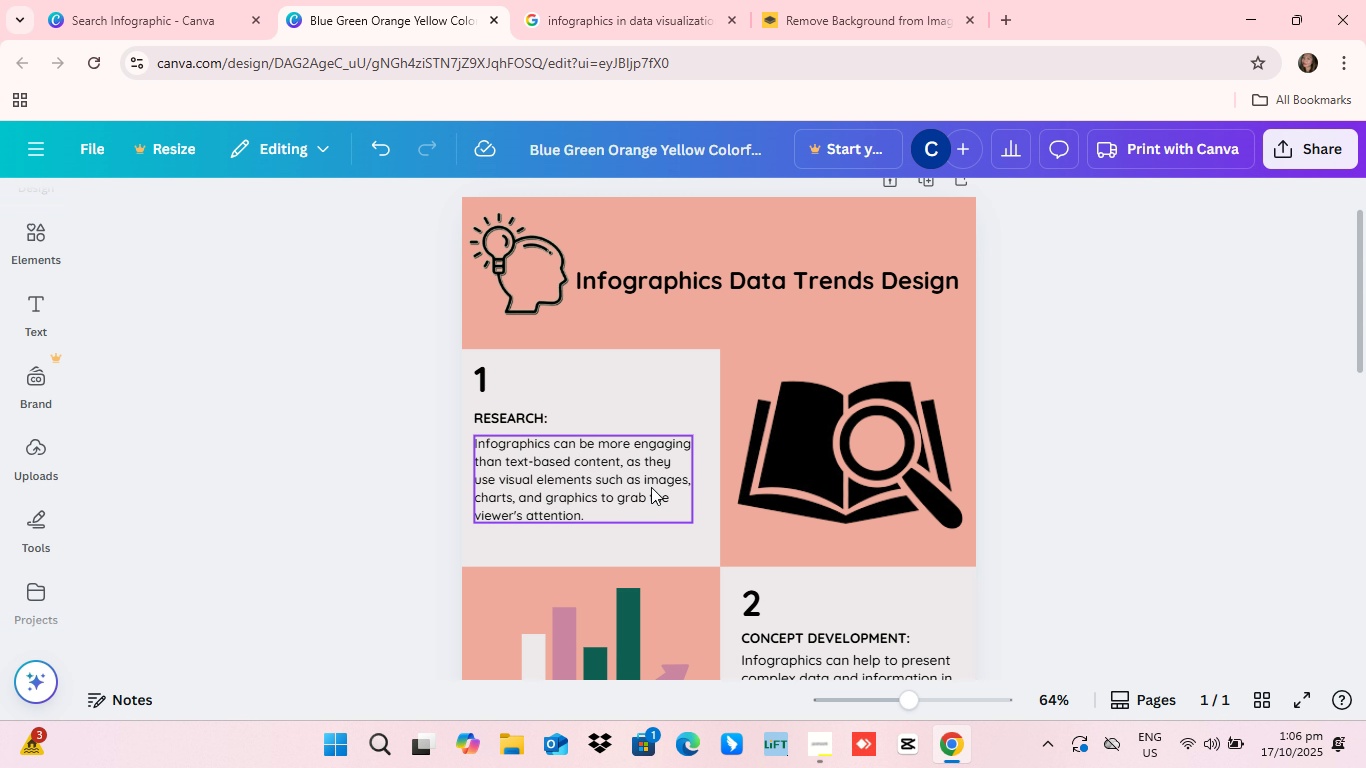 
left_click([651, 0])
 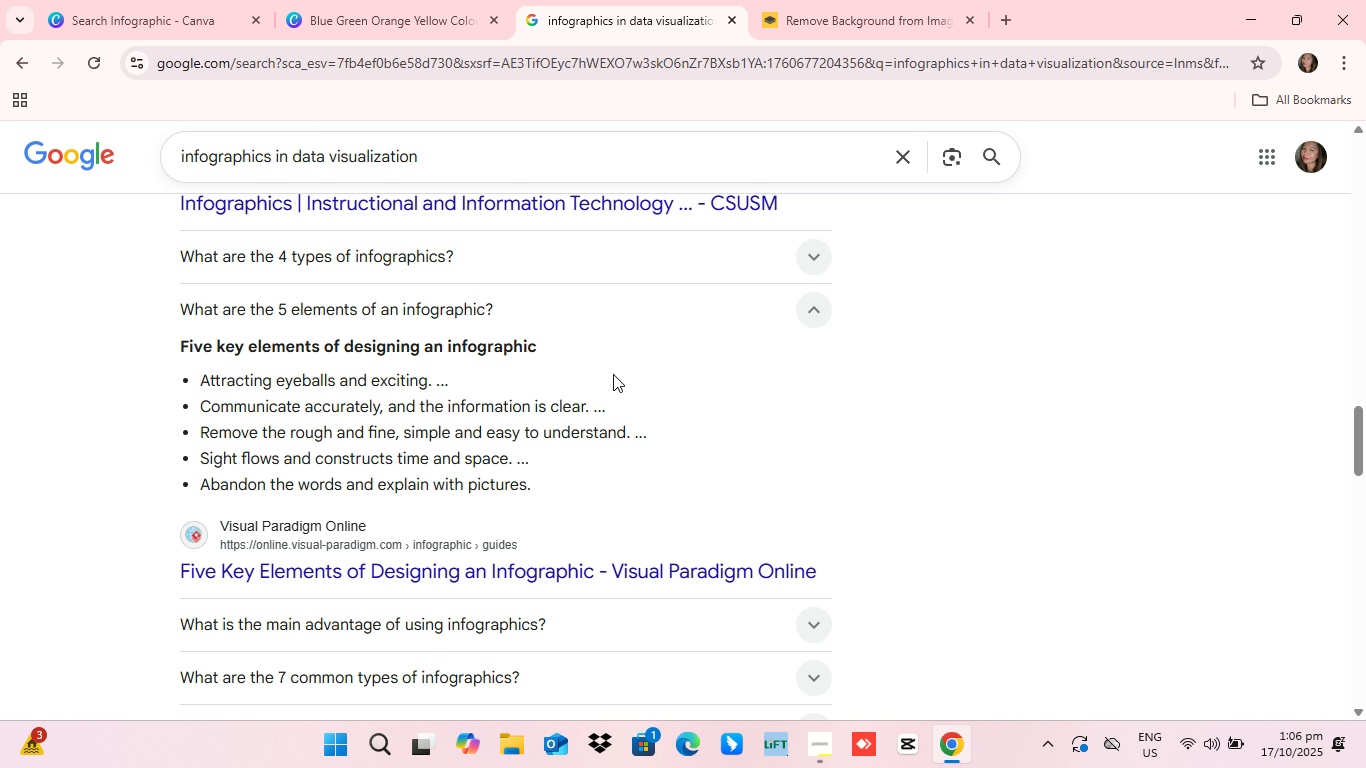 
left_click([388, 28])
 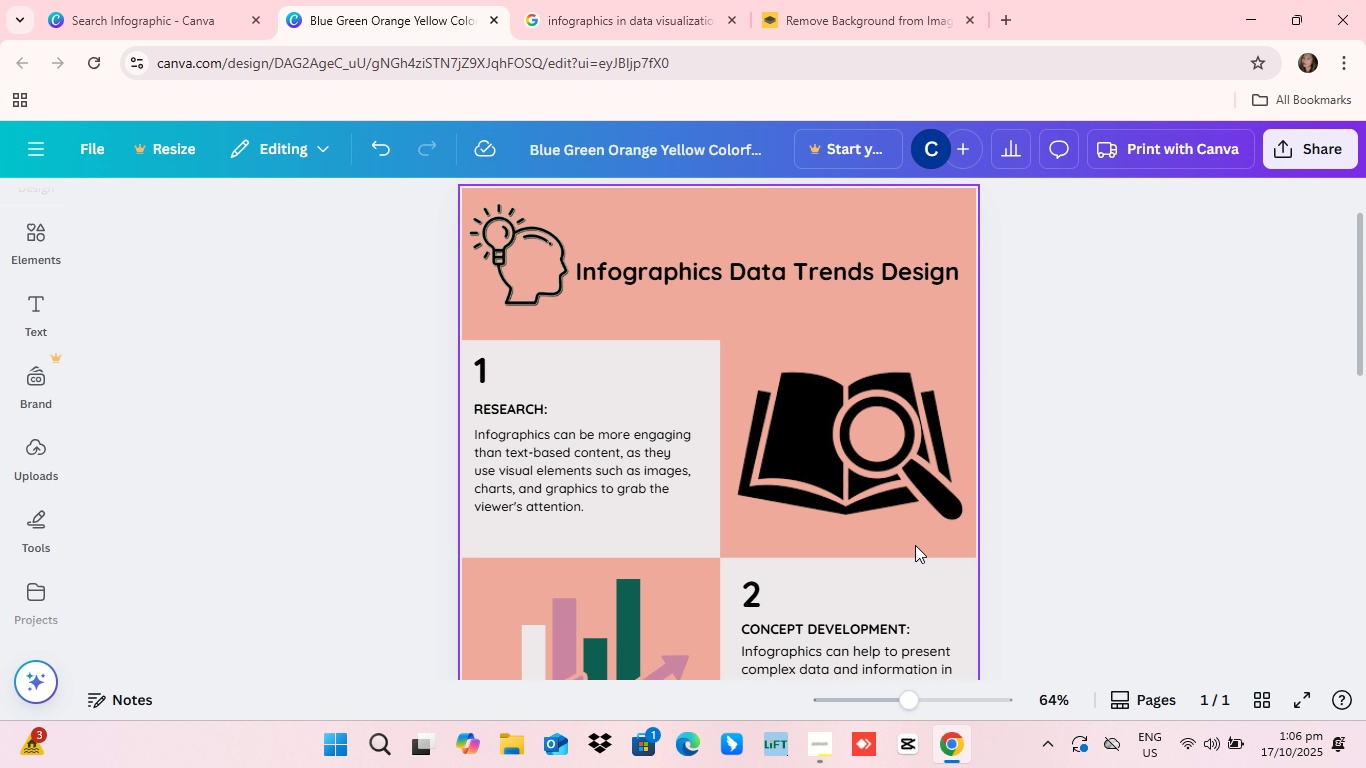 
scroll: coordinate [915, 545], scroll_direction: down, amount: 1.0
 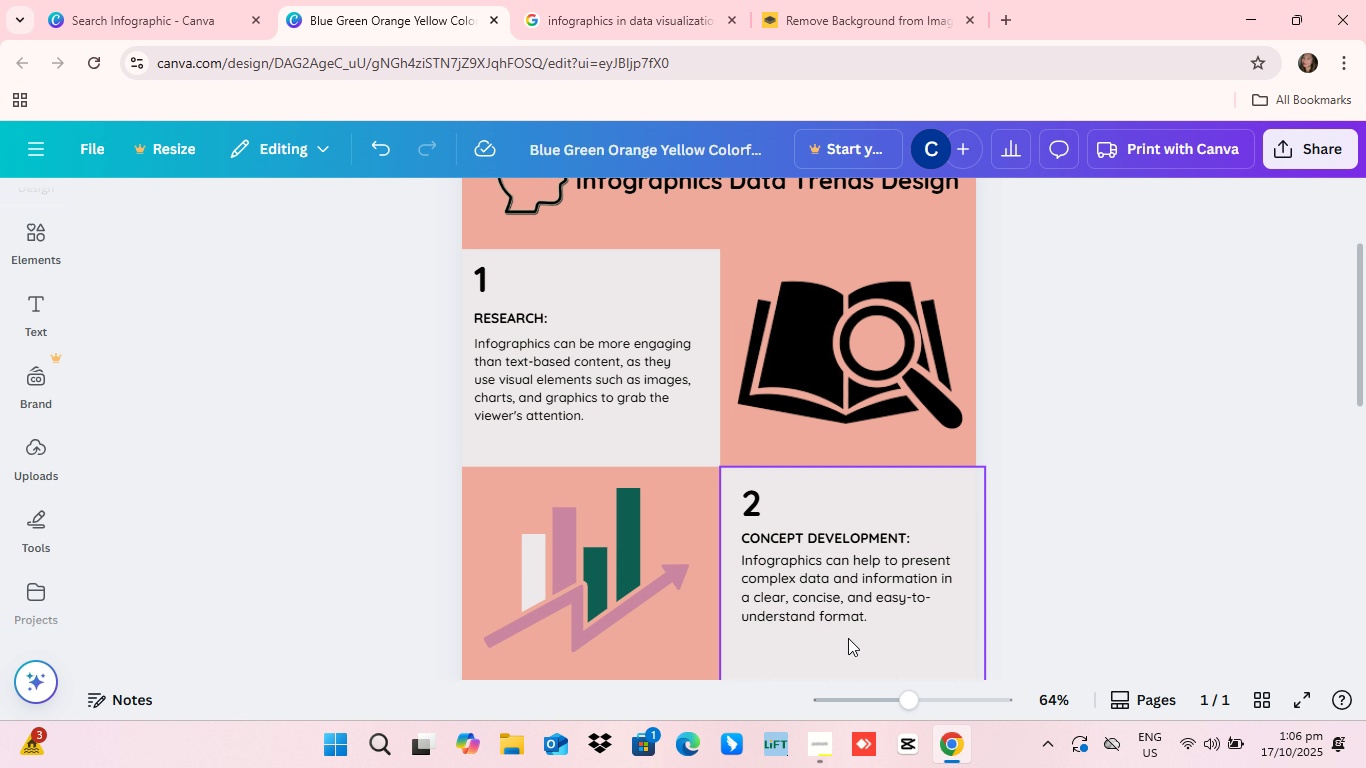 
wait(5.23)
 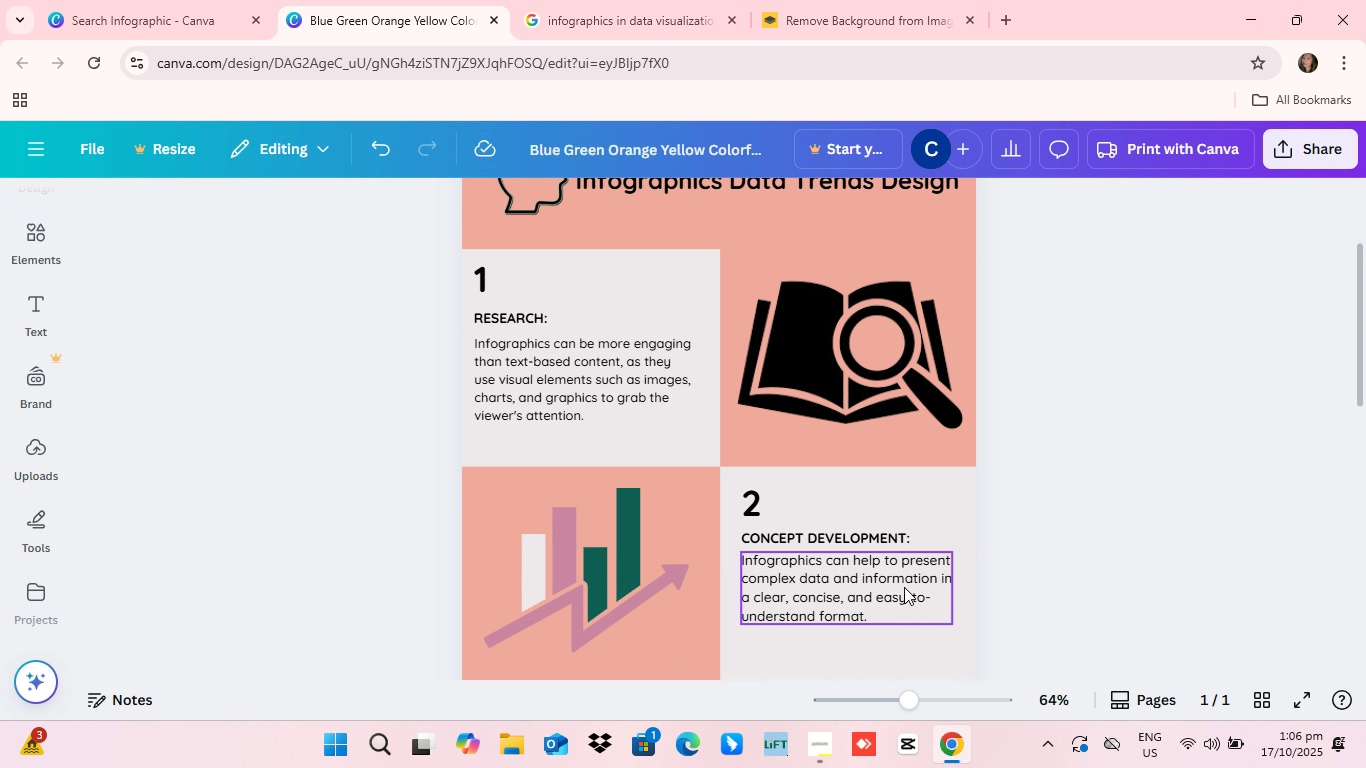 
left_click([584, 0])
 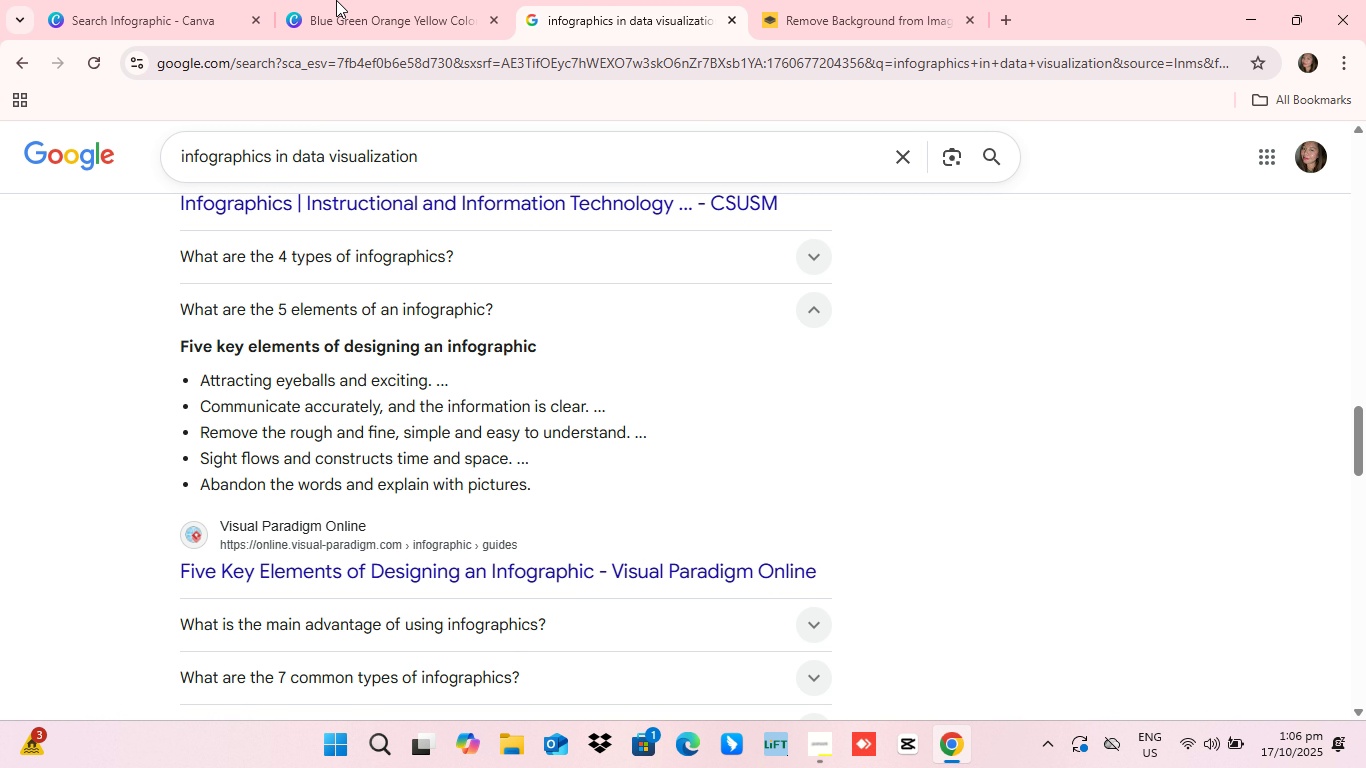 
left_click_drag(start_coordinate=[326, 2], to_coordinate=[331, 2])
 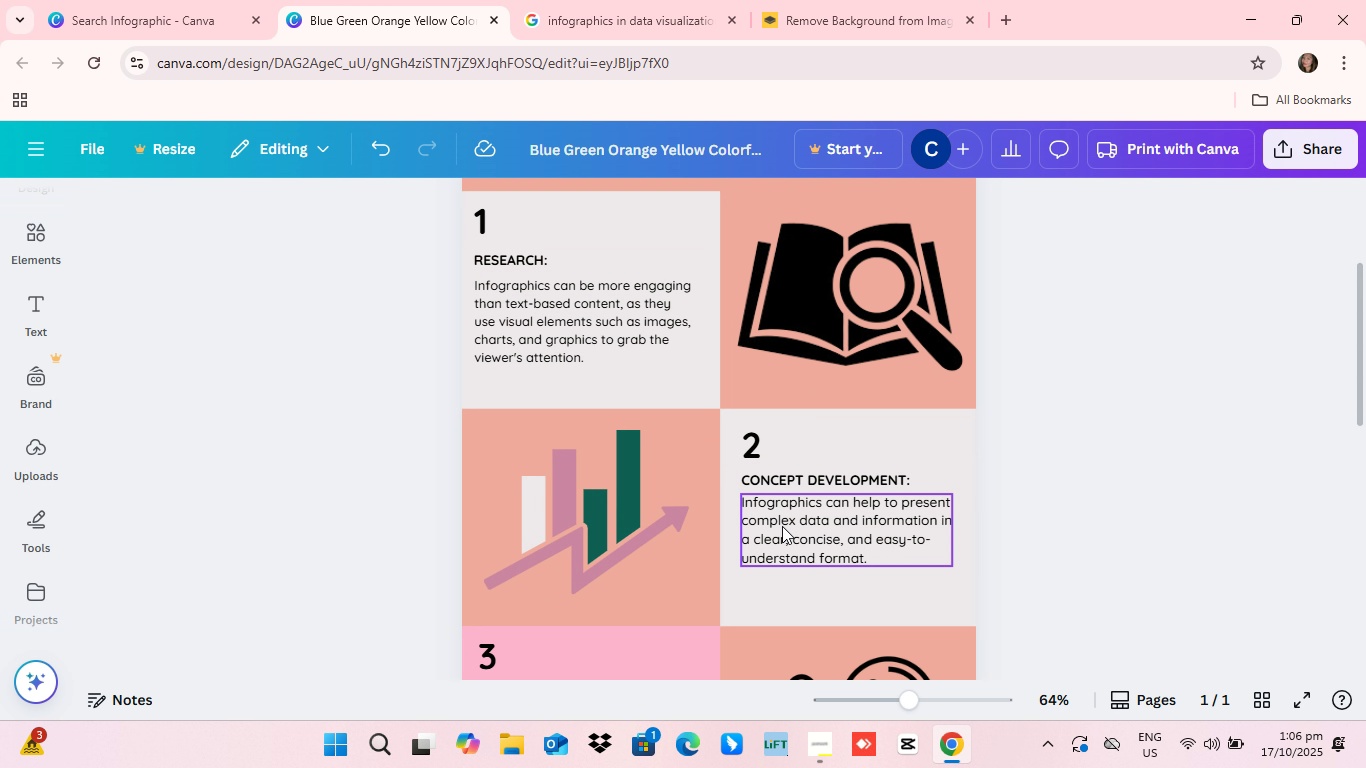 
scroll: coordinate [782, 526], scroll_direction: down, amount: 4.0
 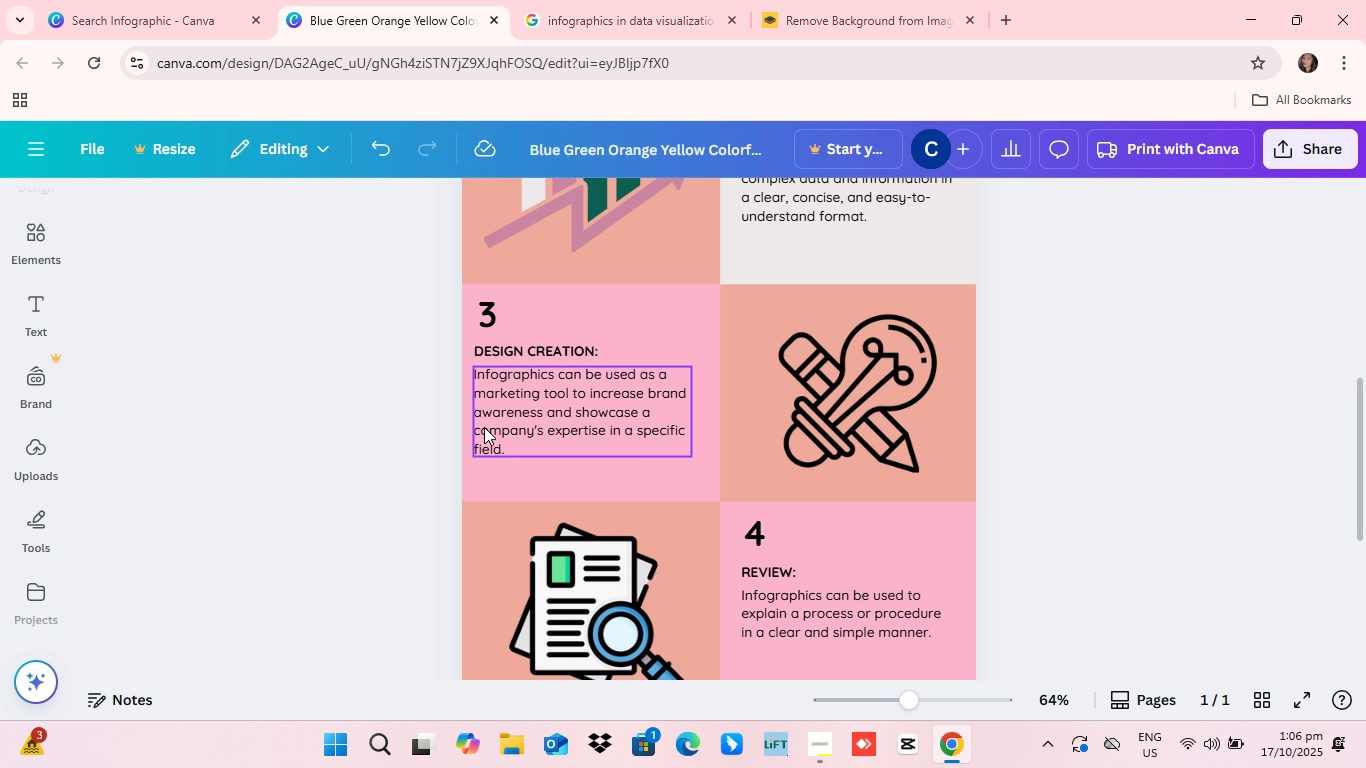 
wait(9.82)
 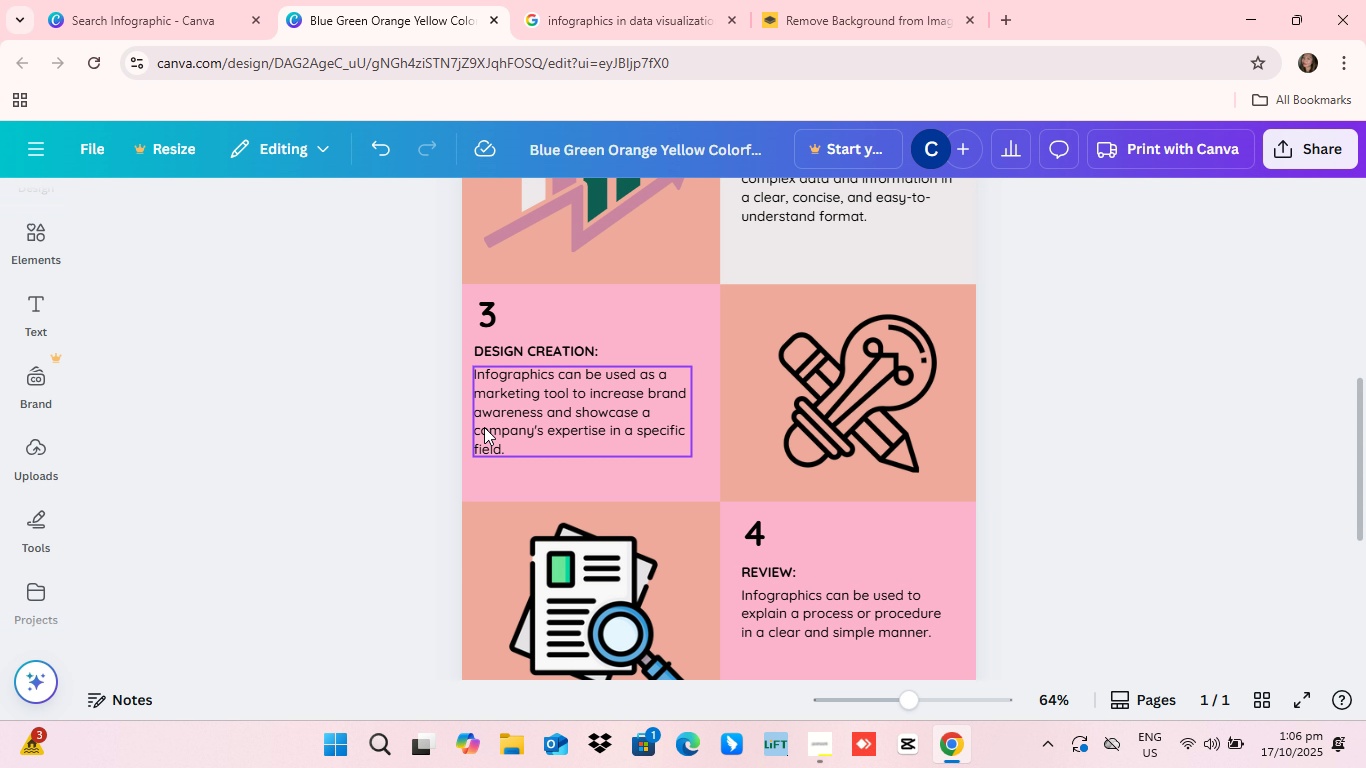 
left_click([612, 0])
 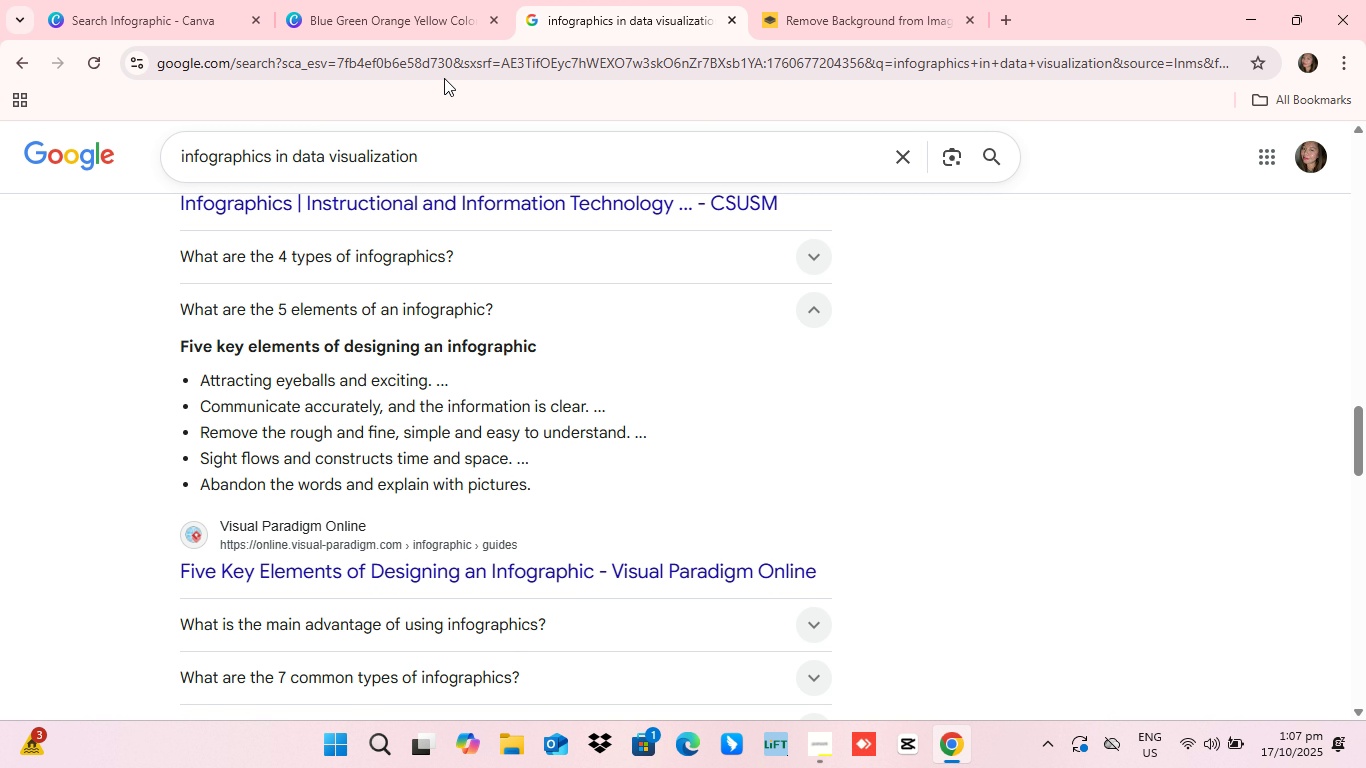 
left_click([375, 18])
 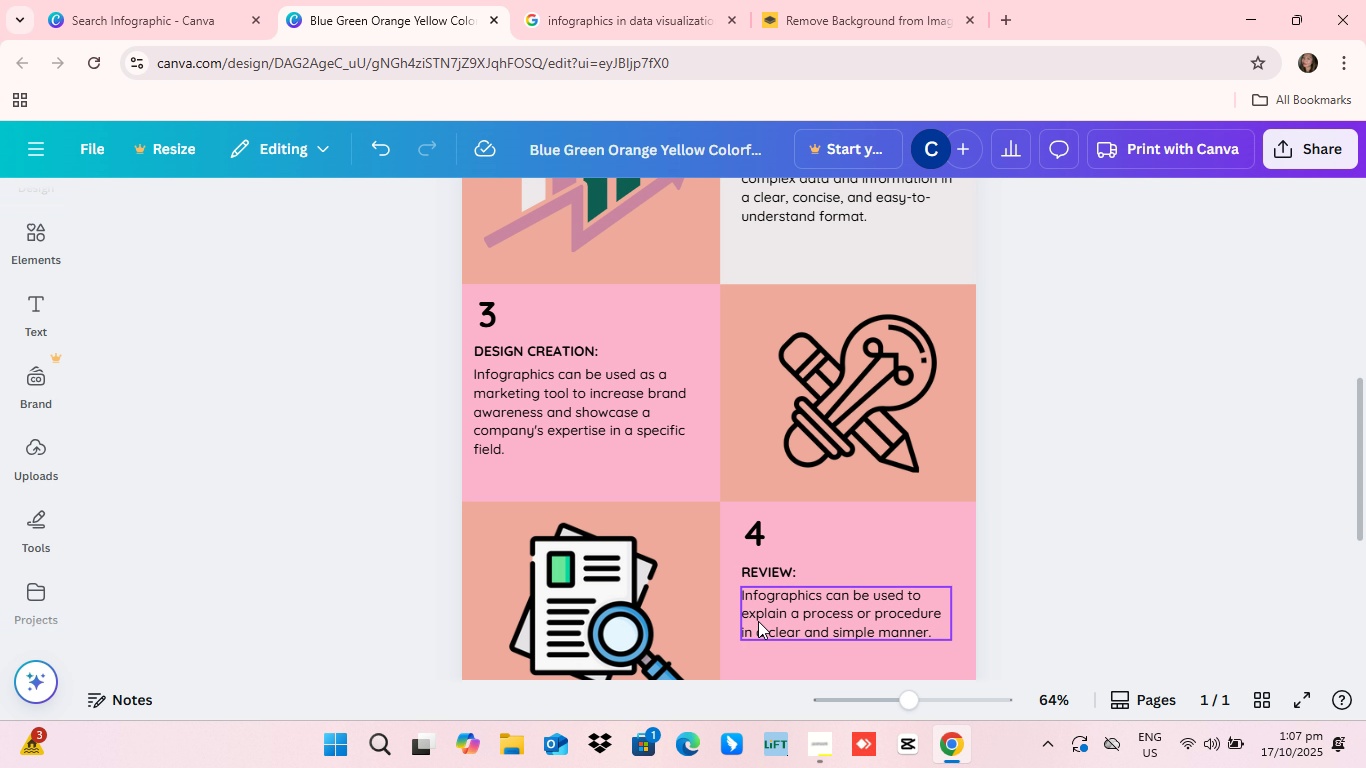 
scroll: coordinate [812, 553], scroll_direction: down, amount: 2.0
 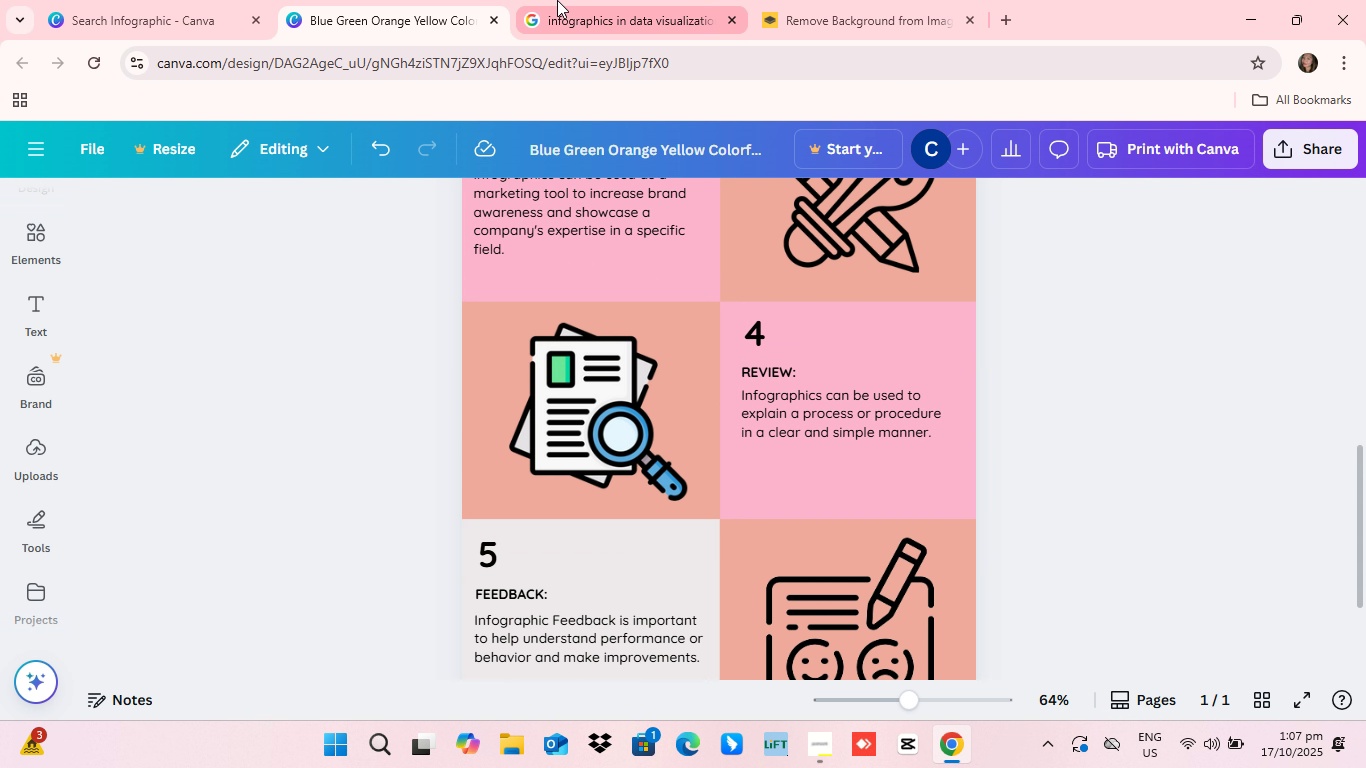 
left_click([558, 0])
 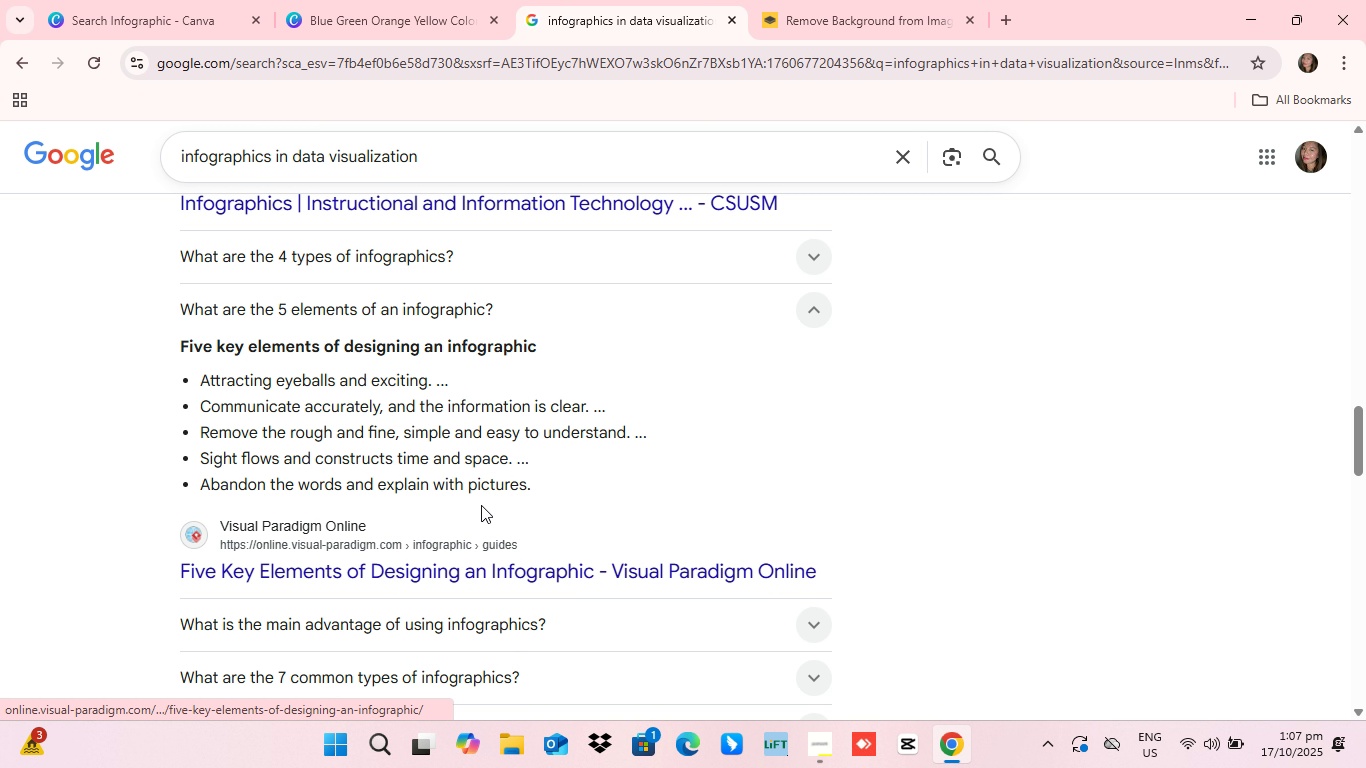 
mouse_move([498, 519])
 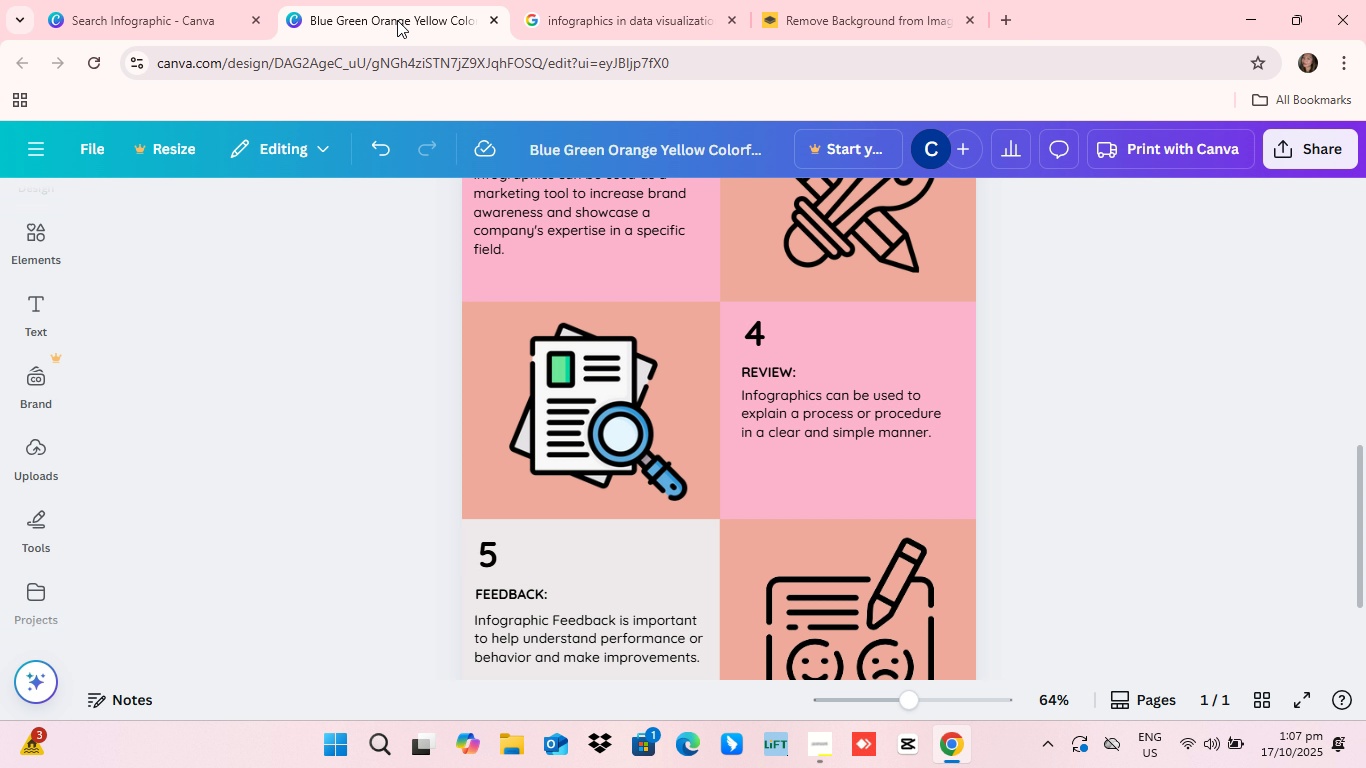 
left_click([397, 20])
 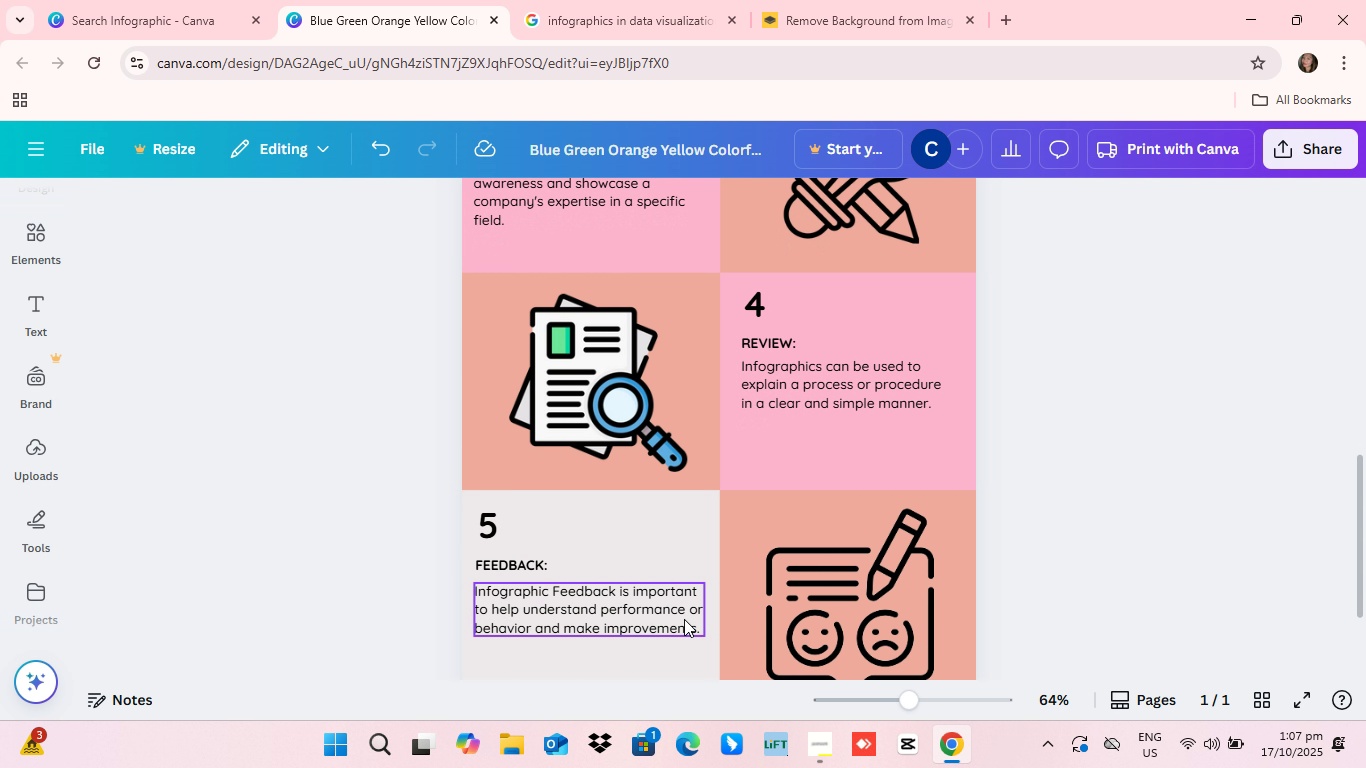 
scroll: coordinate [684, 619], scroll_direction: down, amount: 1.0
 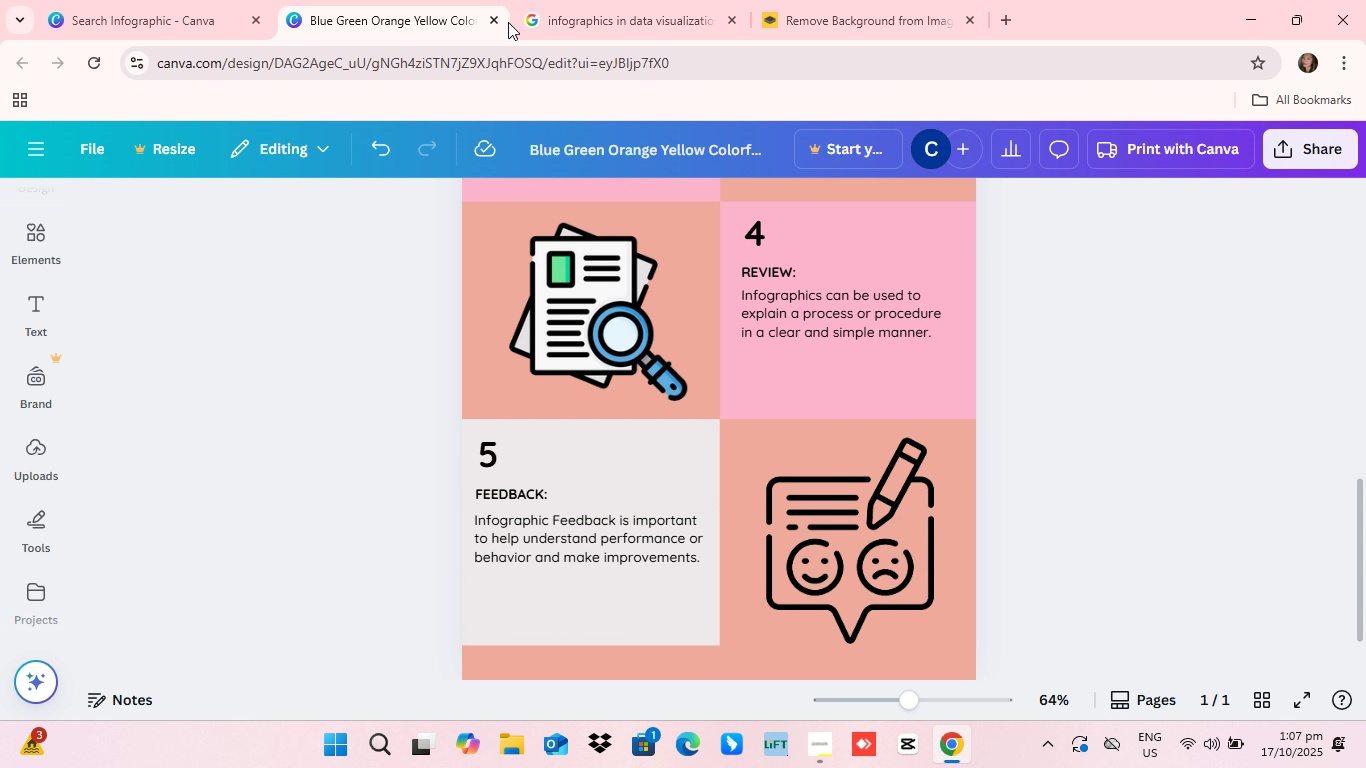 
wait(5.85)
 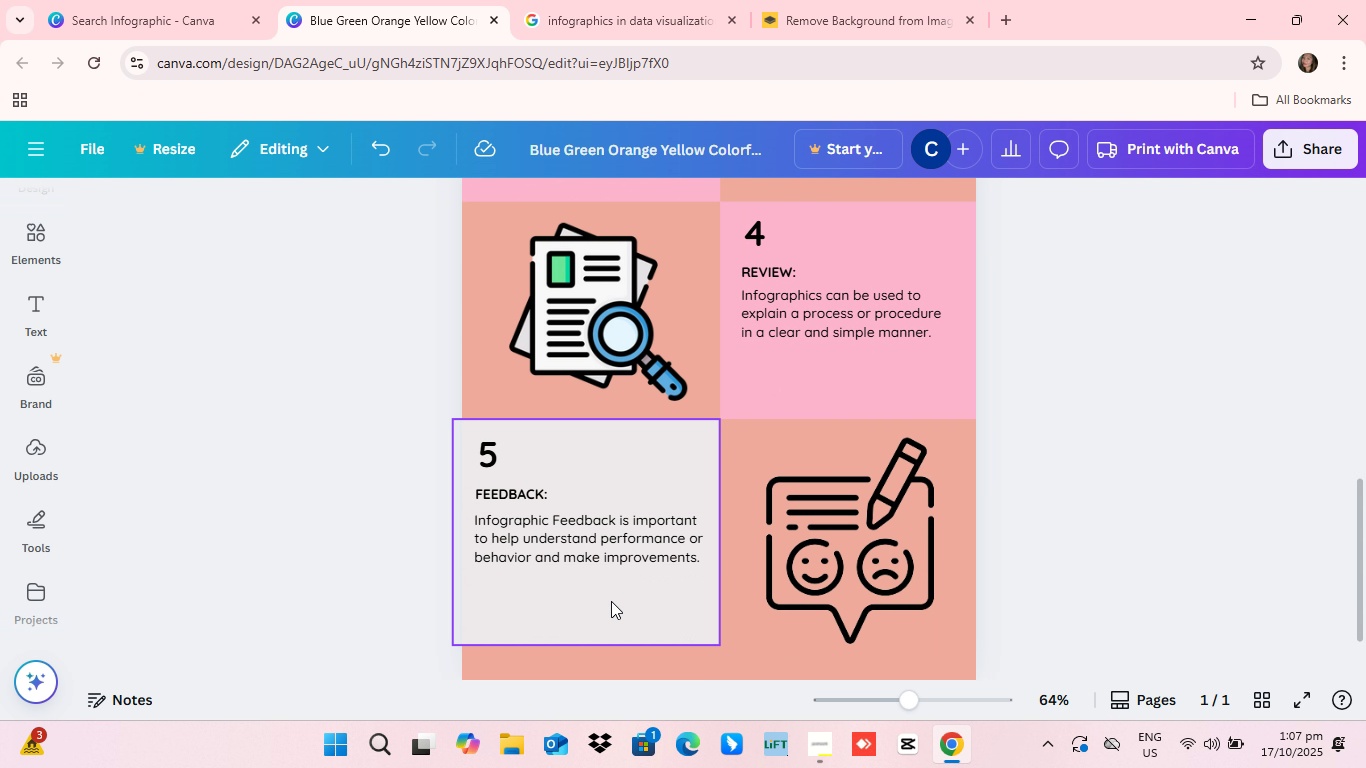 
scroll: coordinate [759, 583], scroll_direction: down, amount: 7.0
 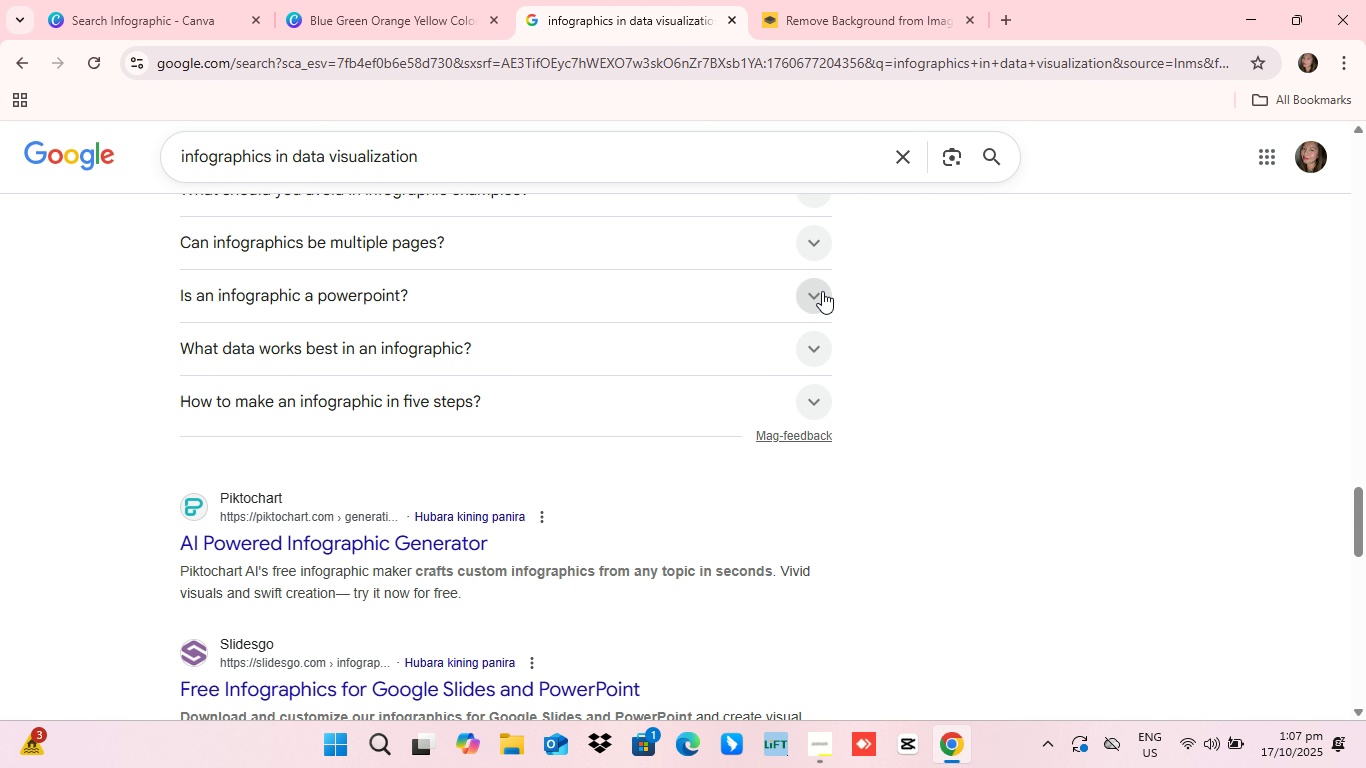 
left_click([822, 291])
 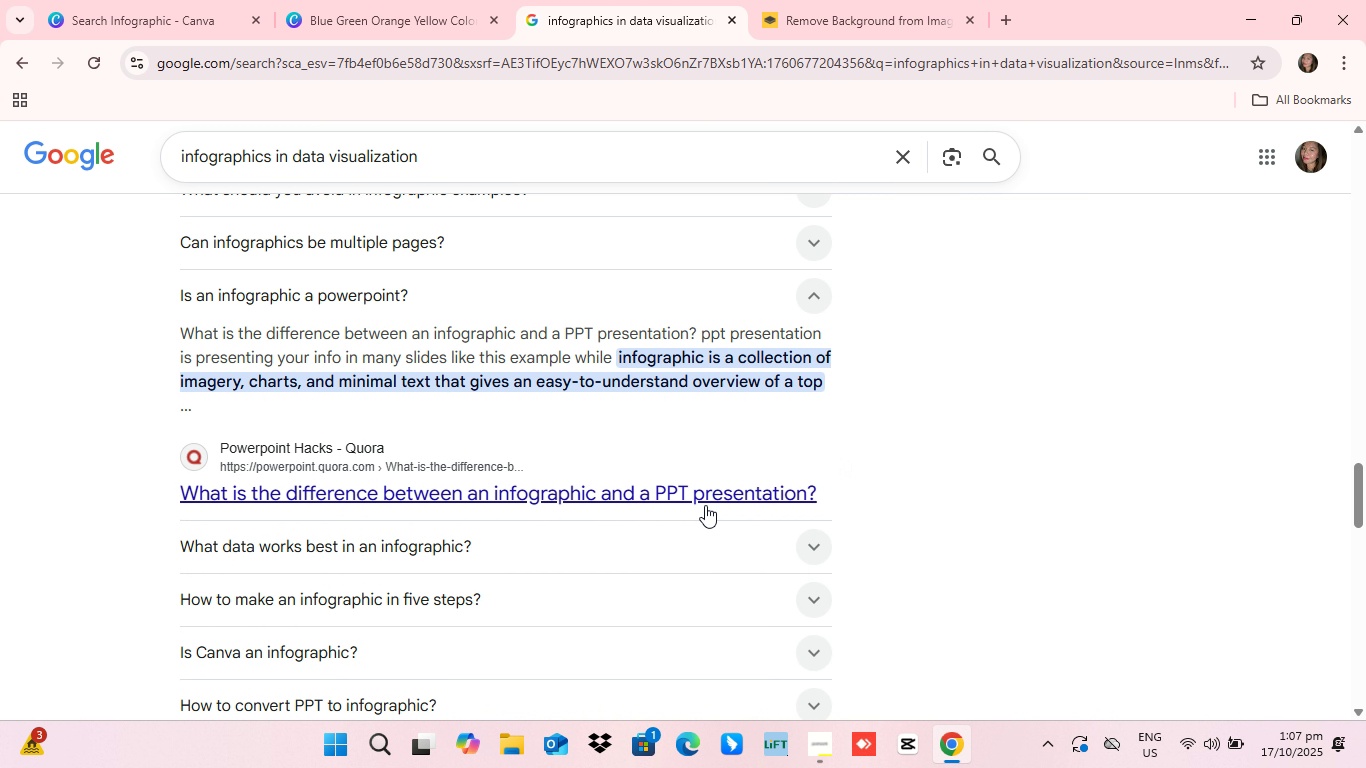 
wait(7.14)
 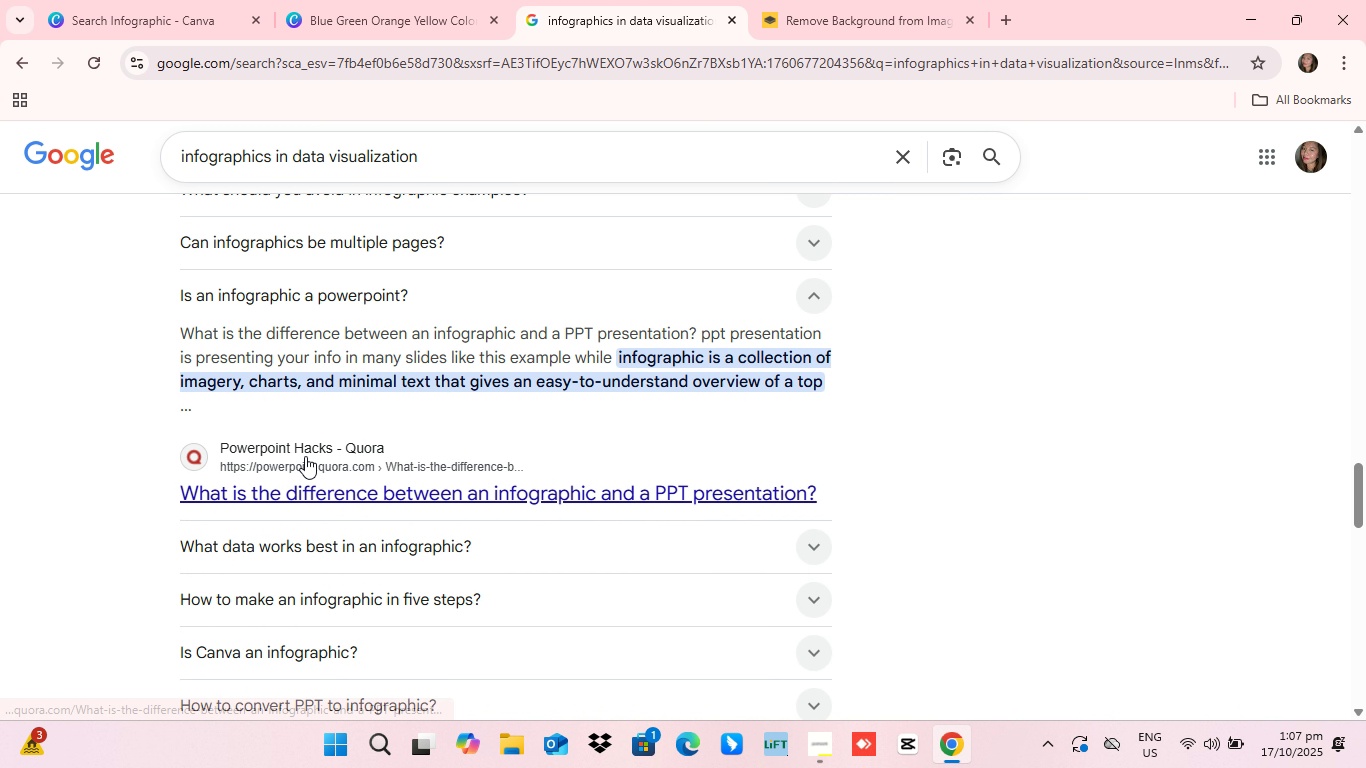 
scroll: coordinate [562, 576], scroll_direction: down, amount: 2.0
 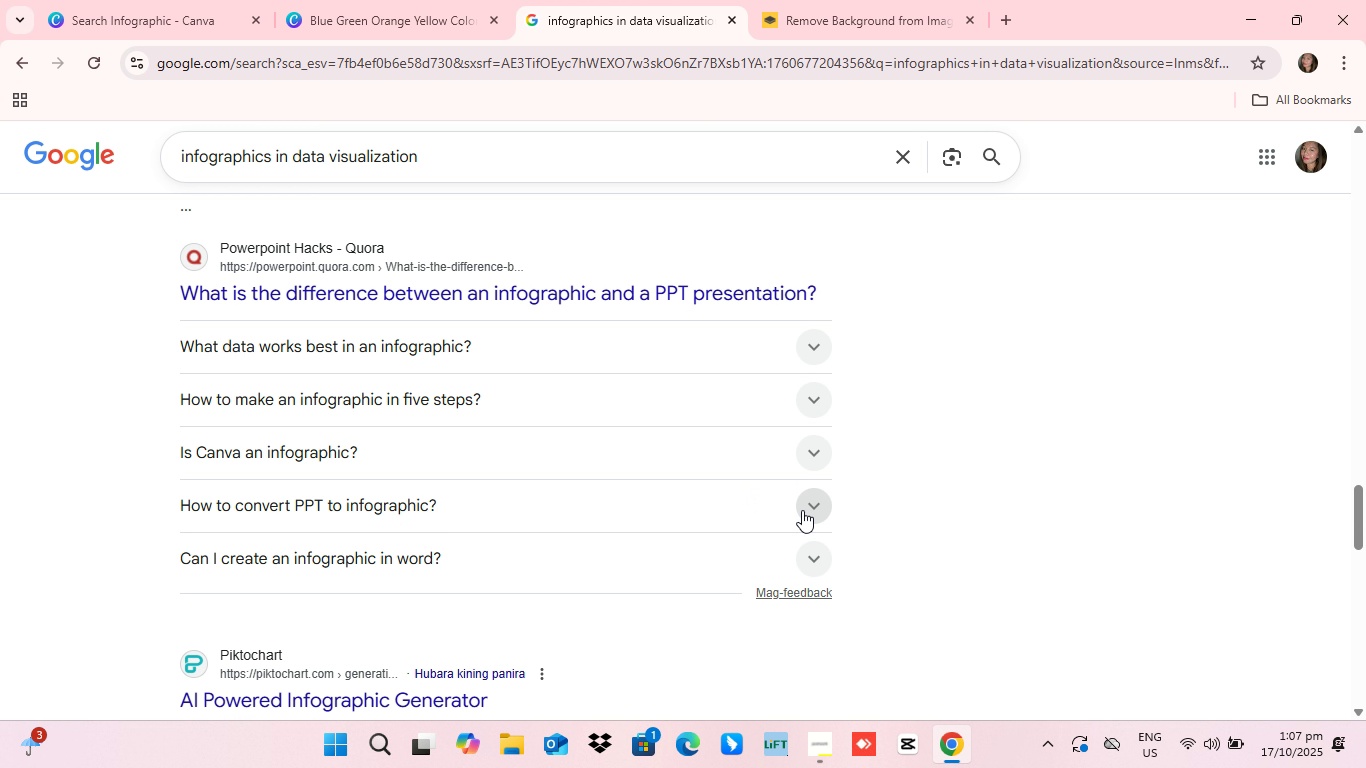 
left_click([809, 514])
 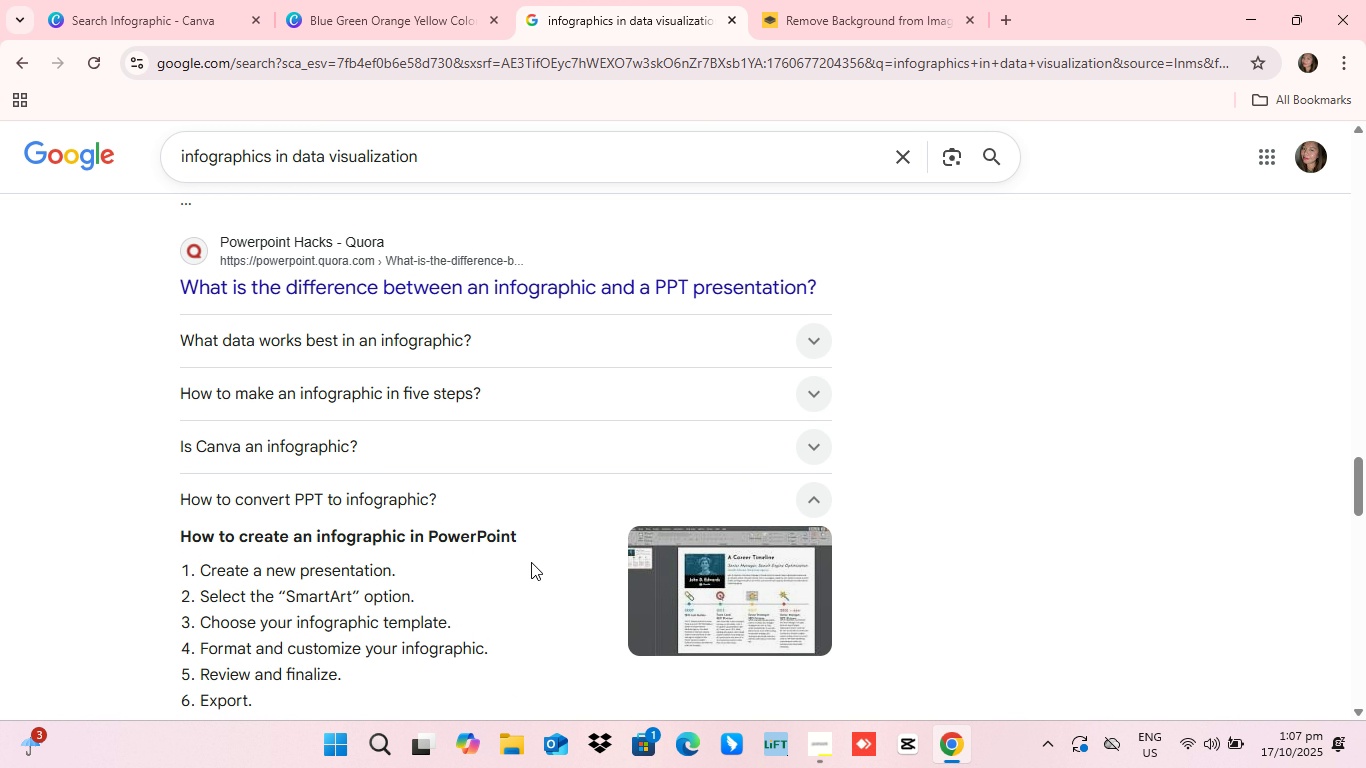 
scroll: coordinate [345, 449], scroll_direction: down, amount: 11.0
 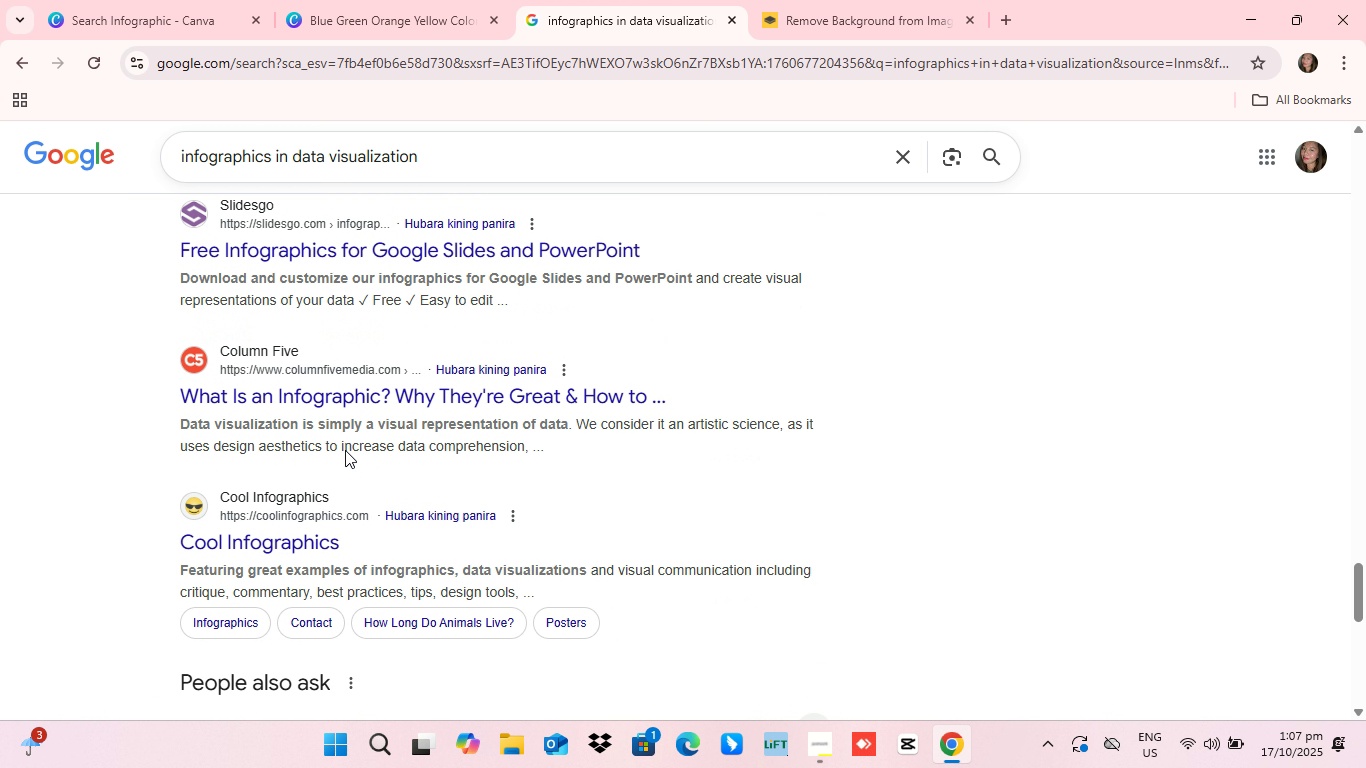 
scroll: coordinate [345, 450], scroll_direction: up, amount: 18.0
 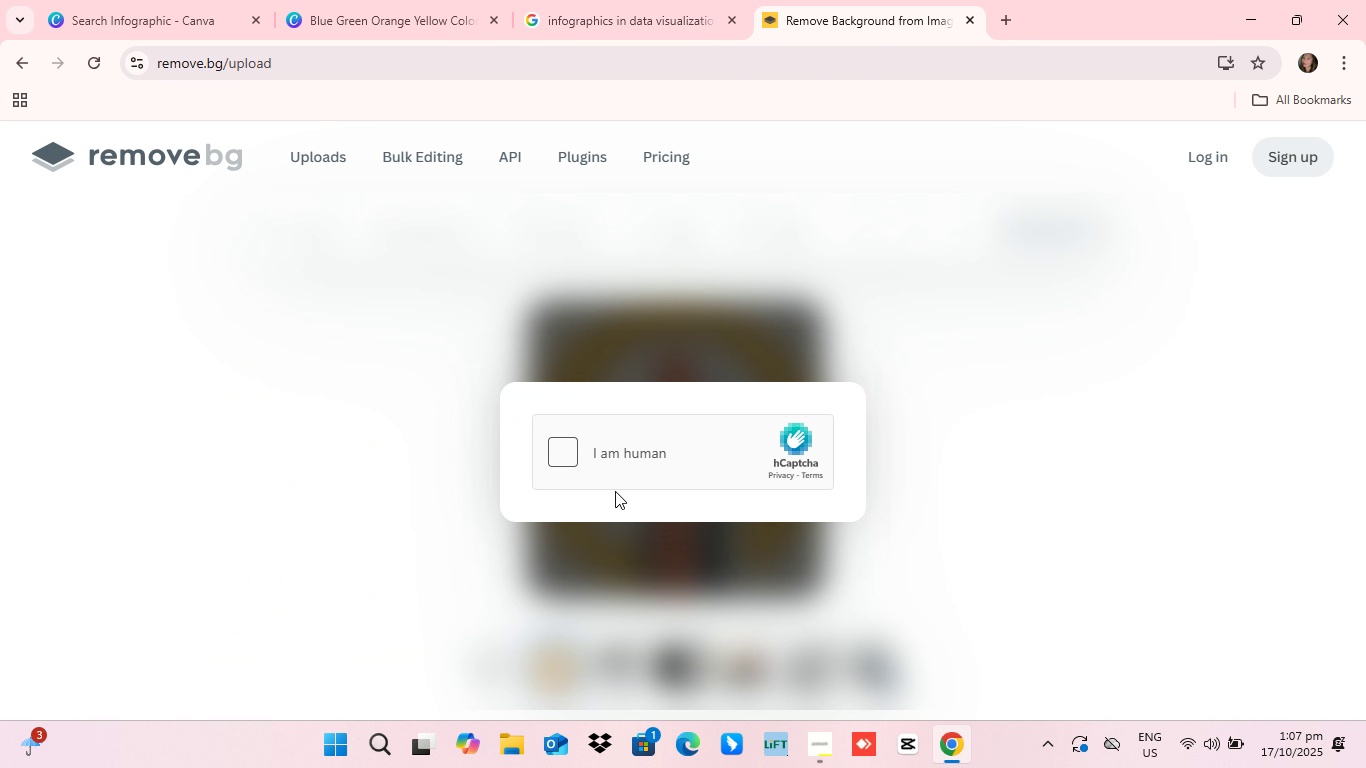 
left_click([877, 24])
 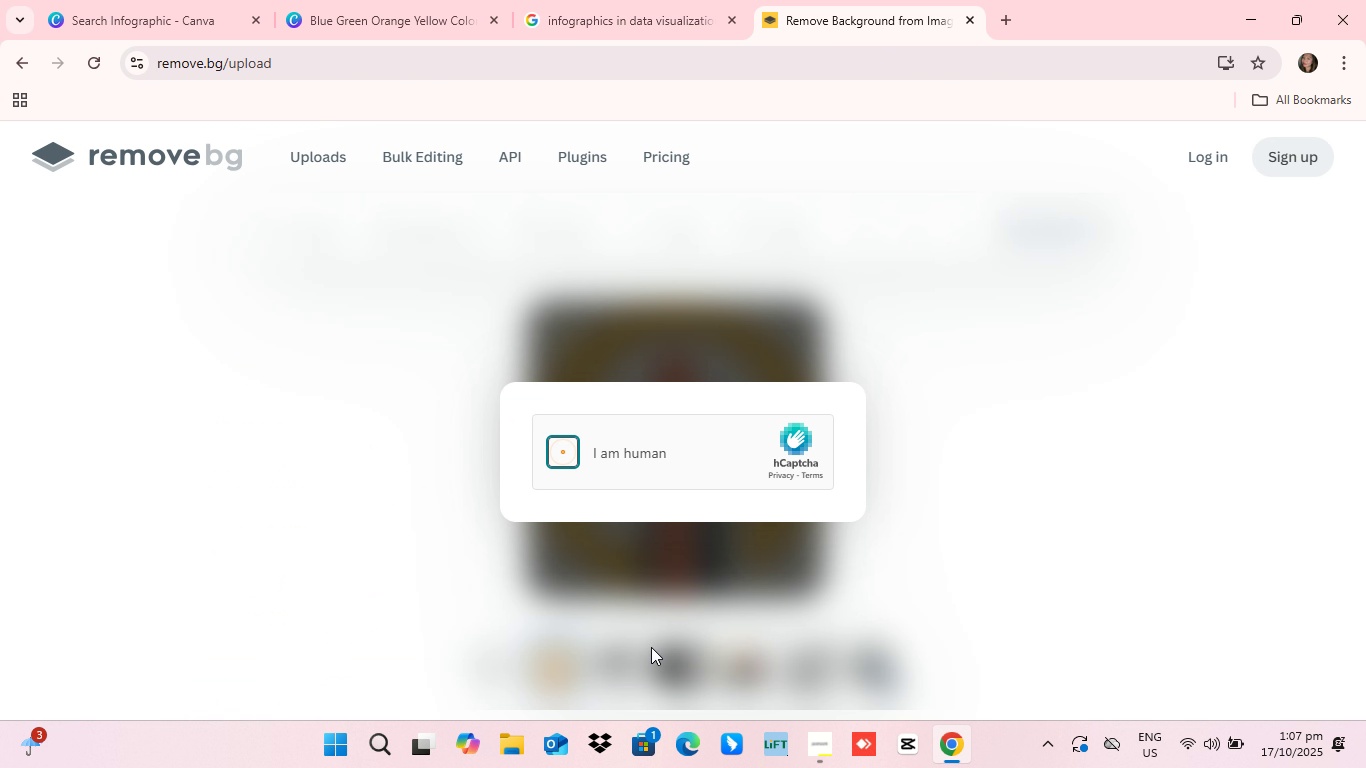 
left_click([550, 454])
 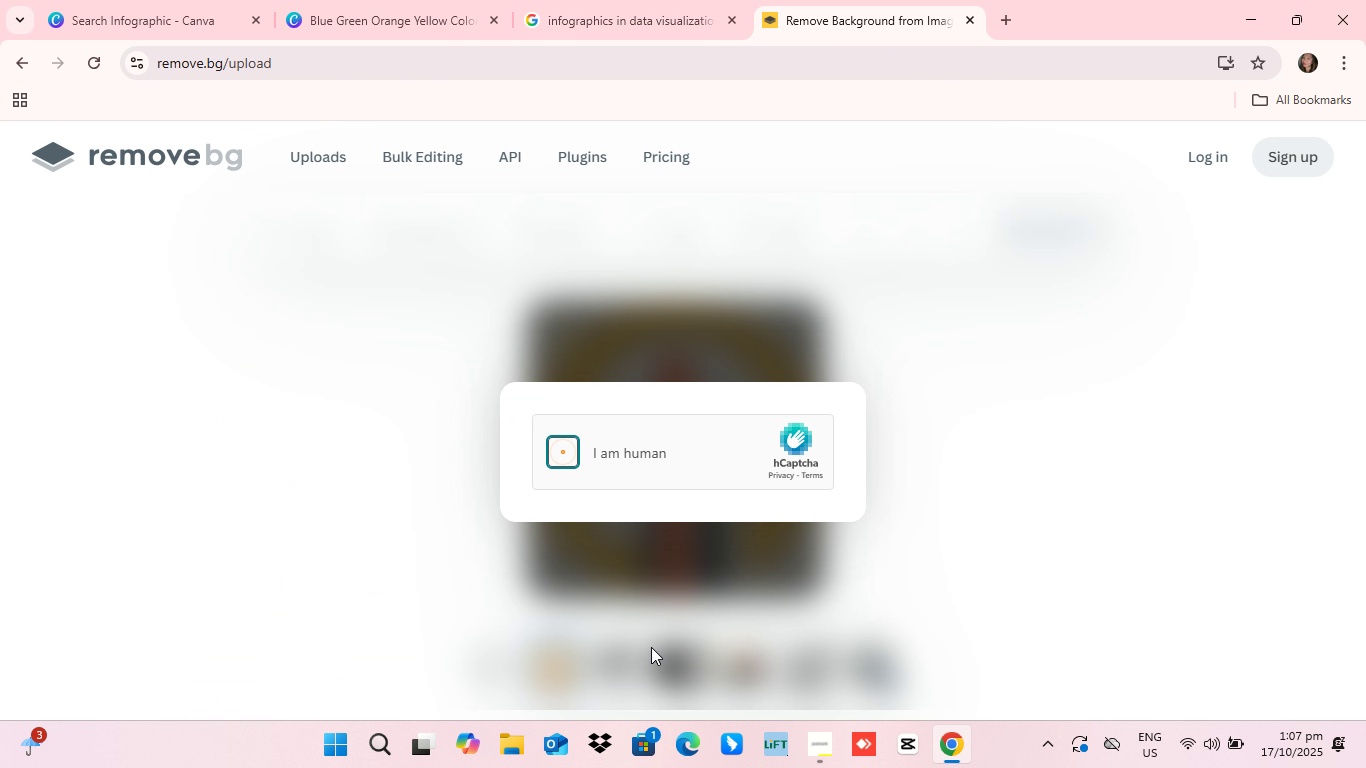 
scroll: coordinate [656, 643], scroll_direction: down, amount: 6.0
 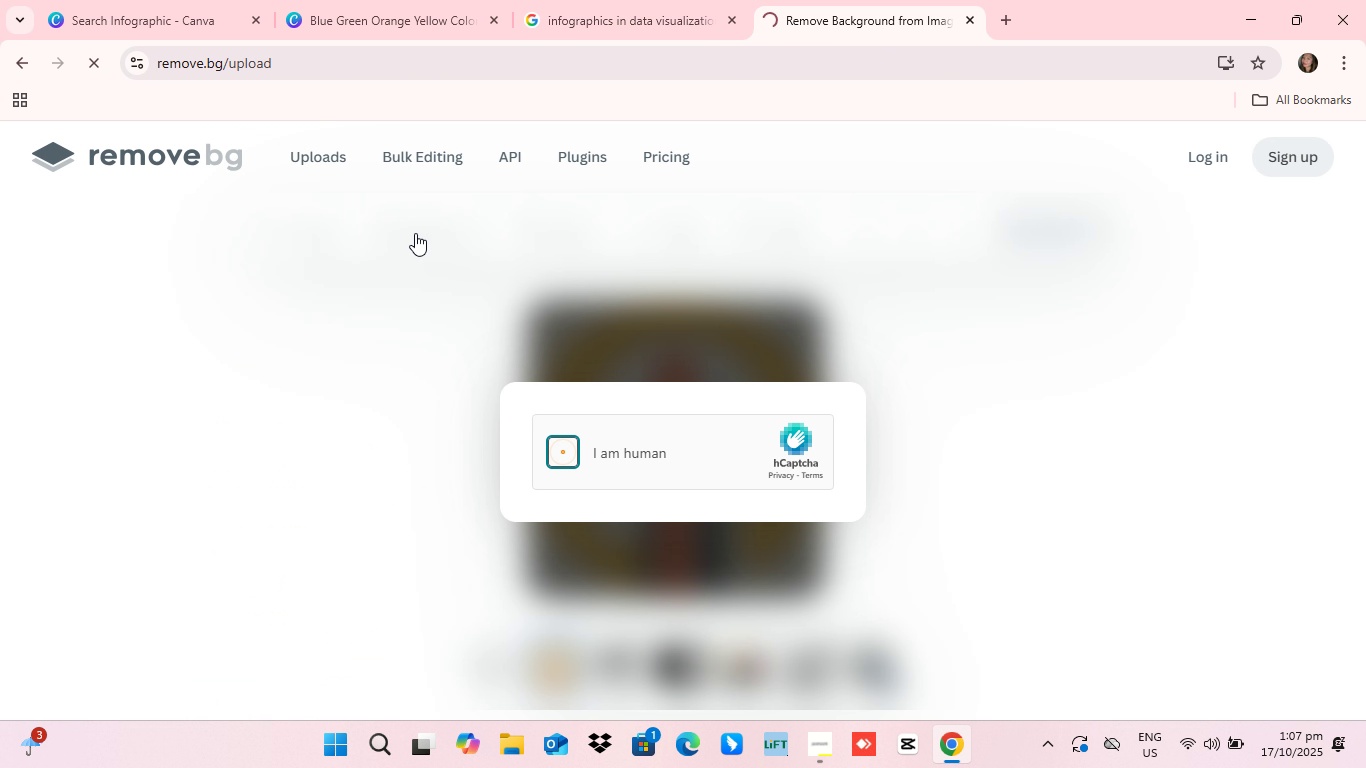 
left_click([99, 60])
 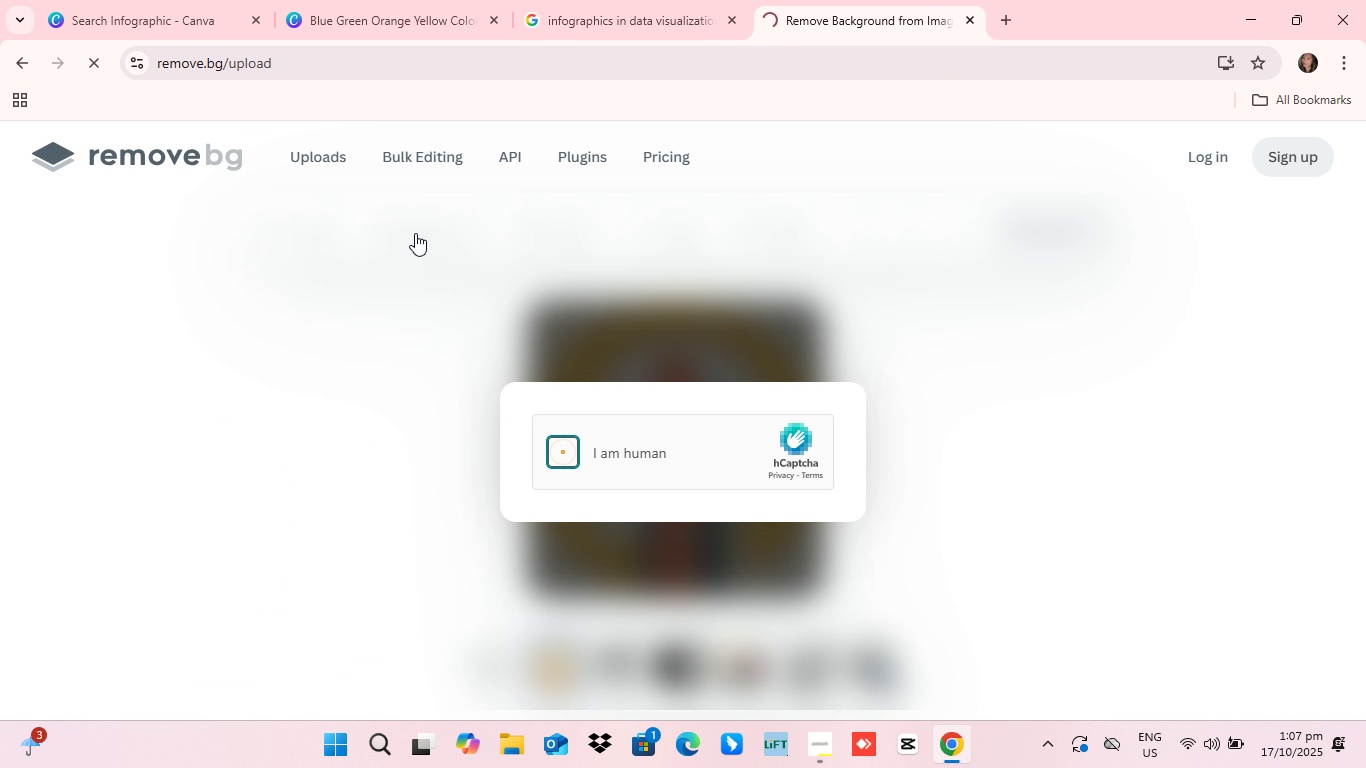 
mouse_move([826, 13])
 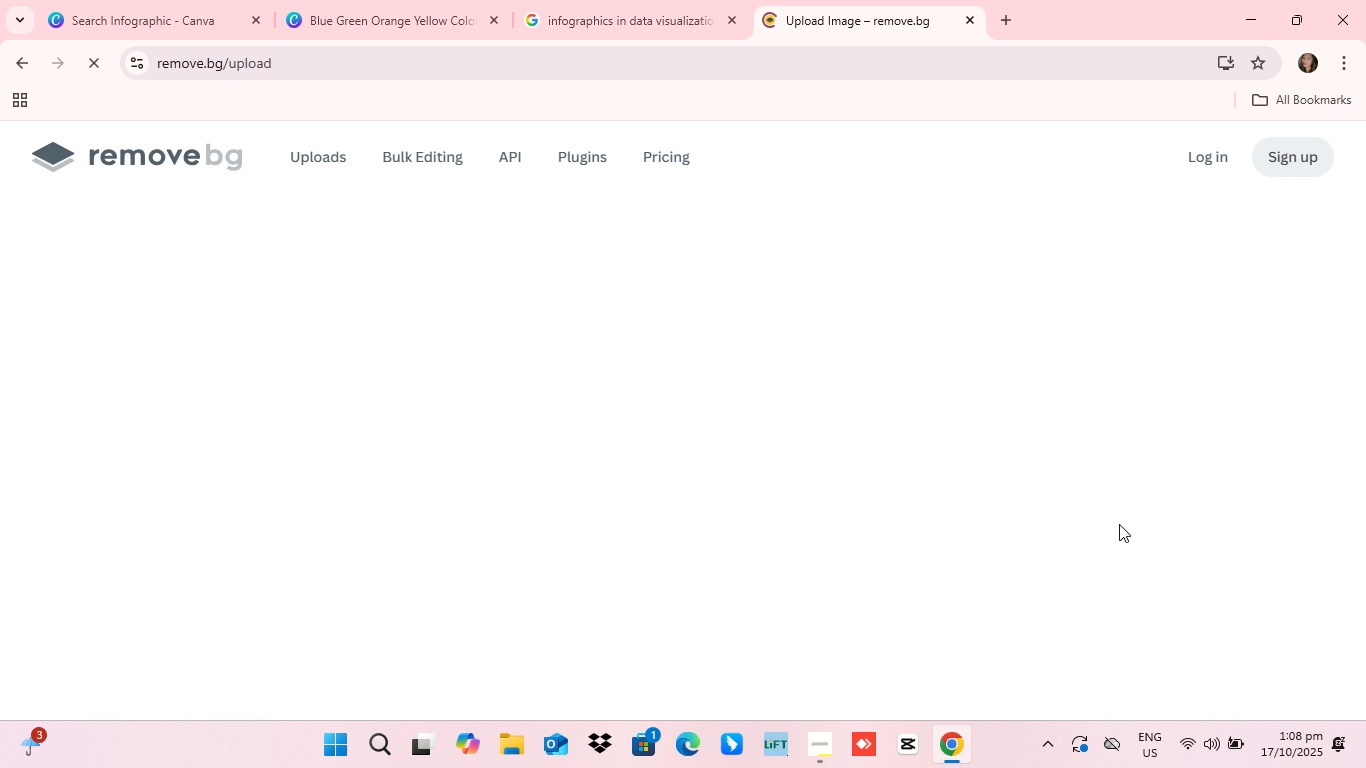 
wait(8.89)
 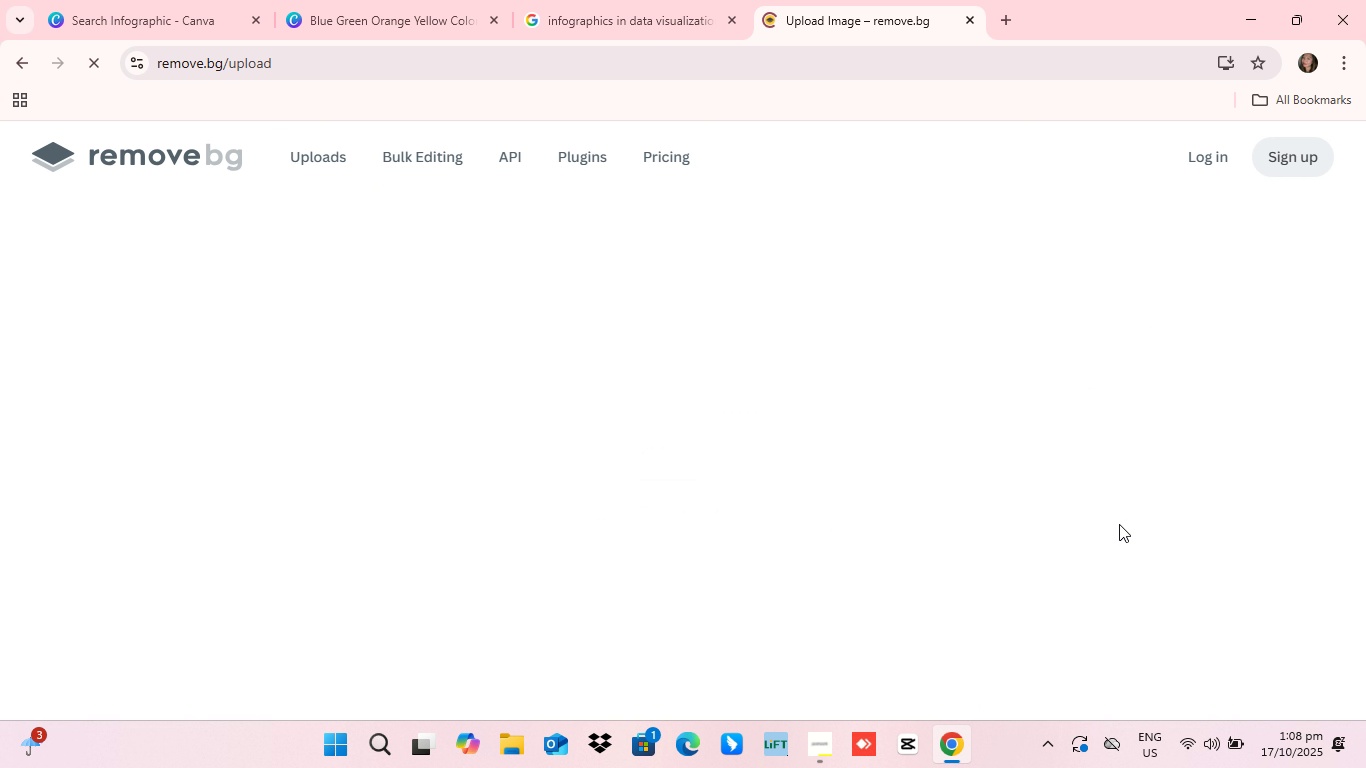 
left_click([544, 17])
 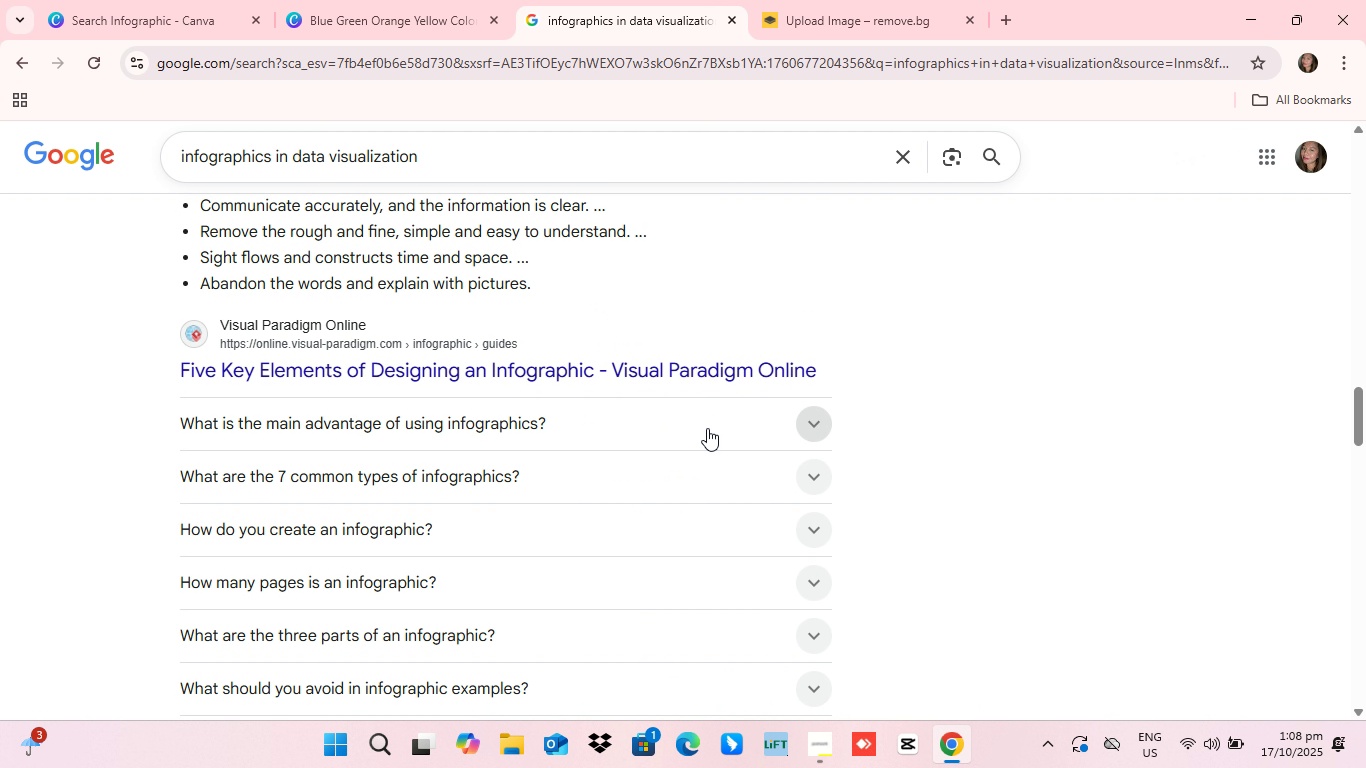 
scroll: coordinate [707, 428], scroll_direction: down, amount: 6.0
 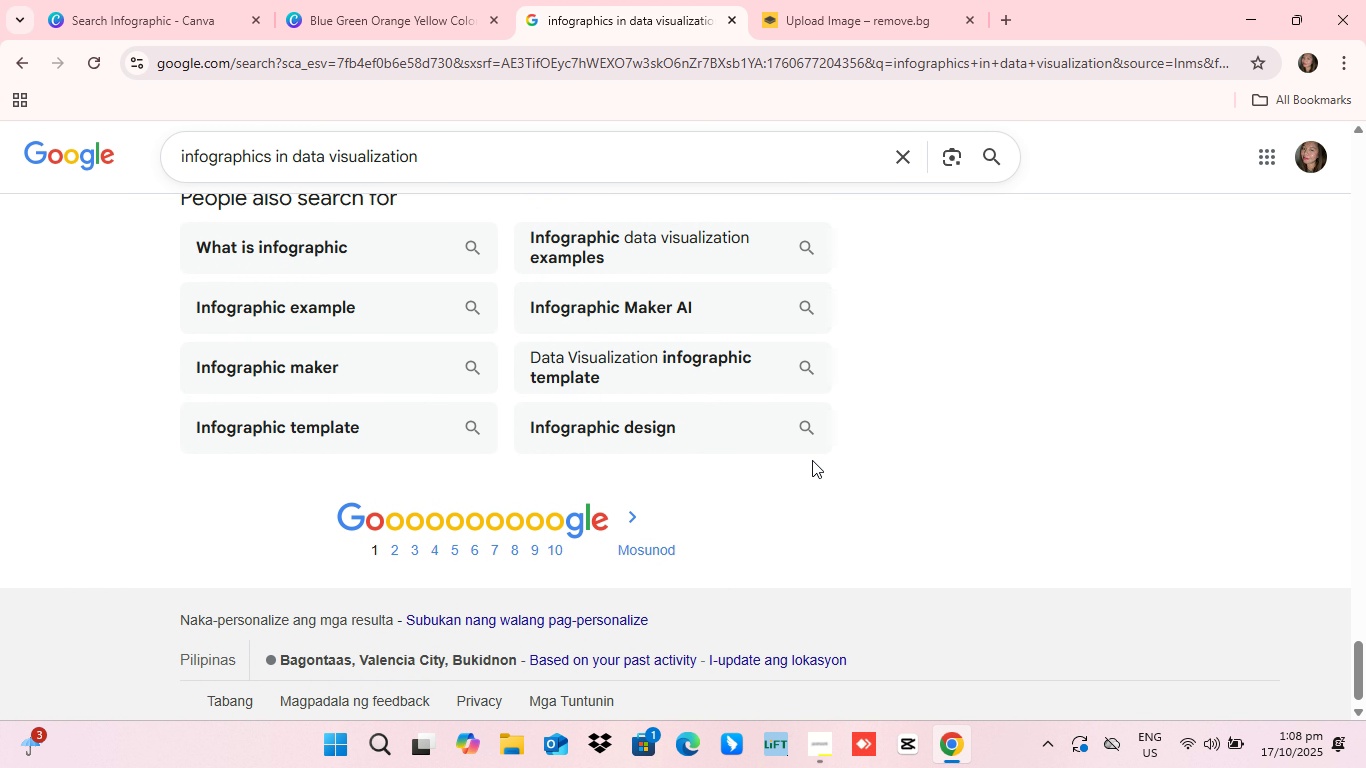 
scroll: coordinate [1016, 474], scroll_direction: up, amount: 2.0
 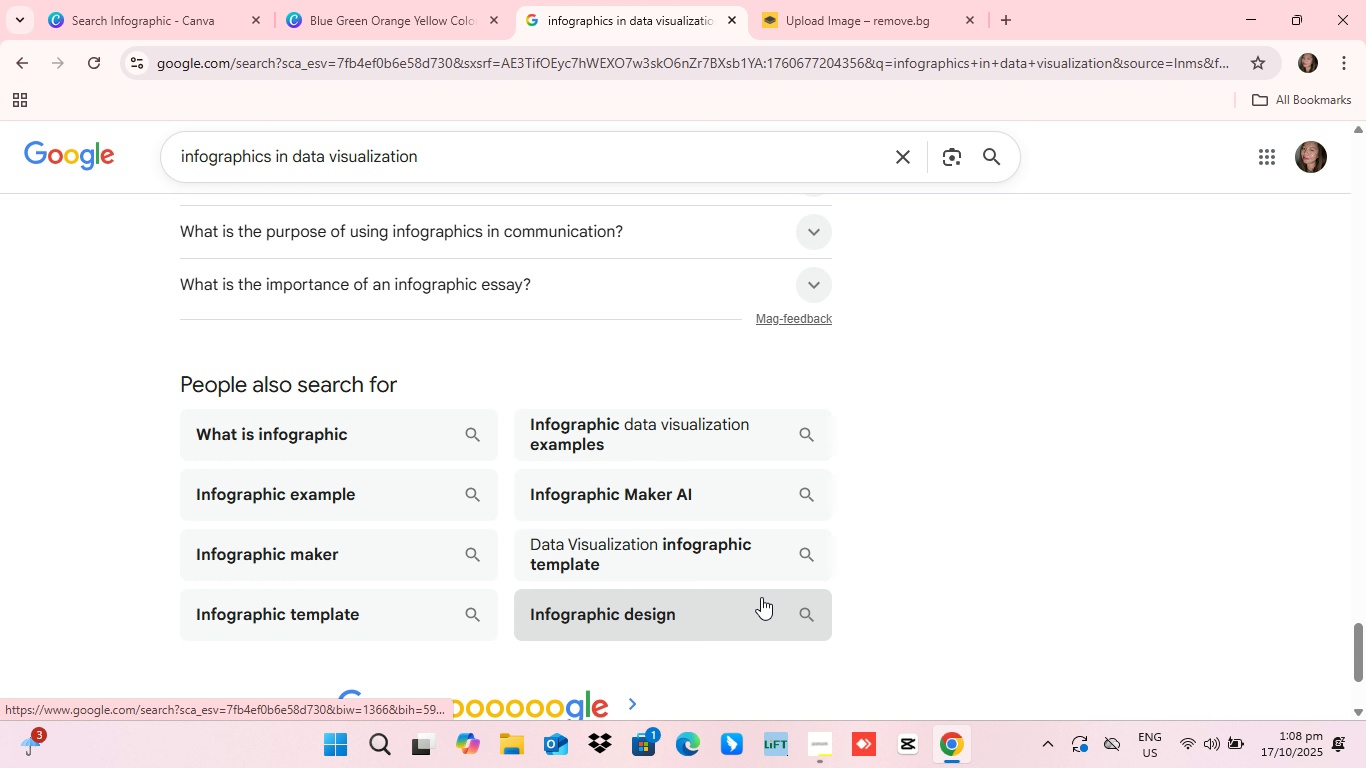 
wait(15.78)
 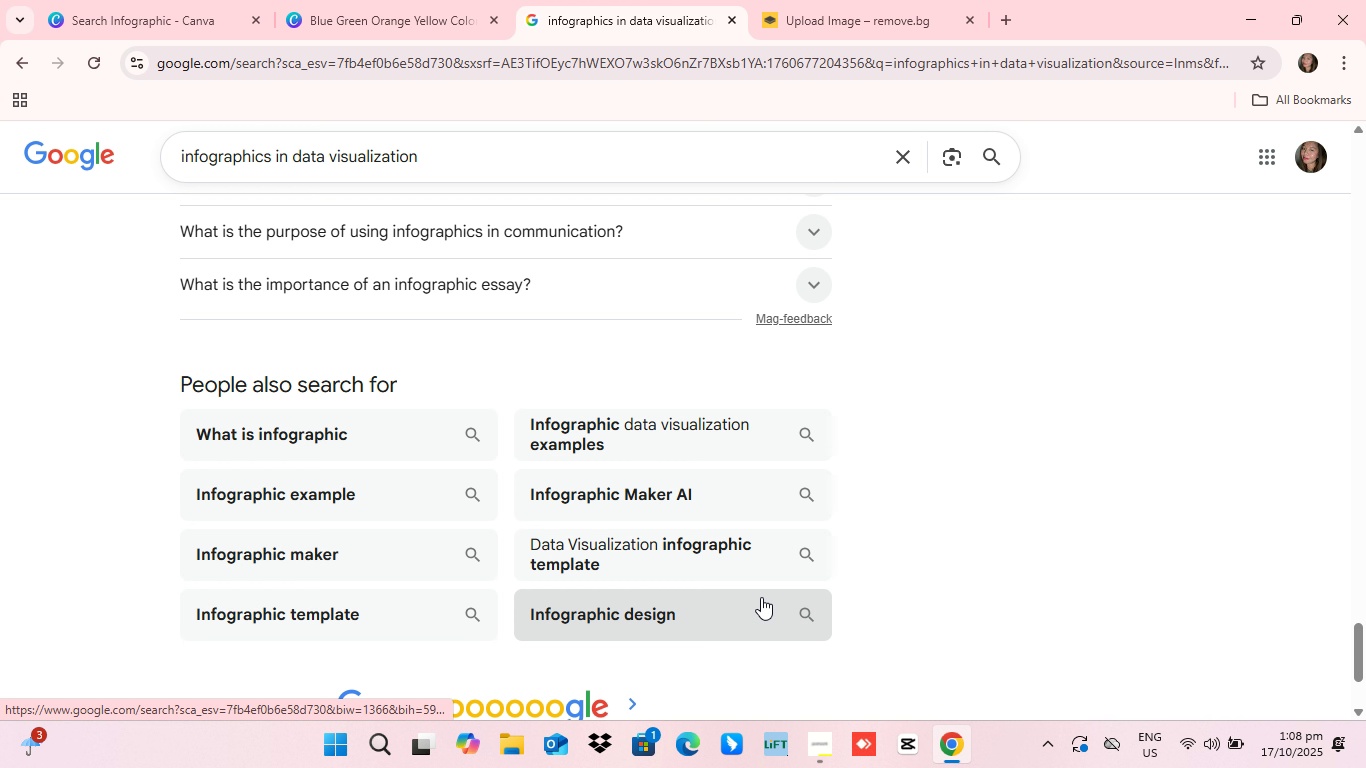 
scroll: coordinate [763, 528], scroll_direction: down, amount: 2.0
 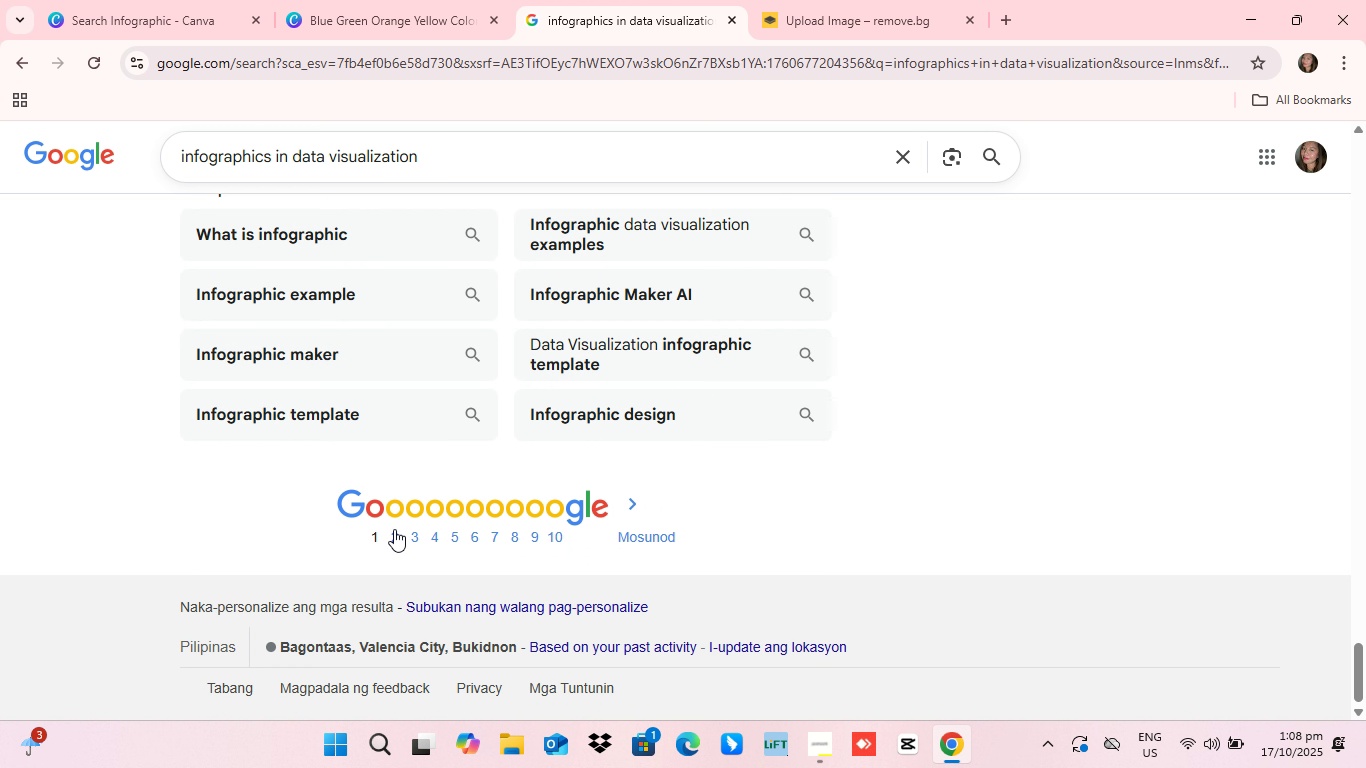 
left_click([394, 529])
 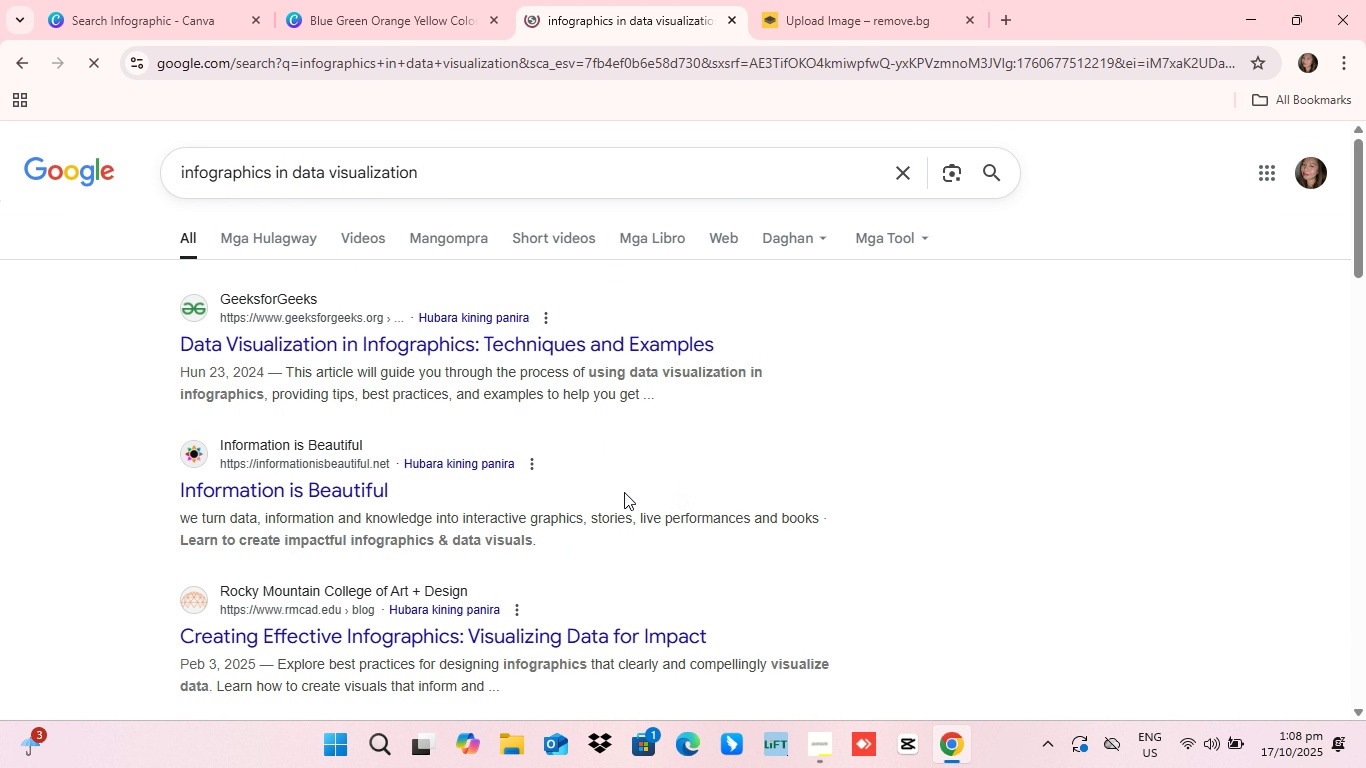 
scroll: coordinate [773, 577], scroll_direction: down, amount: 18.0
 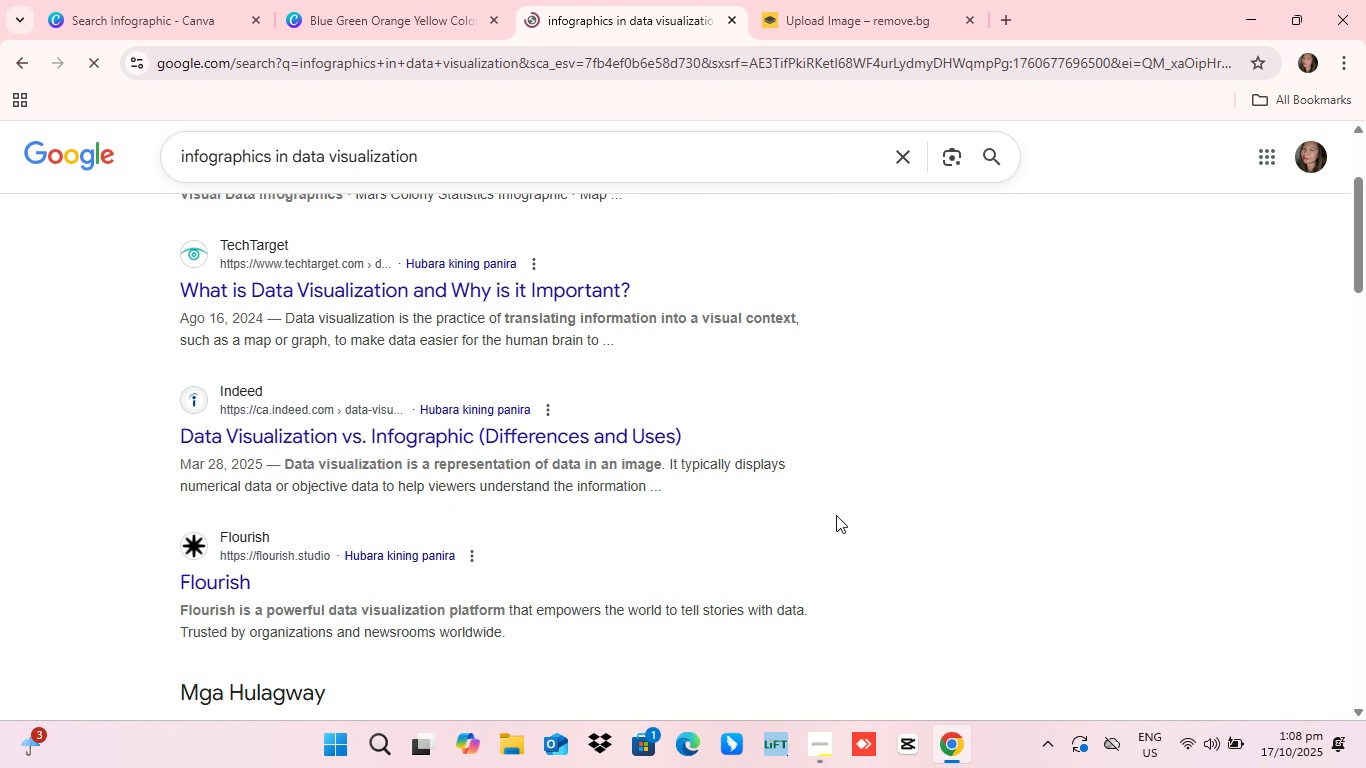 
scroll: coordinate [368, 578], scroll_direction: down, amount: 21.0
 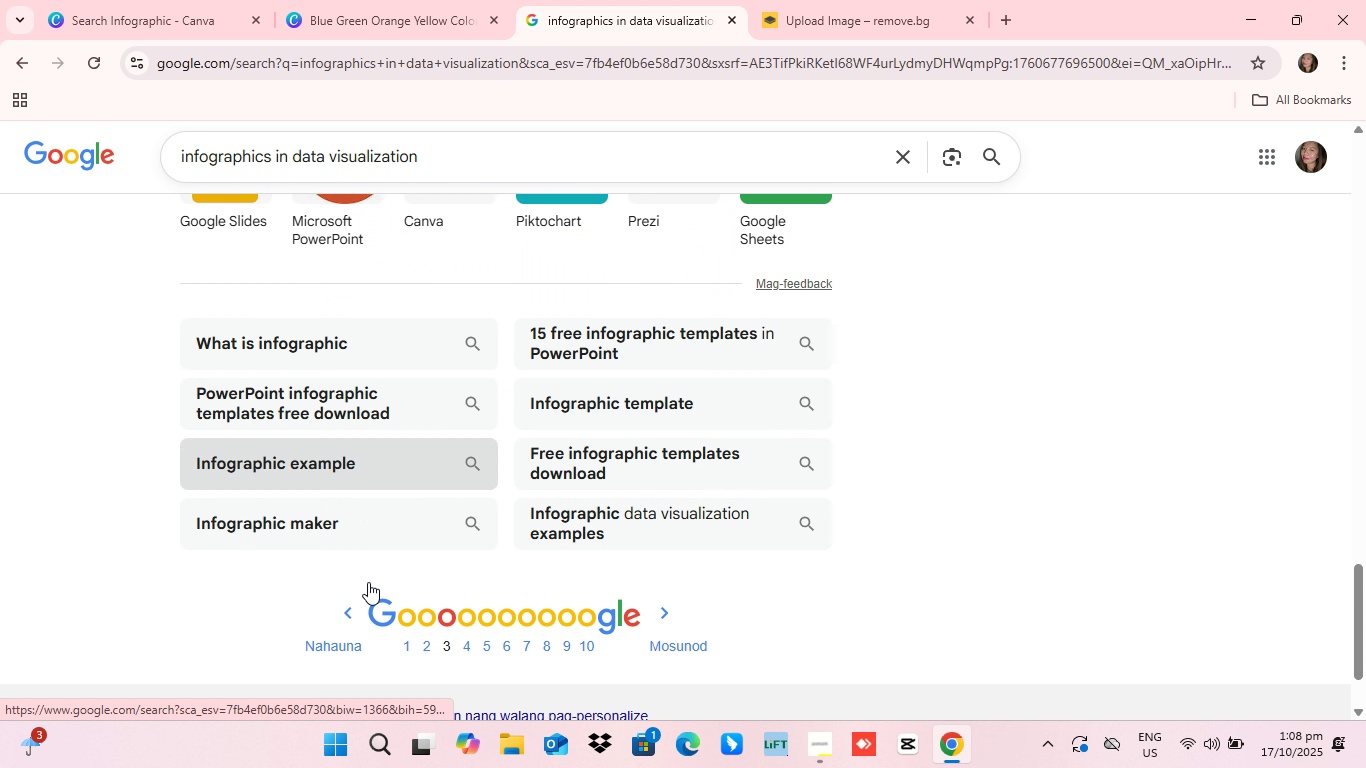 
scroll: coordinate [368, 582], scroll_direction: down, amount: 1.0
 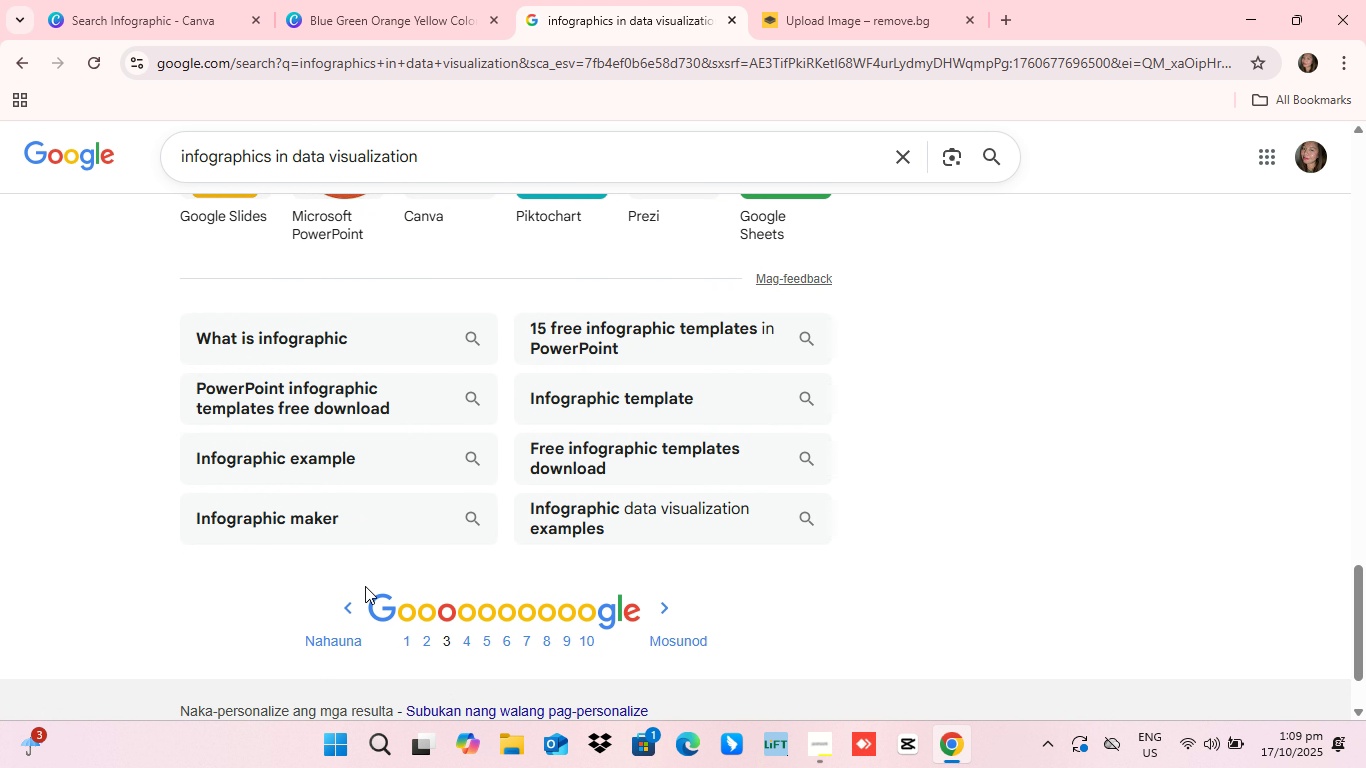 
scroll: coordinate [365, 586], scroll_direction: up, amount: 3.0
 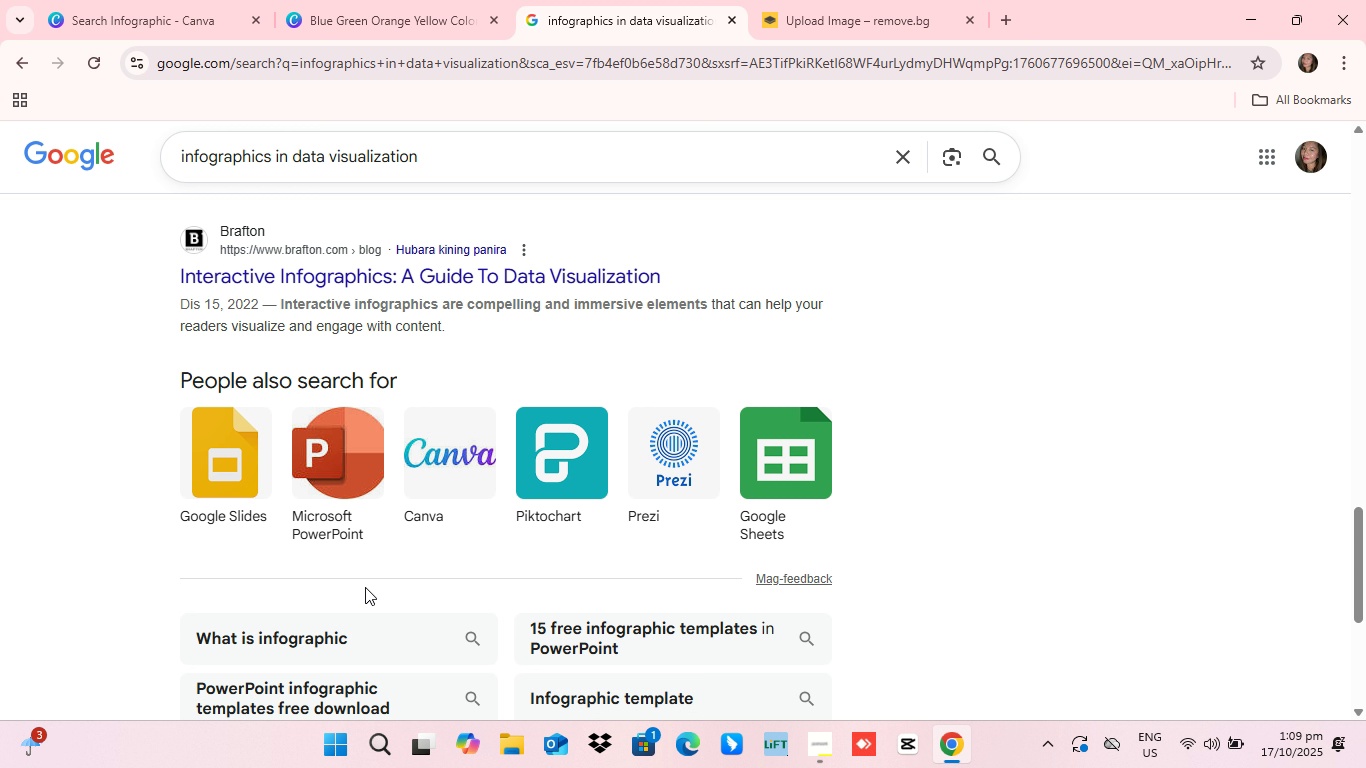 
scroll: coordinate [364, 589], scroll_direction: down, amount: 3.0
 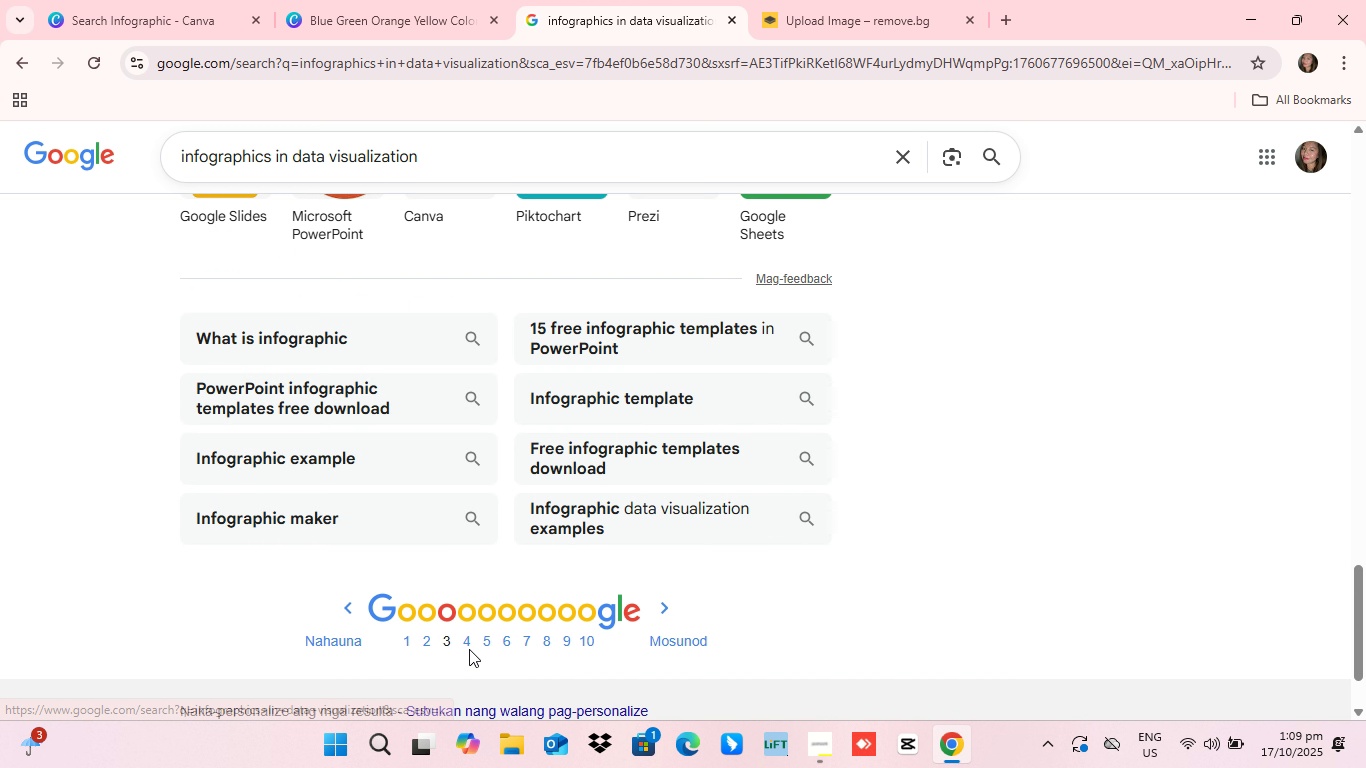 
left_click([469, 648])
 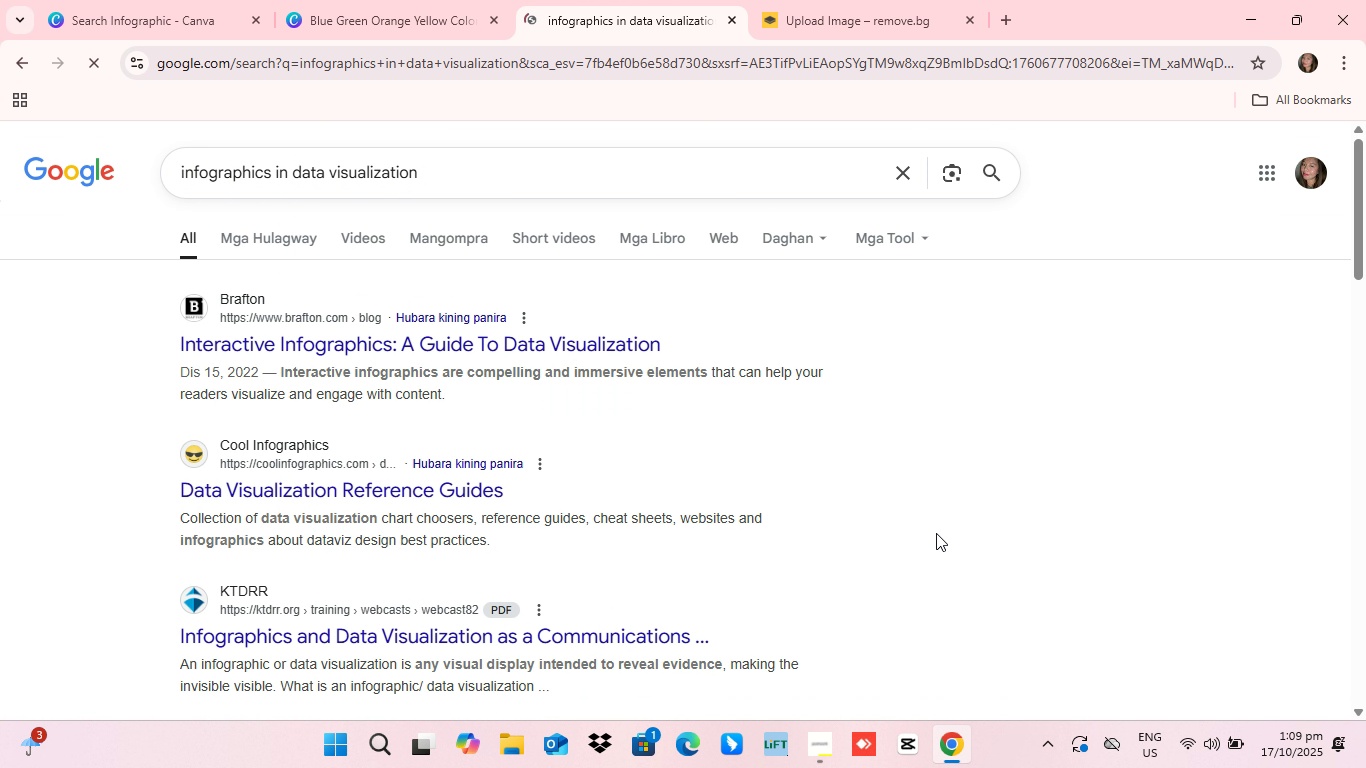 
scroll: coordinate [883, 548], scroll_direction: down, amount: 8.0
 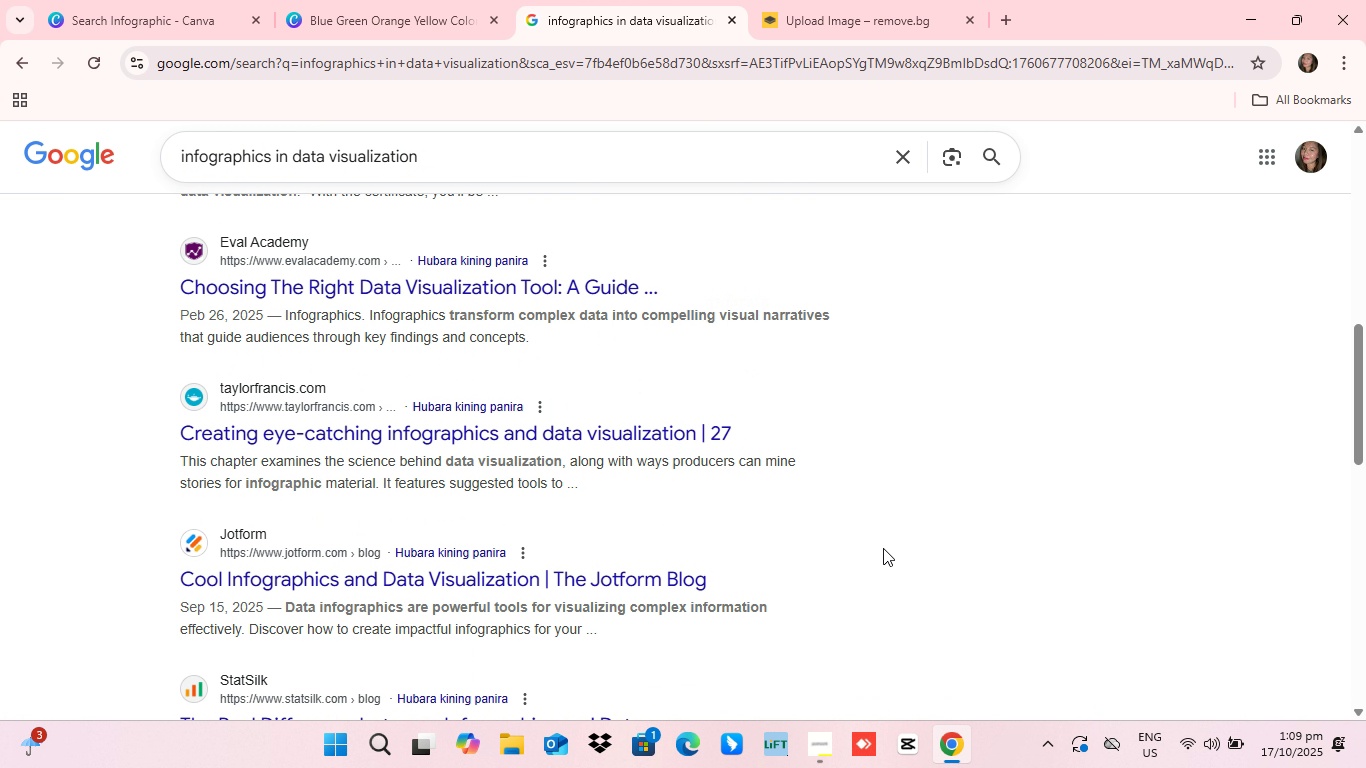 
scroll: coordinate [883, 548], scroll_direction: up, amount: 5.0
 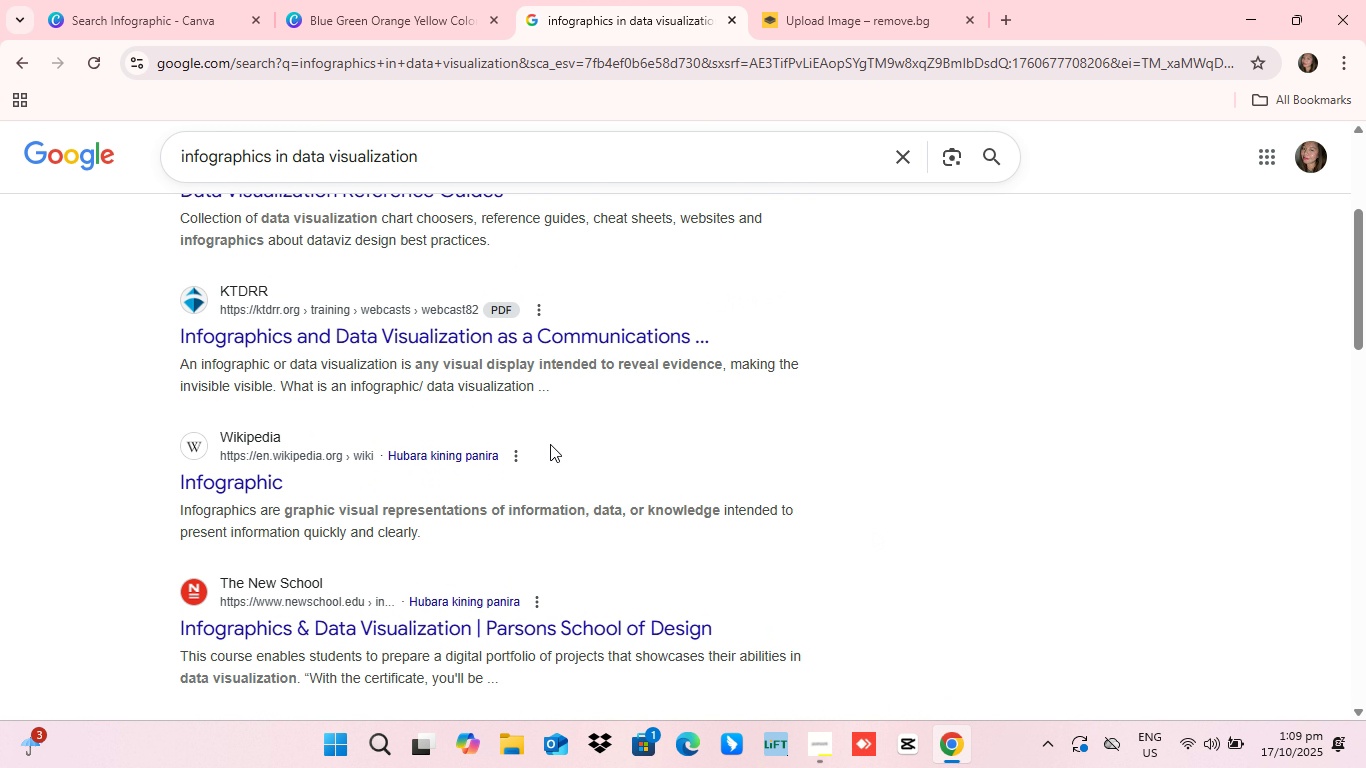 
scroll: coordinate [865, 541], scroll_direction: down, amount: 13.0
 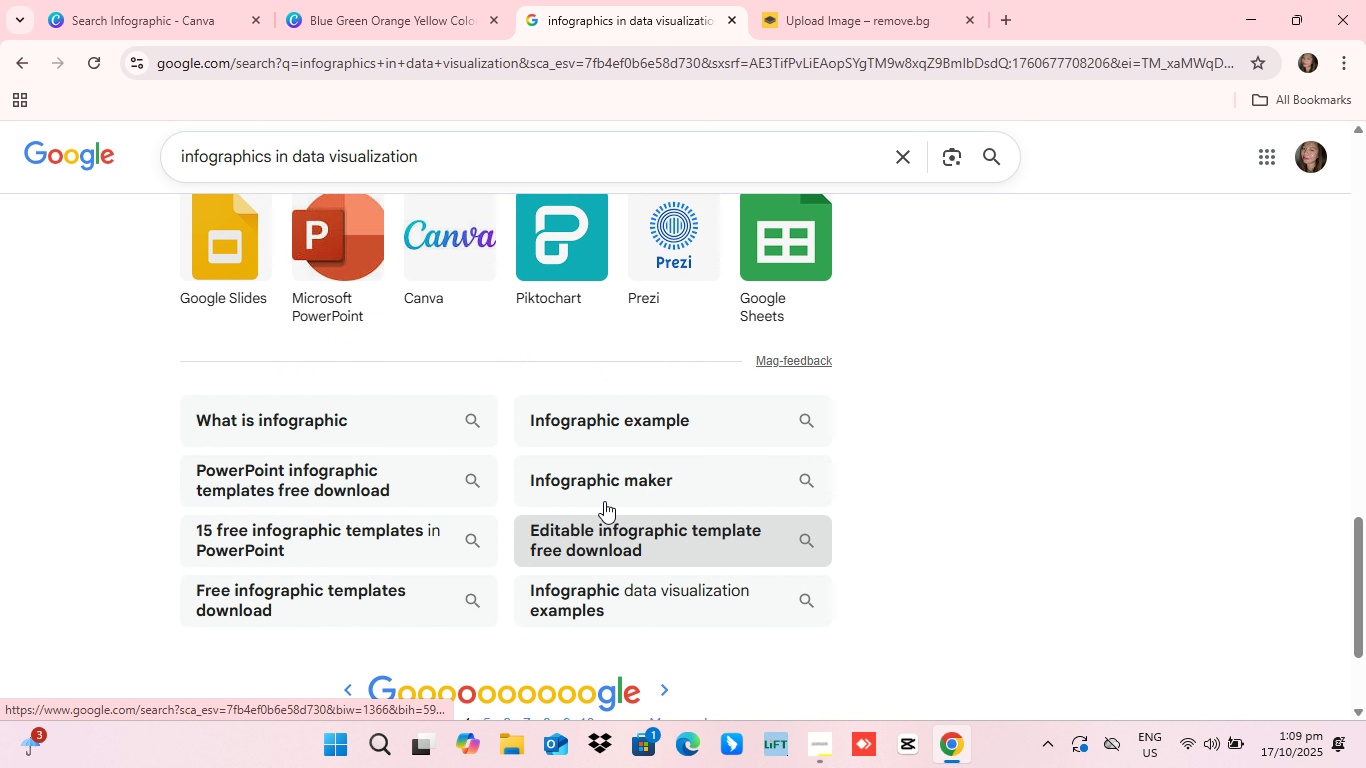 
wait(6.04)
 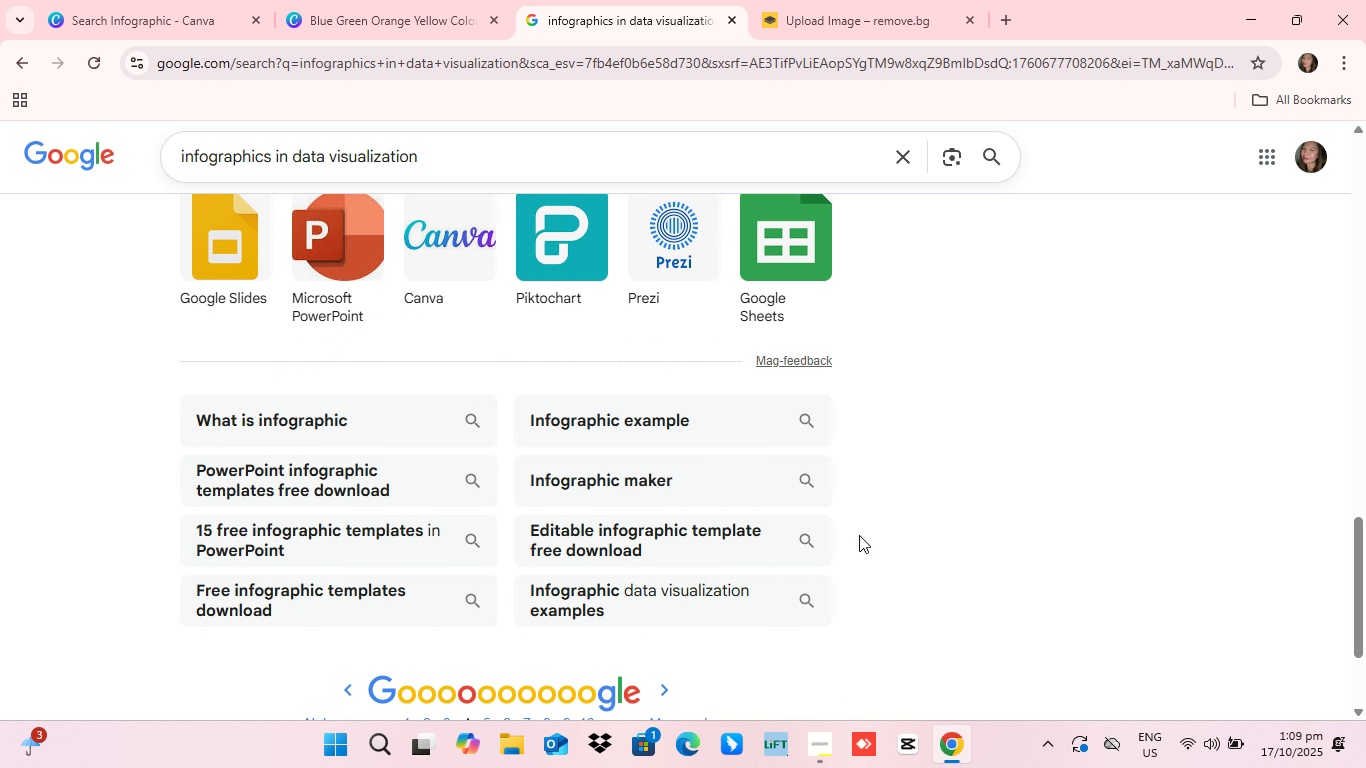 
left_click([781, 430])
 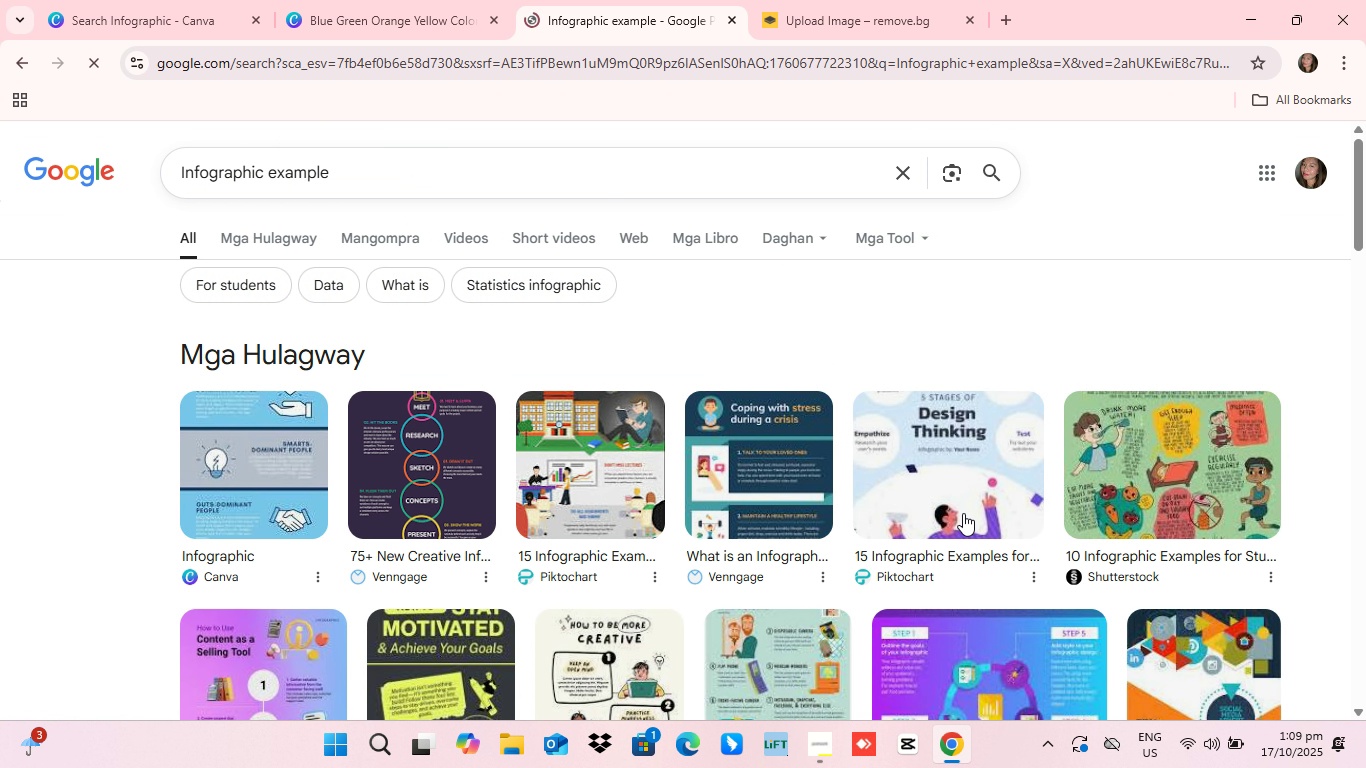 
scroll: coordinate [780, 521], scroll_direction: down, amount: 2.0
 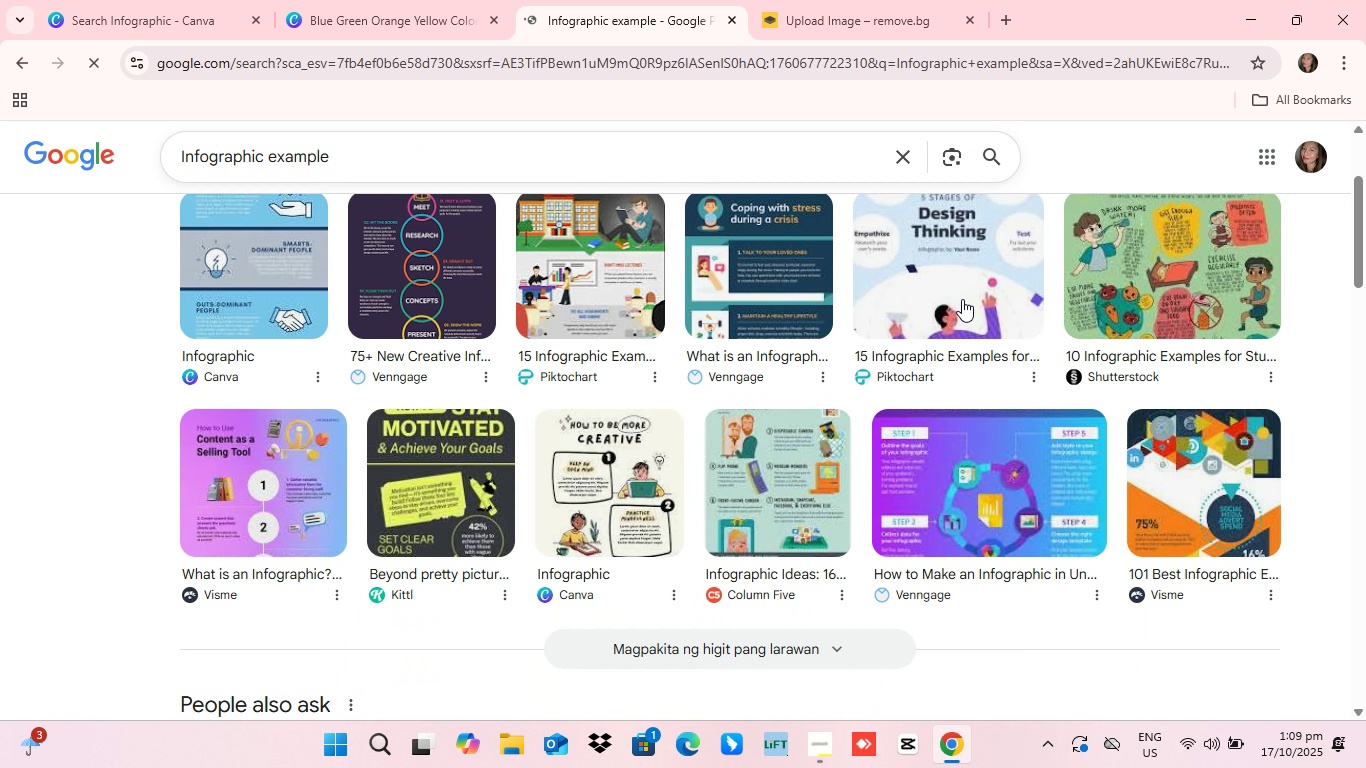 
left_click([962, 299])
 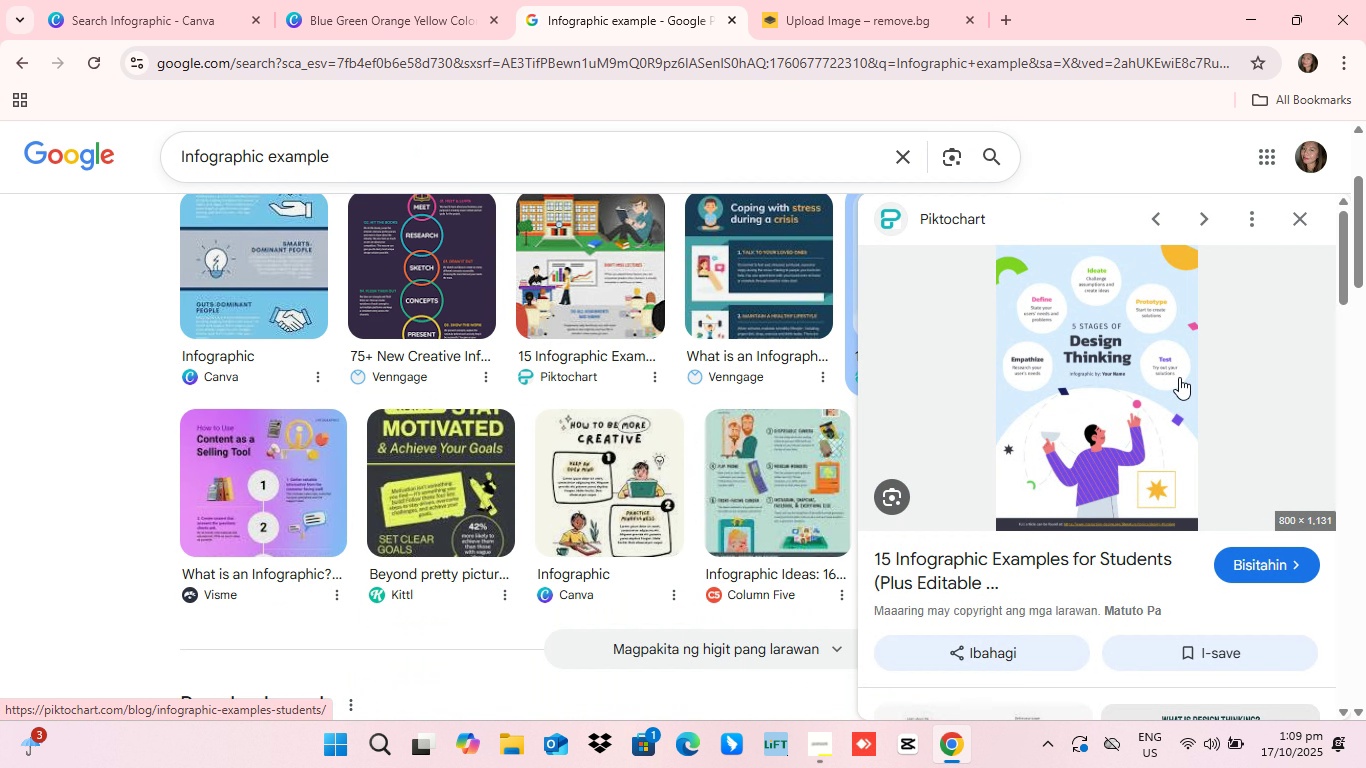 
scroll: coordinate [1116, 419], scroll_direction: up, amount: 4.0
 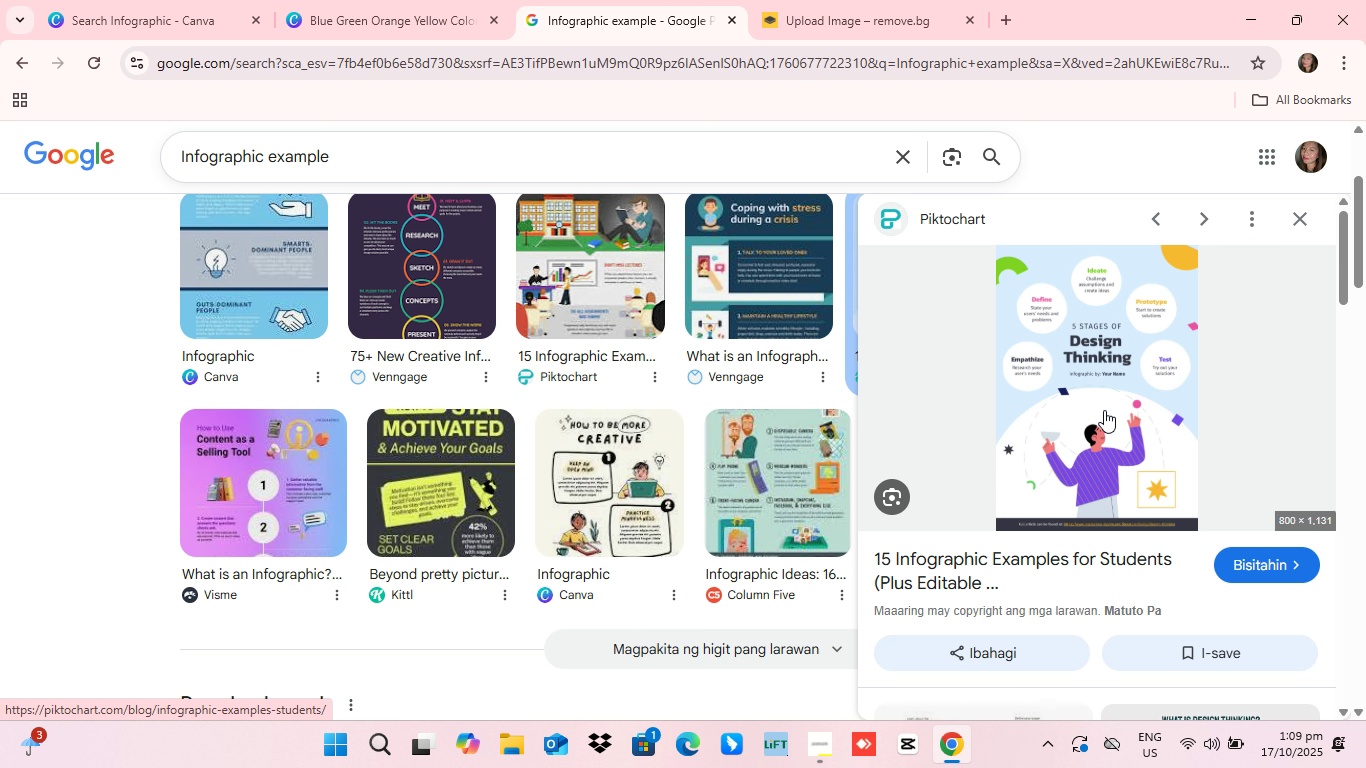 
left_click([1104, 410])
 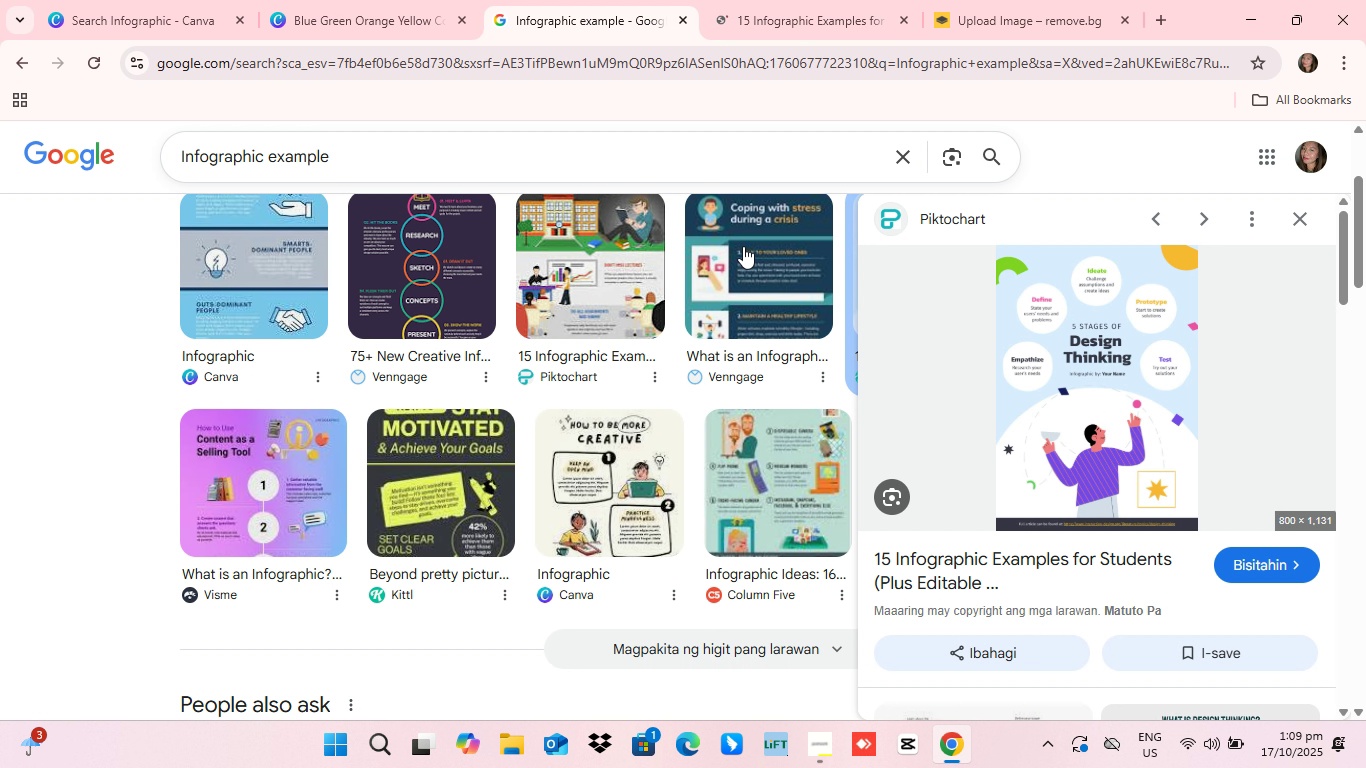 
left_click([615, 456])
 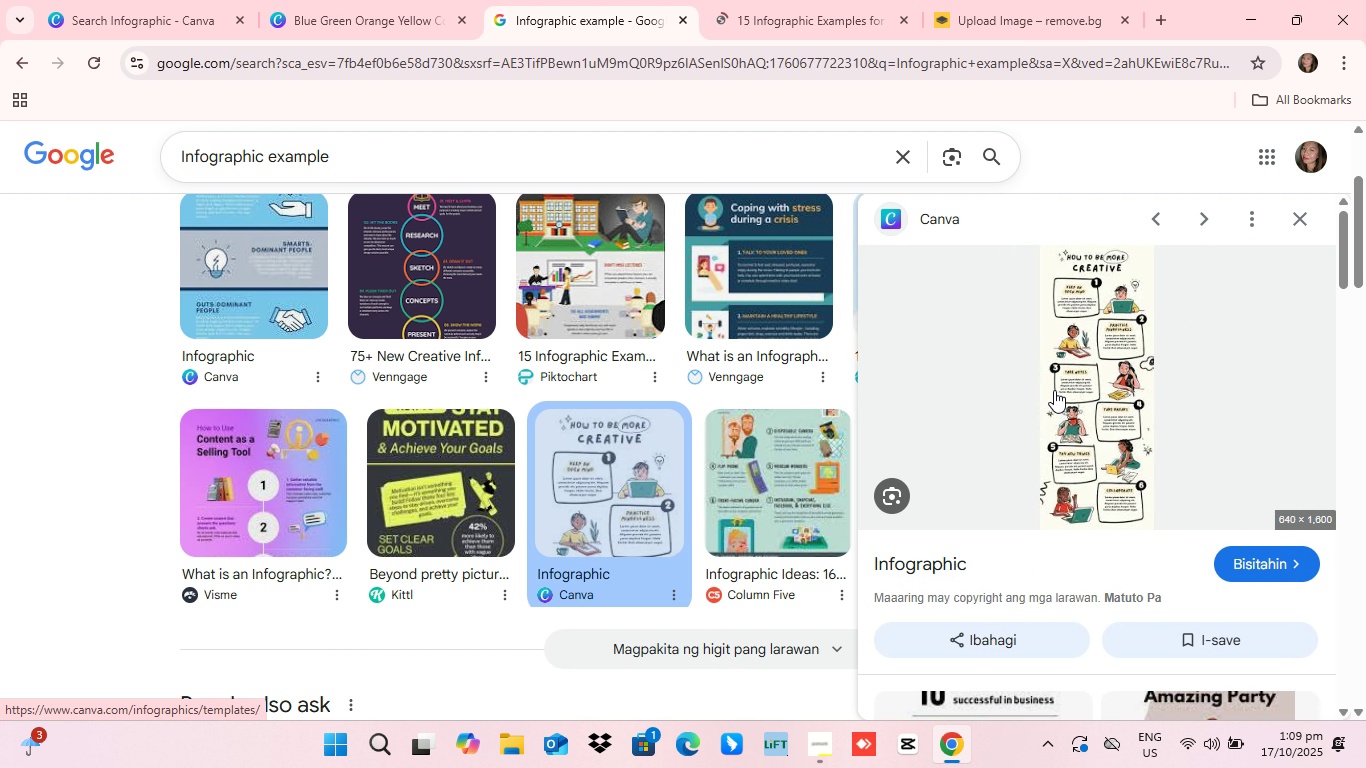 
left_click([1068, 399])
 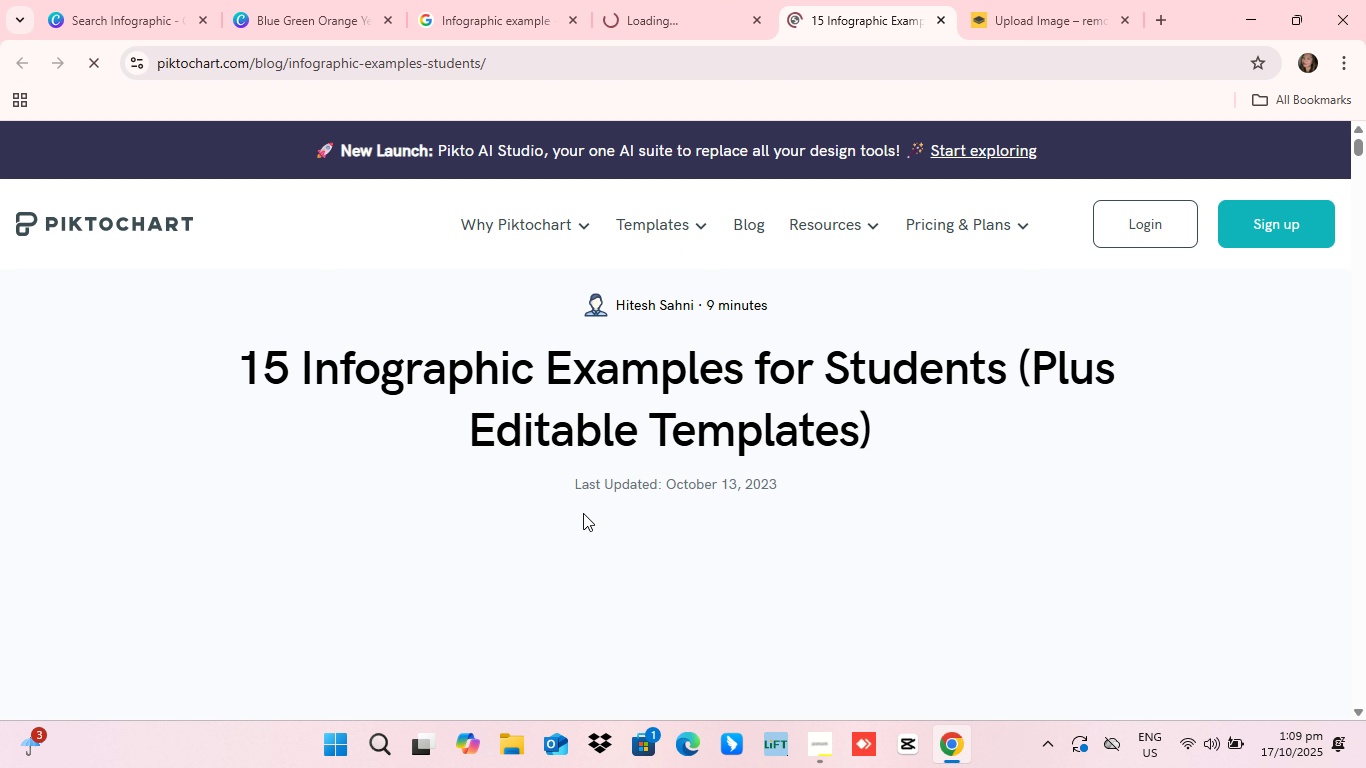 
left_click([907, 8])
 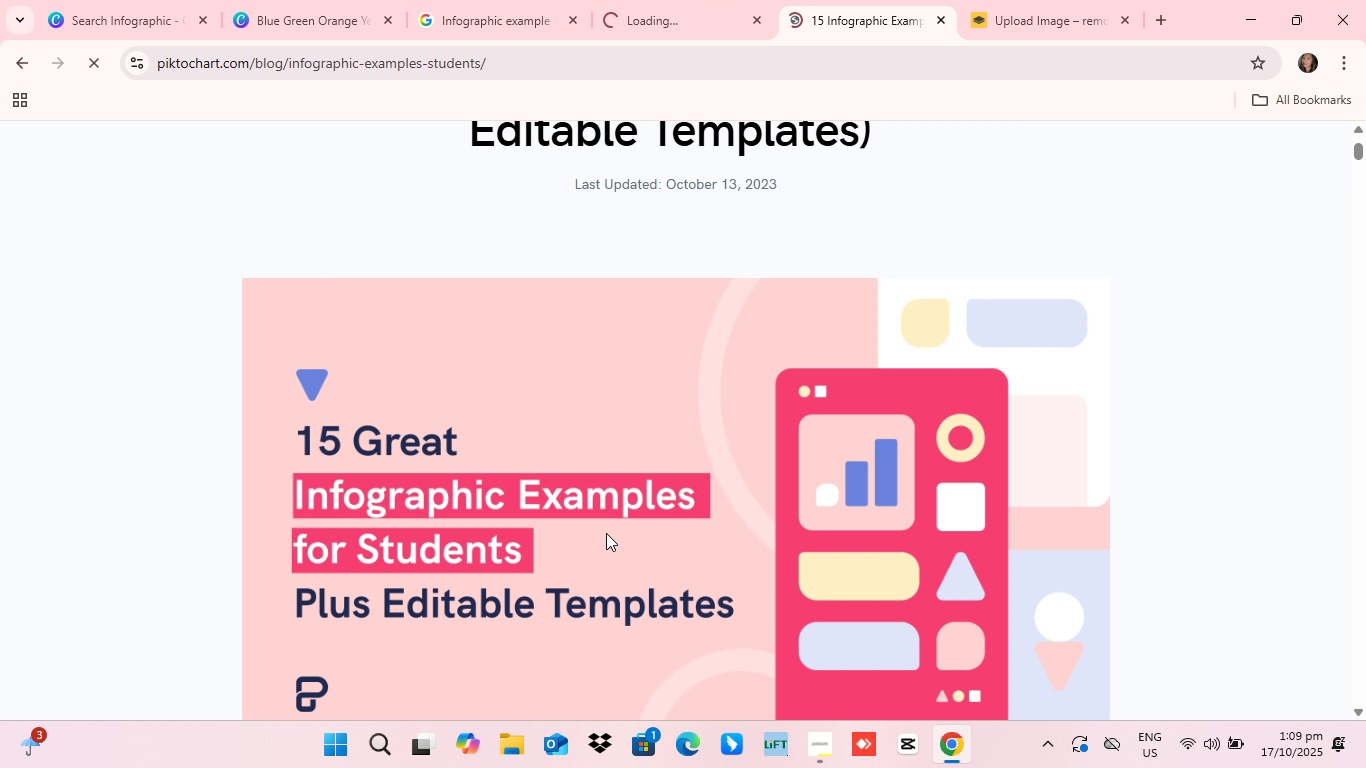 
scroll: coordinate [606, 533], scroll_direction: down, amount: 5.0
 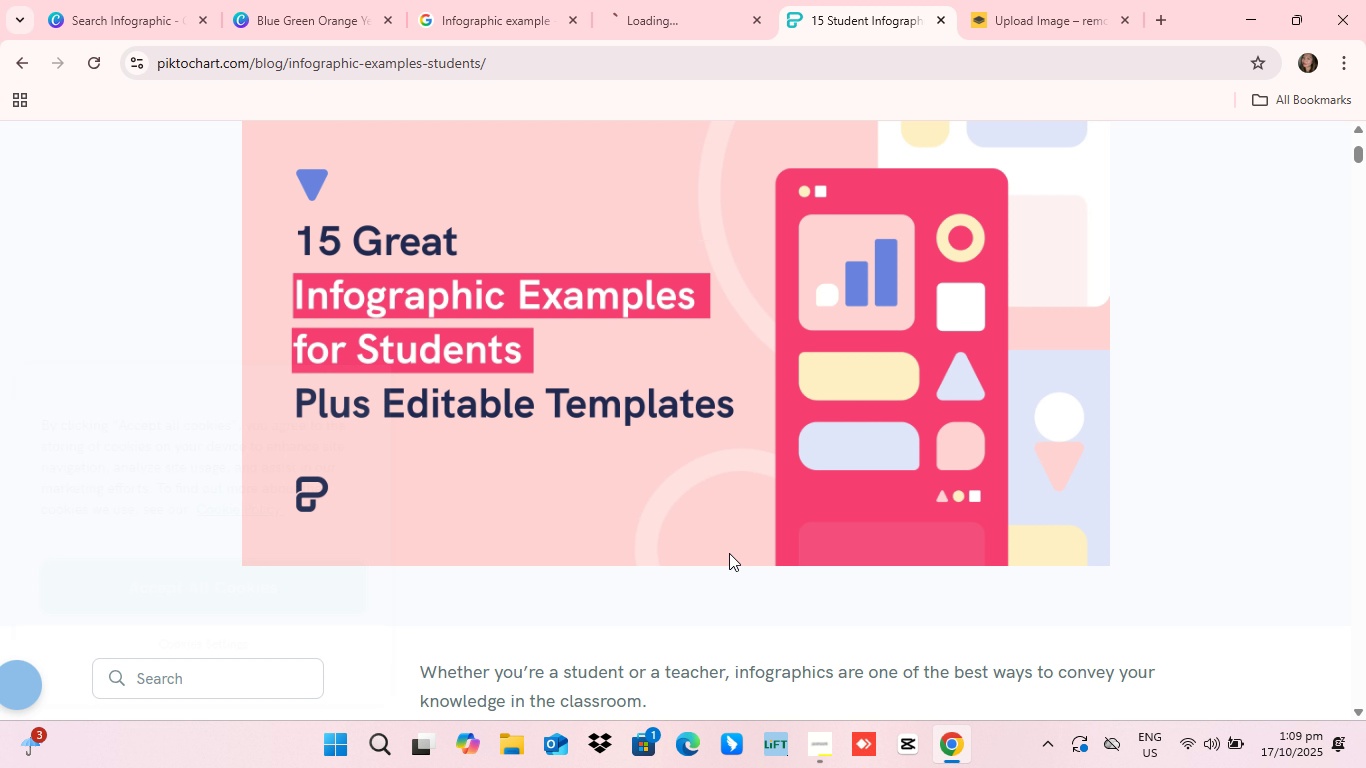 
scroll: coordinate [729, 553], scroll_direction: none, amount: 0.0
 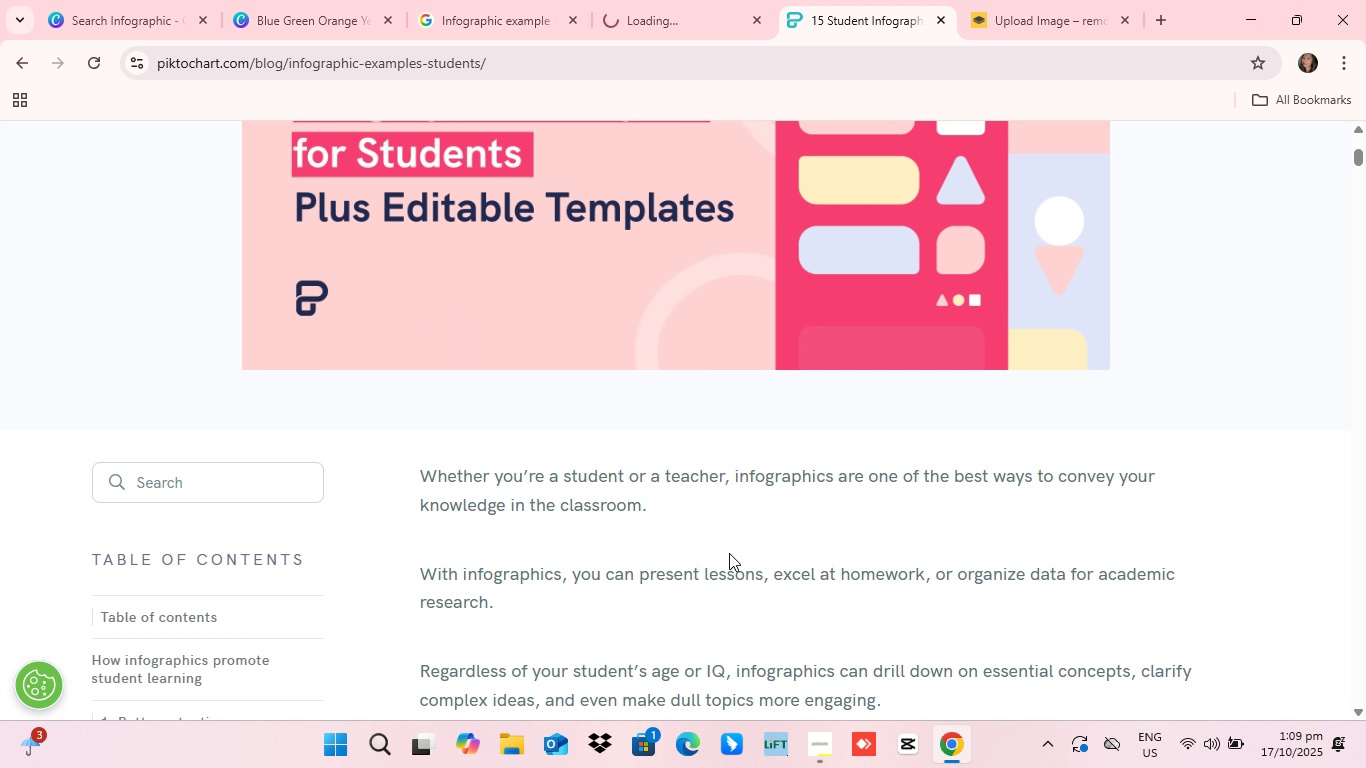 
scroll: coordinate [729, 553], scroll_direction: down, amount: 3.0
 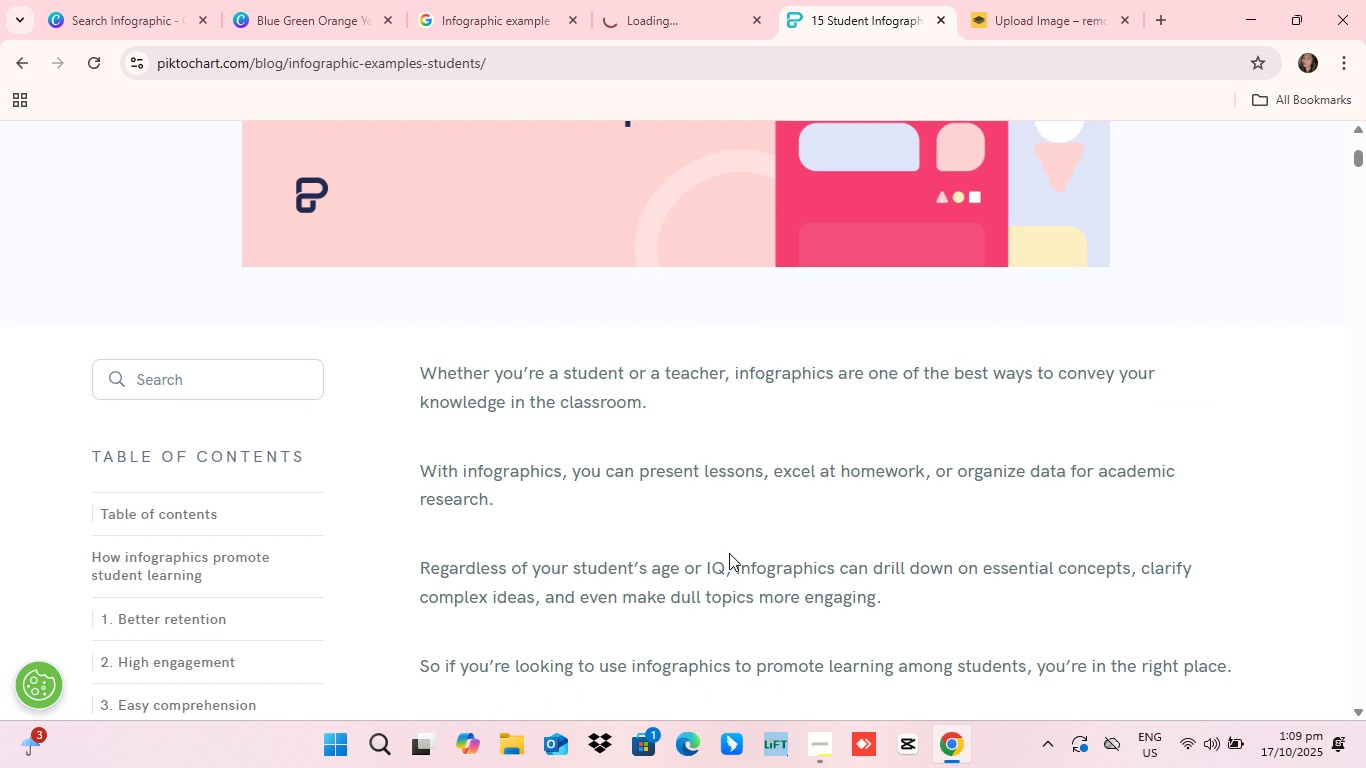 
scroll: coordinate [729, 553], scroll_direction: up, amount: 3.0
 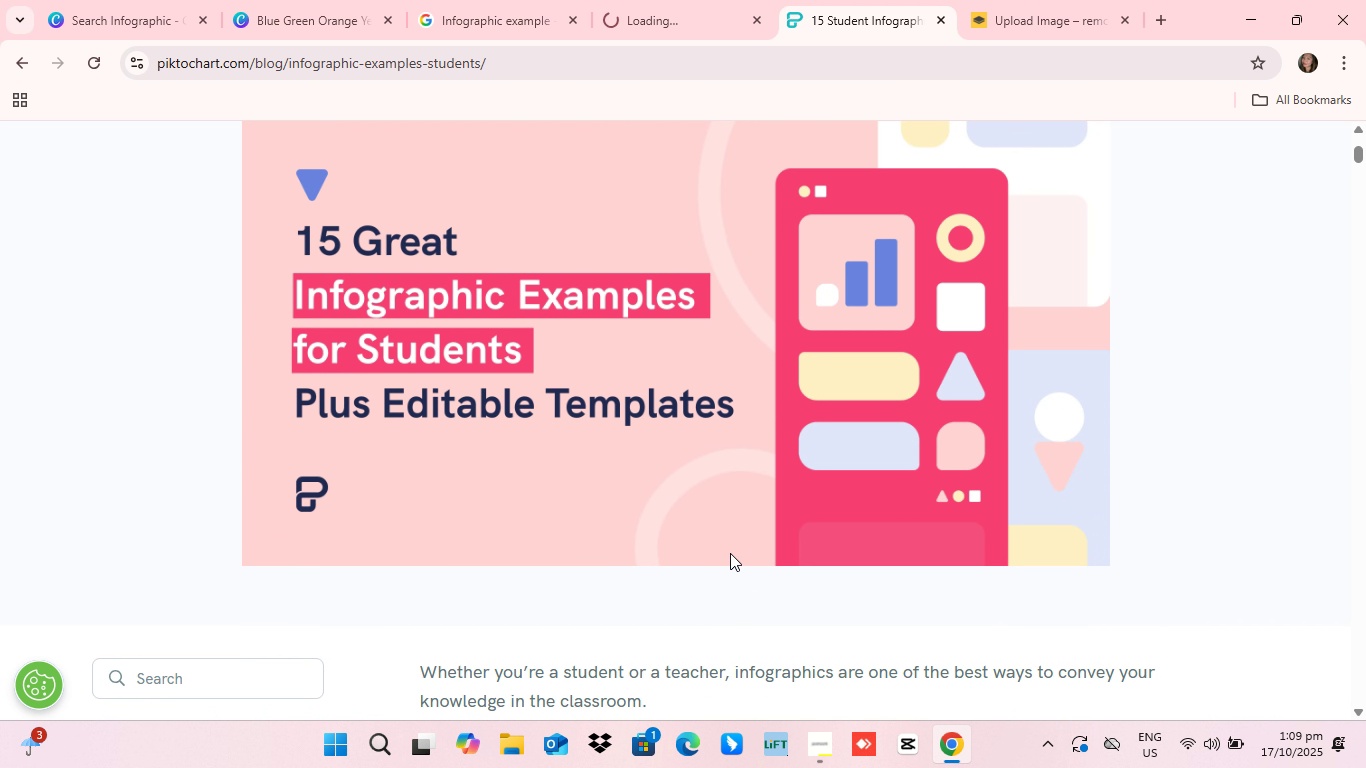 
scroll: coordinate [600, 478], scroll_direction: down, amount: 6.0
 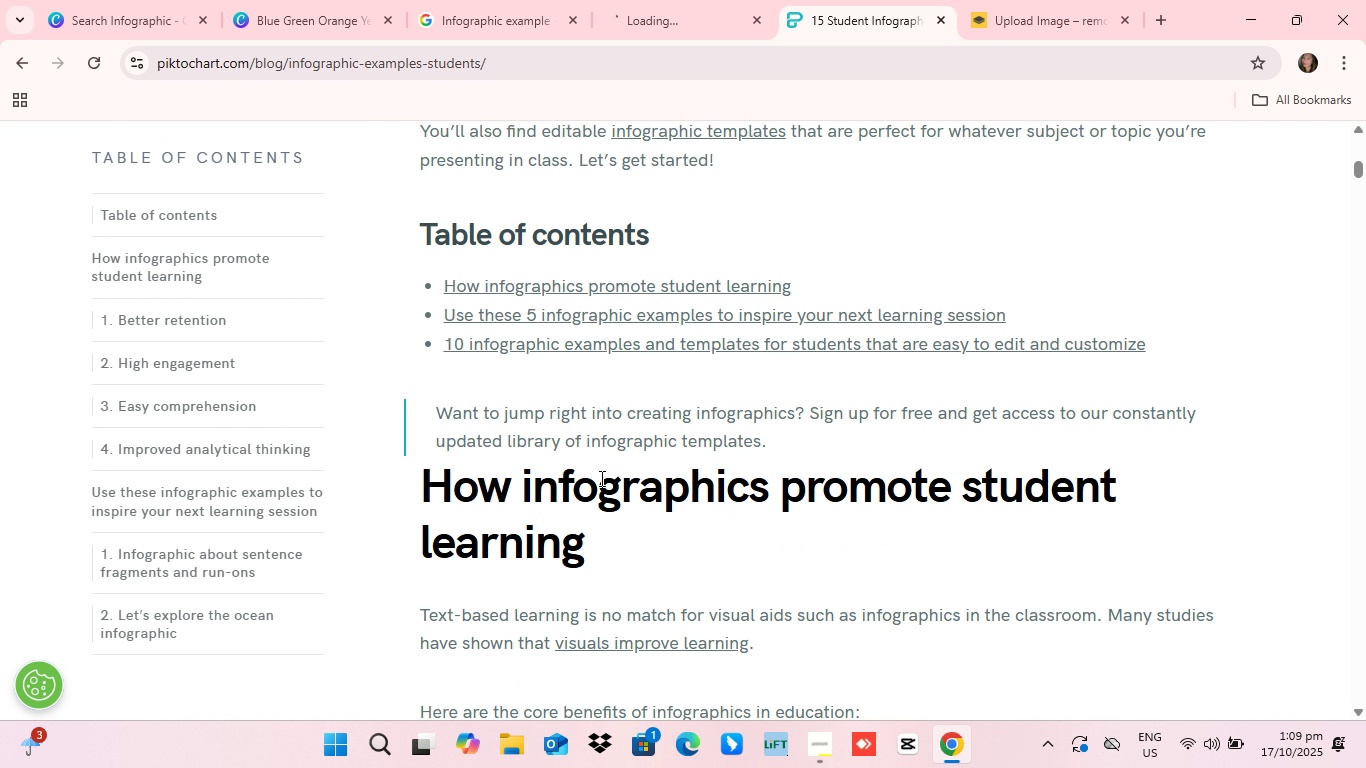 
scroll: coordinate [599, 479], scroll_direction: up, amount: 6.0
 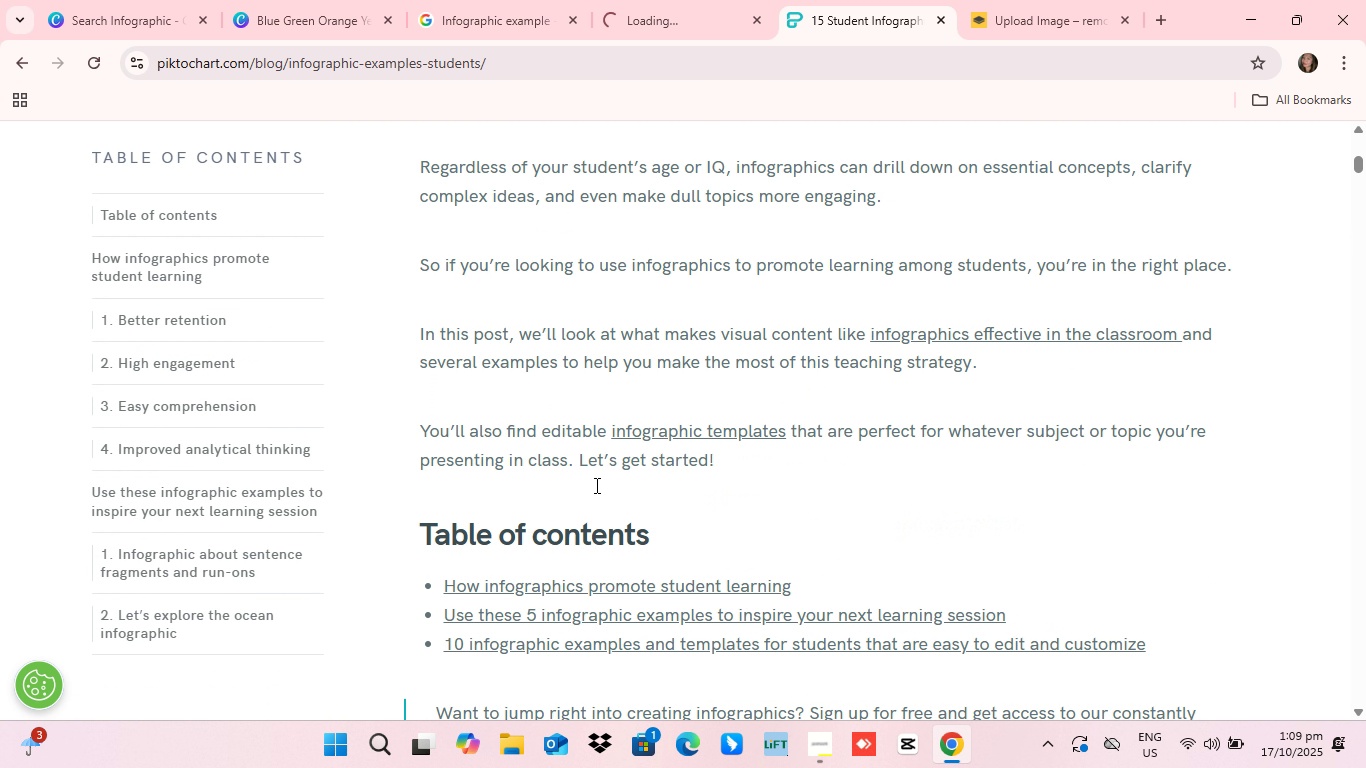 
scroll: coordinate [594, 485], scroll_direction: down, amount: 5.0
 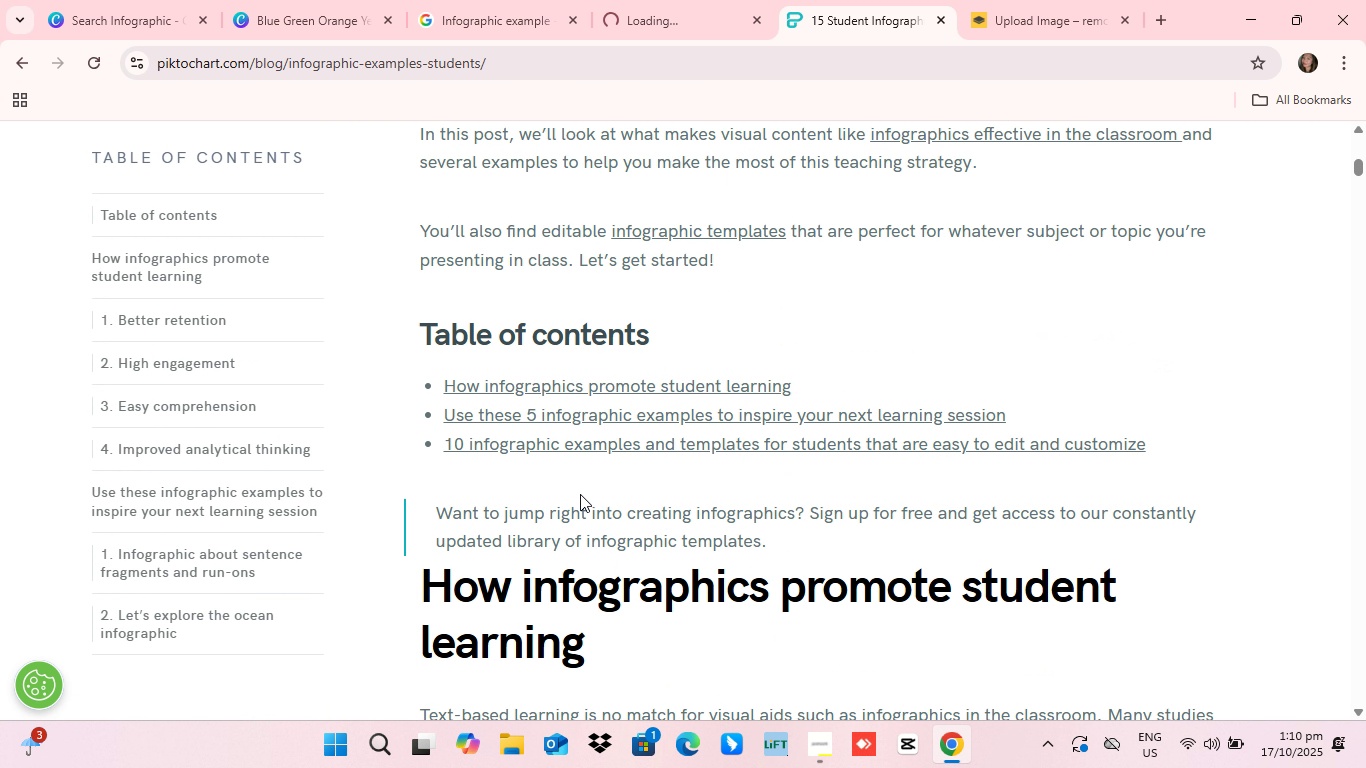 
wait(5.8)
 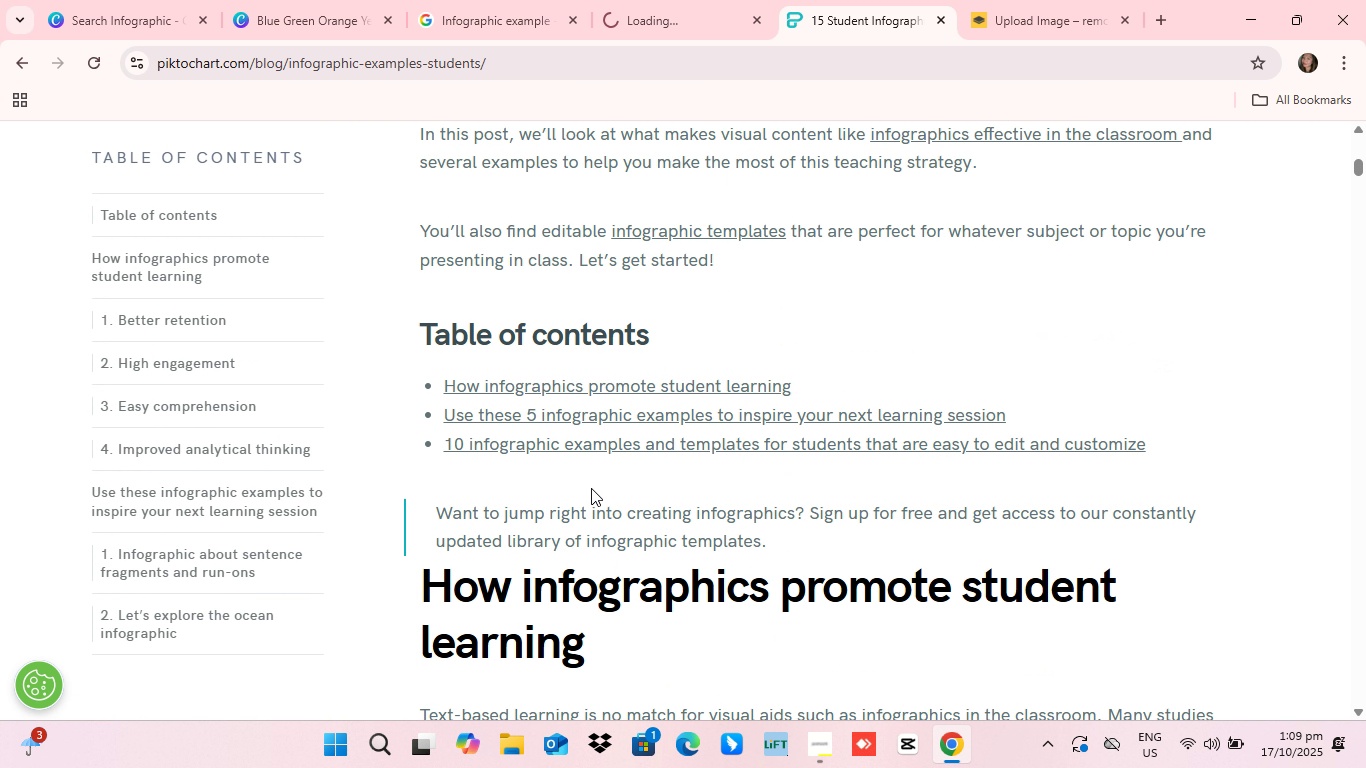 
scroll: coordinate [564, 520], scroll_direction: down, amount: 10.0
 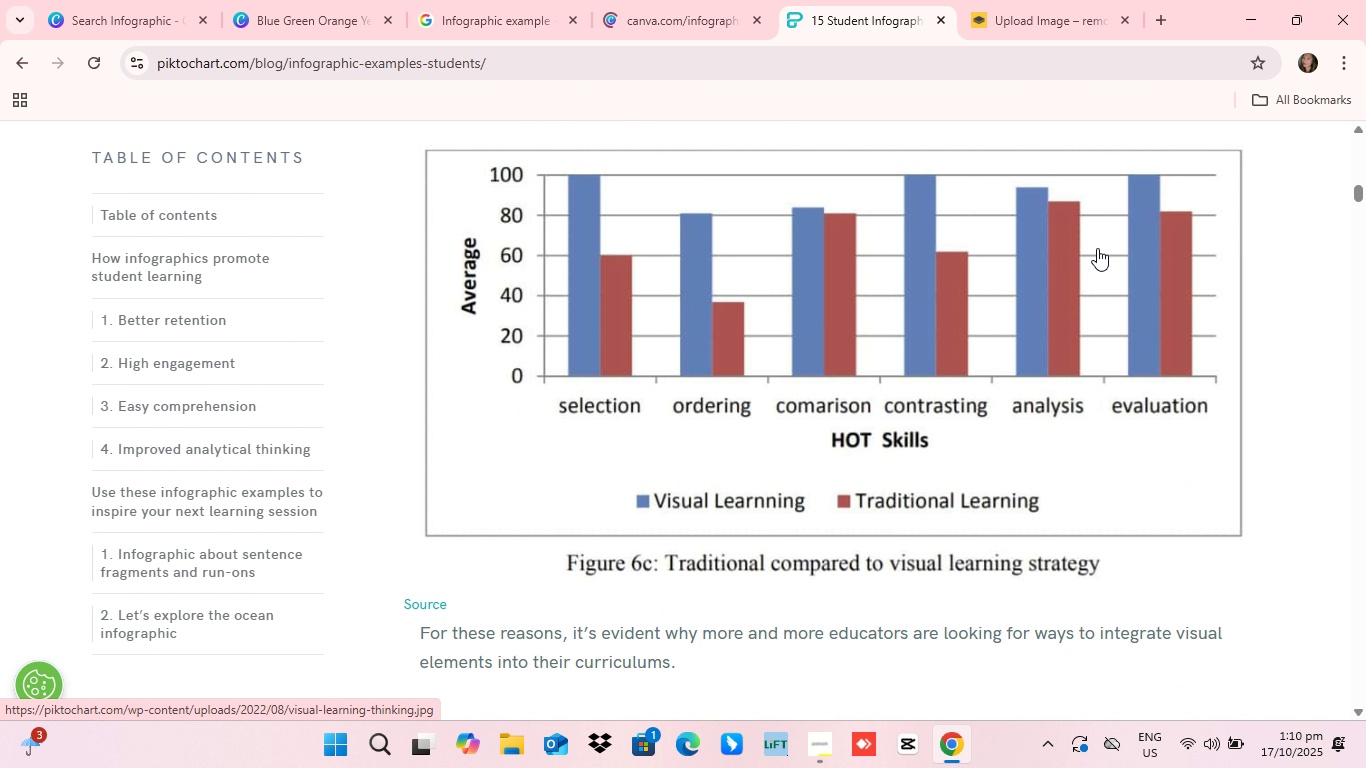 
scroll: coordinate [724, 579], scroll_direction: down, amount: 6.0
 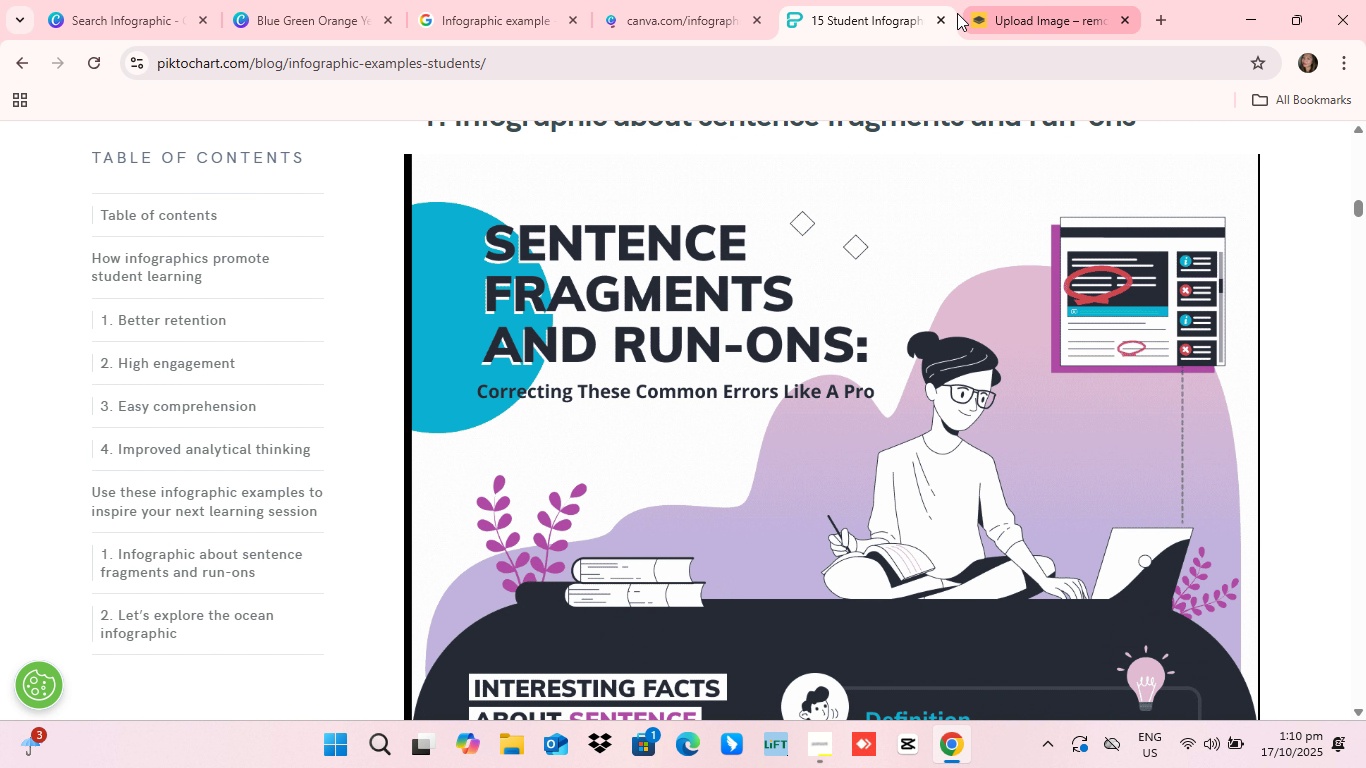 
left_click([943, 17])
 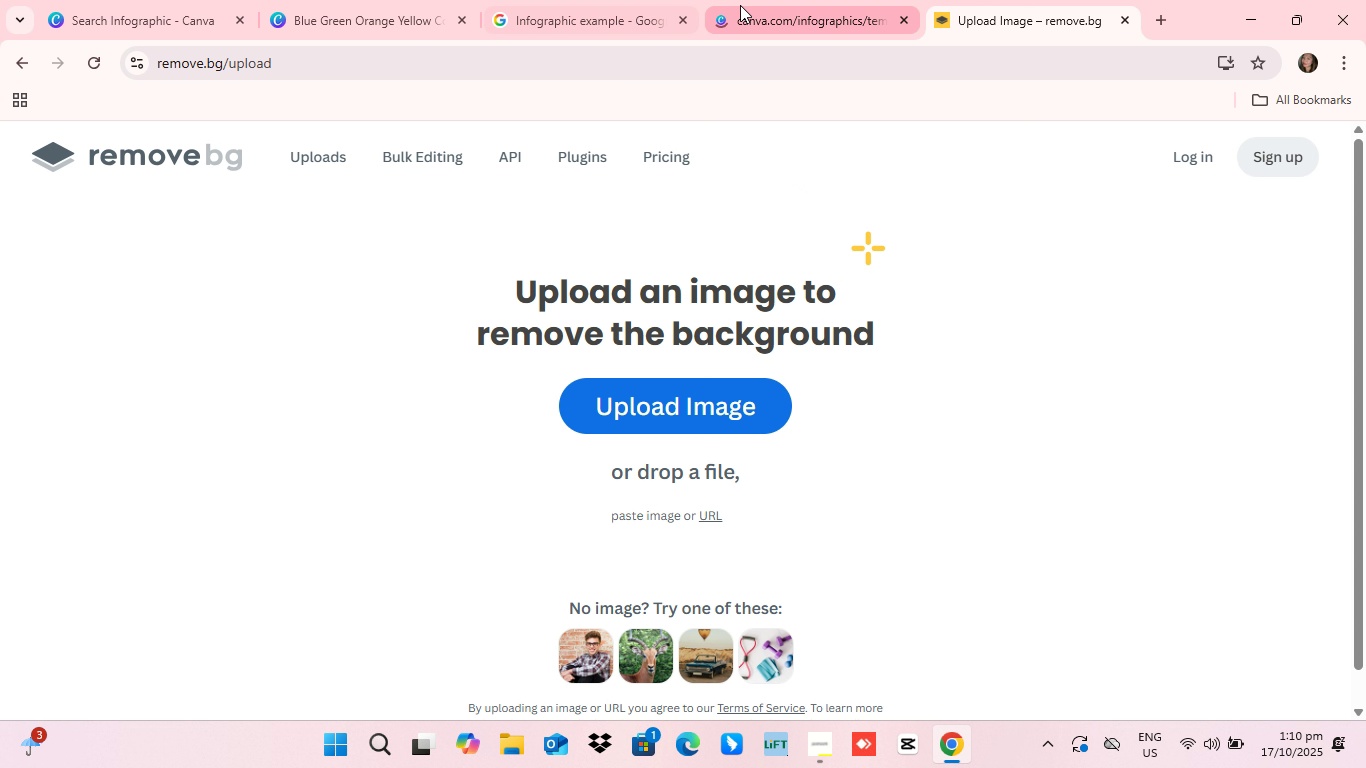 
left_click([741, 5])
 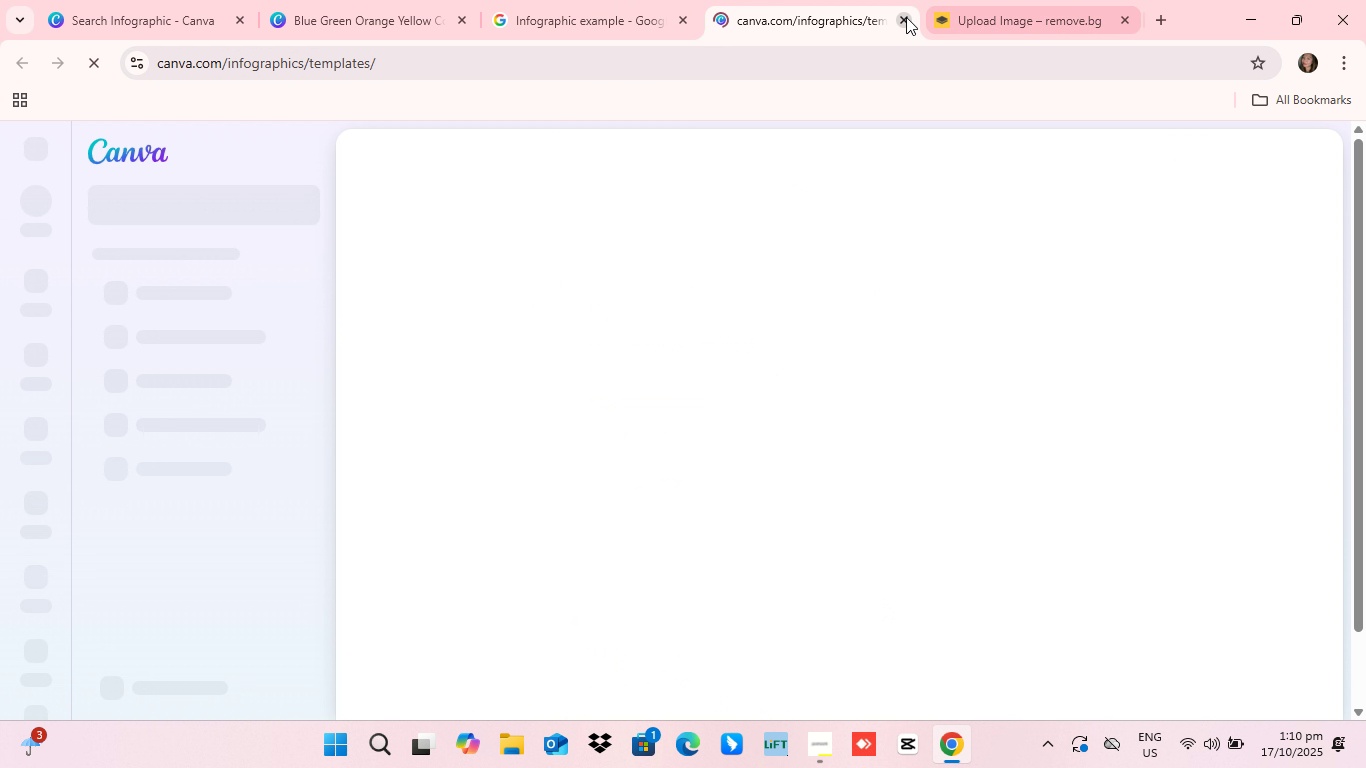 
left_click([905, 24])
 